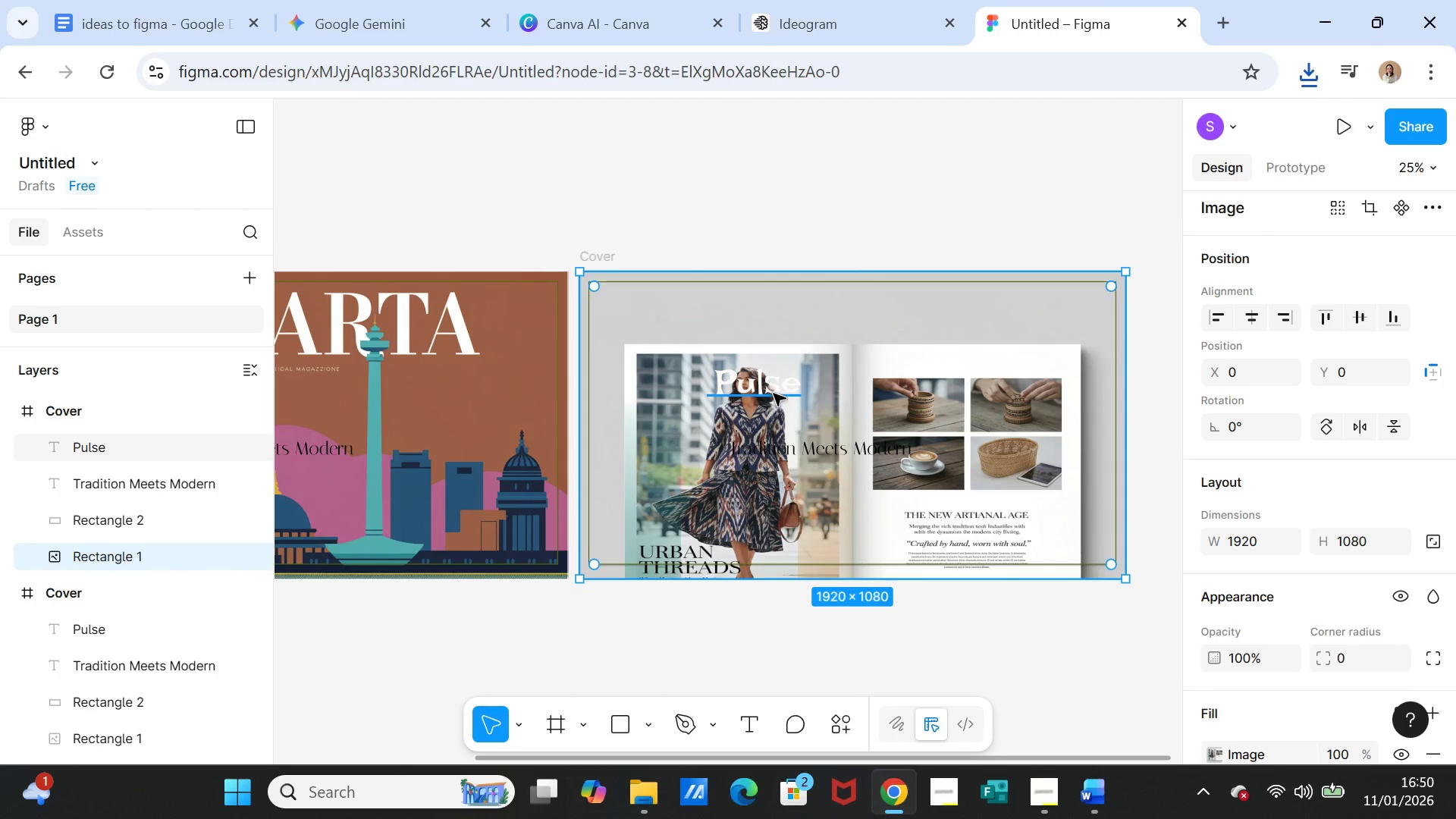 
double_click([838, 350])
 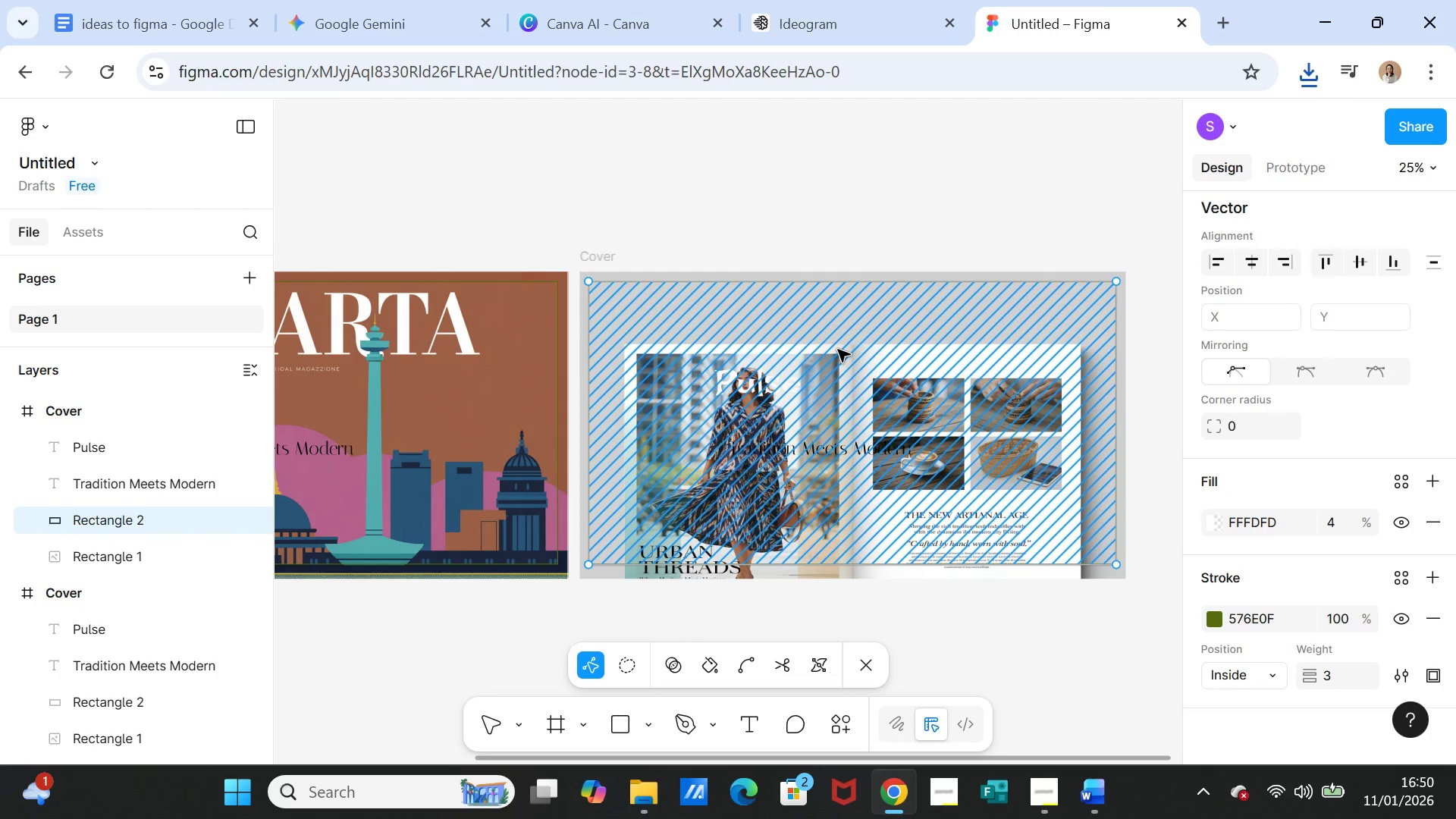 
double_click([838, 350])
 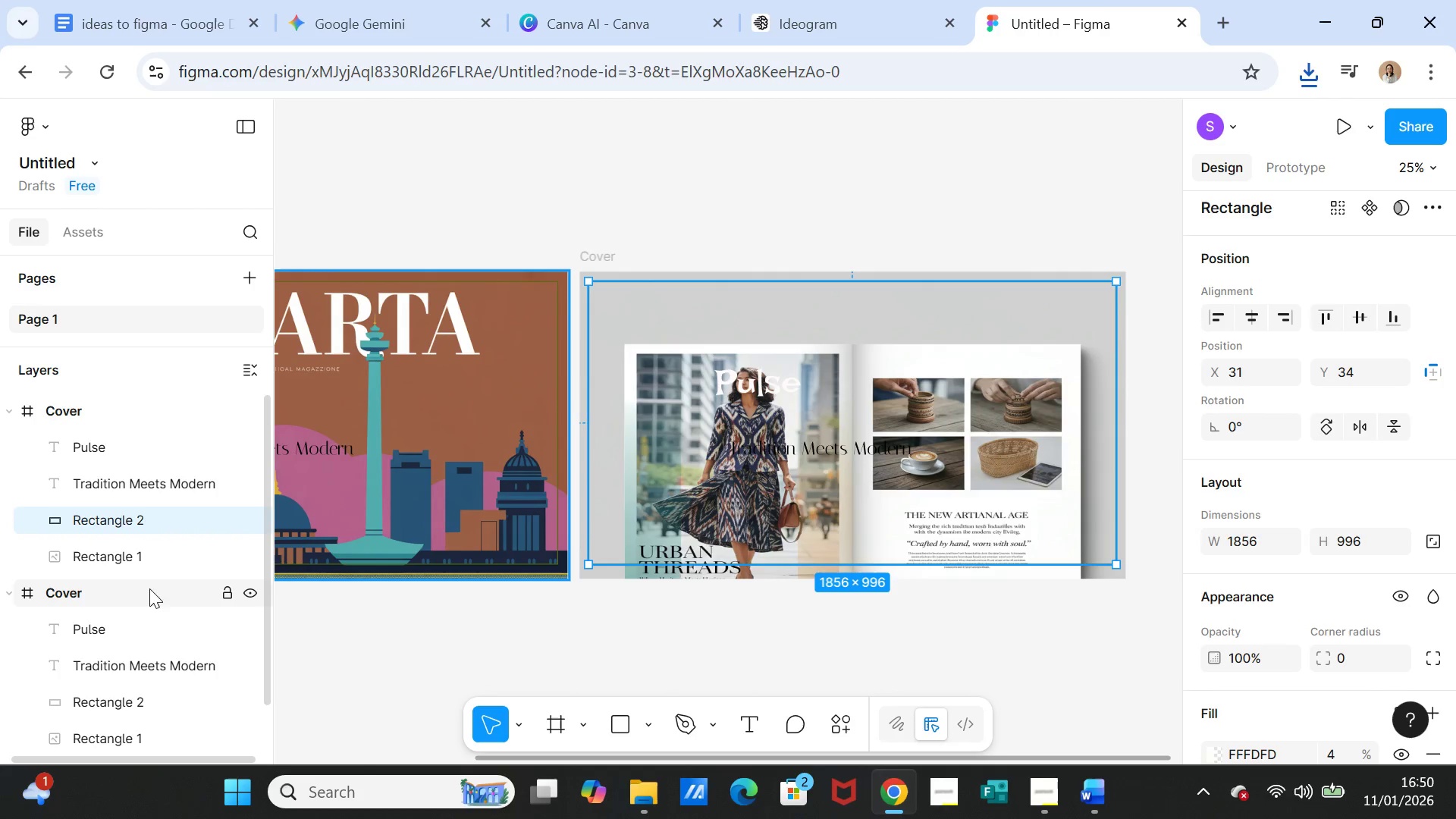 
left_click([141, 550])
 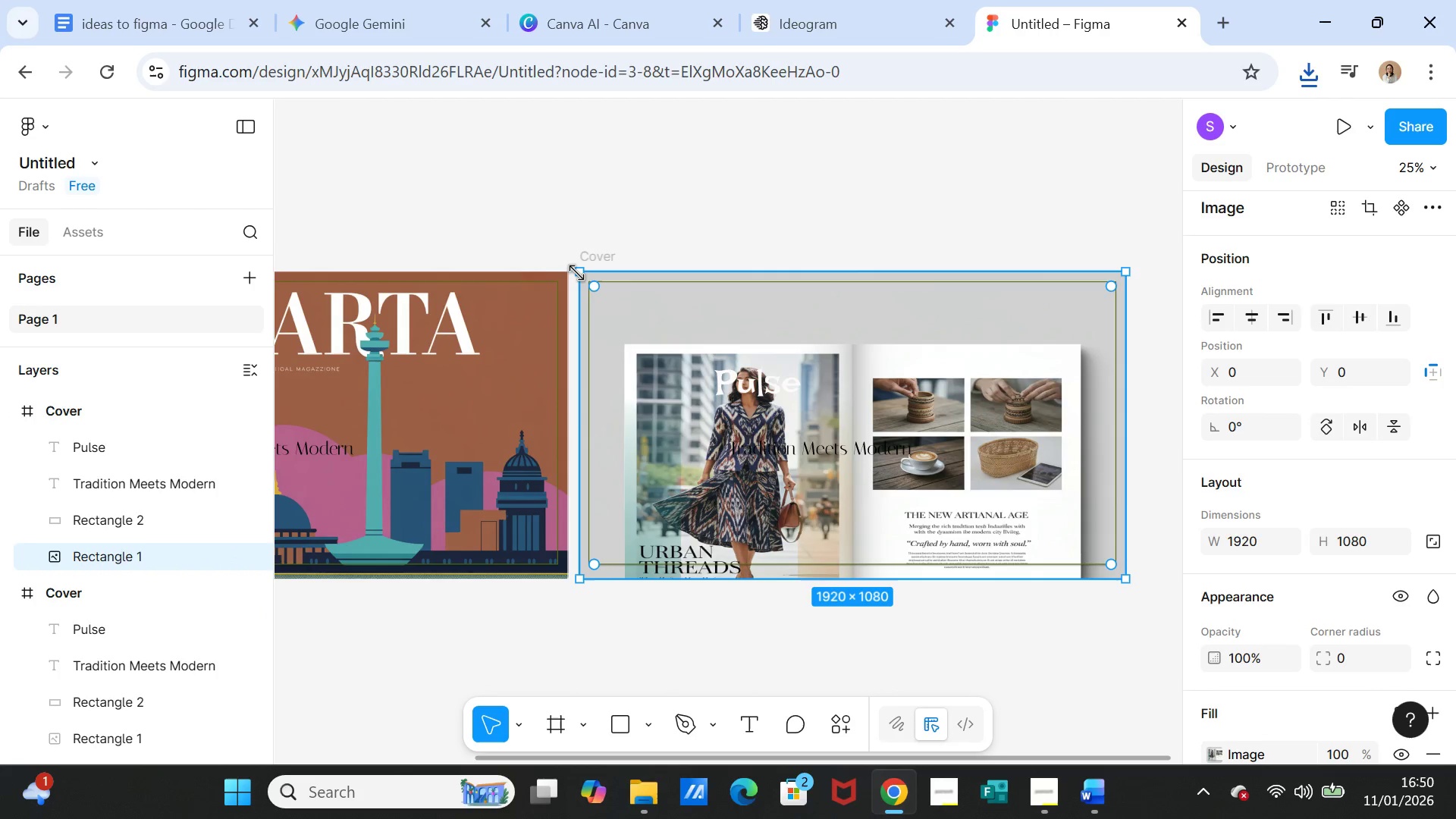 
left_click_drag(start_coordinate=[577, 272], to_coordinate=[571, 228])
 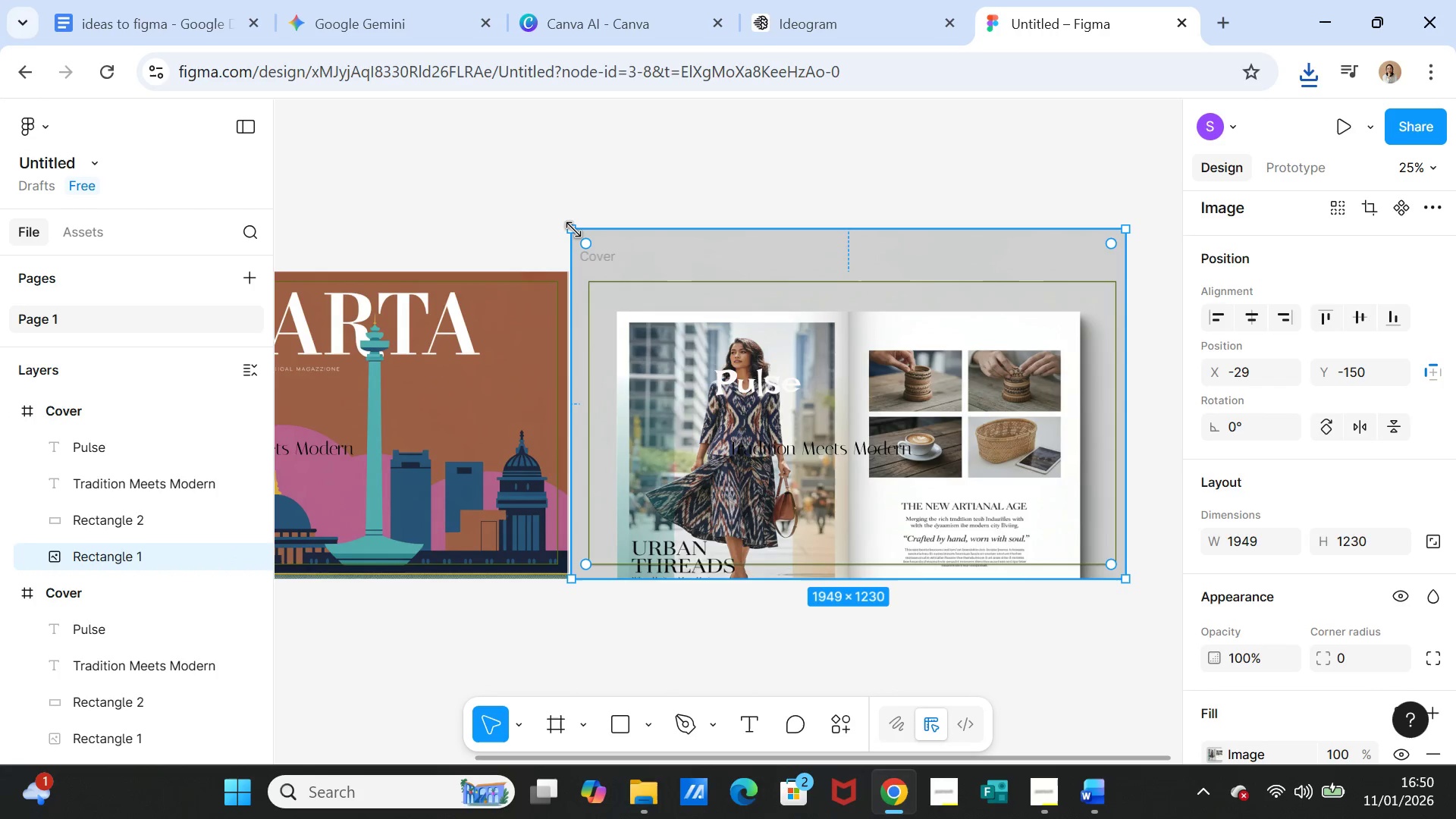 
key(Control+Z)
 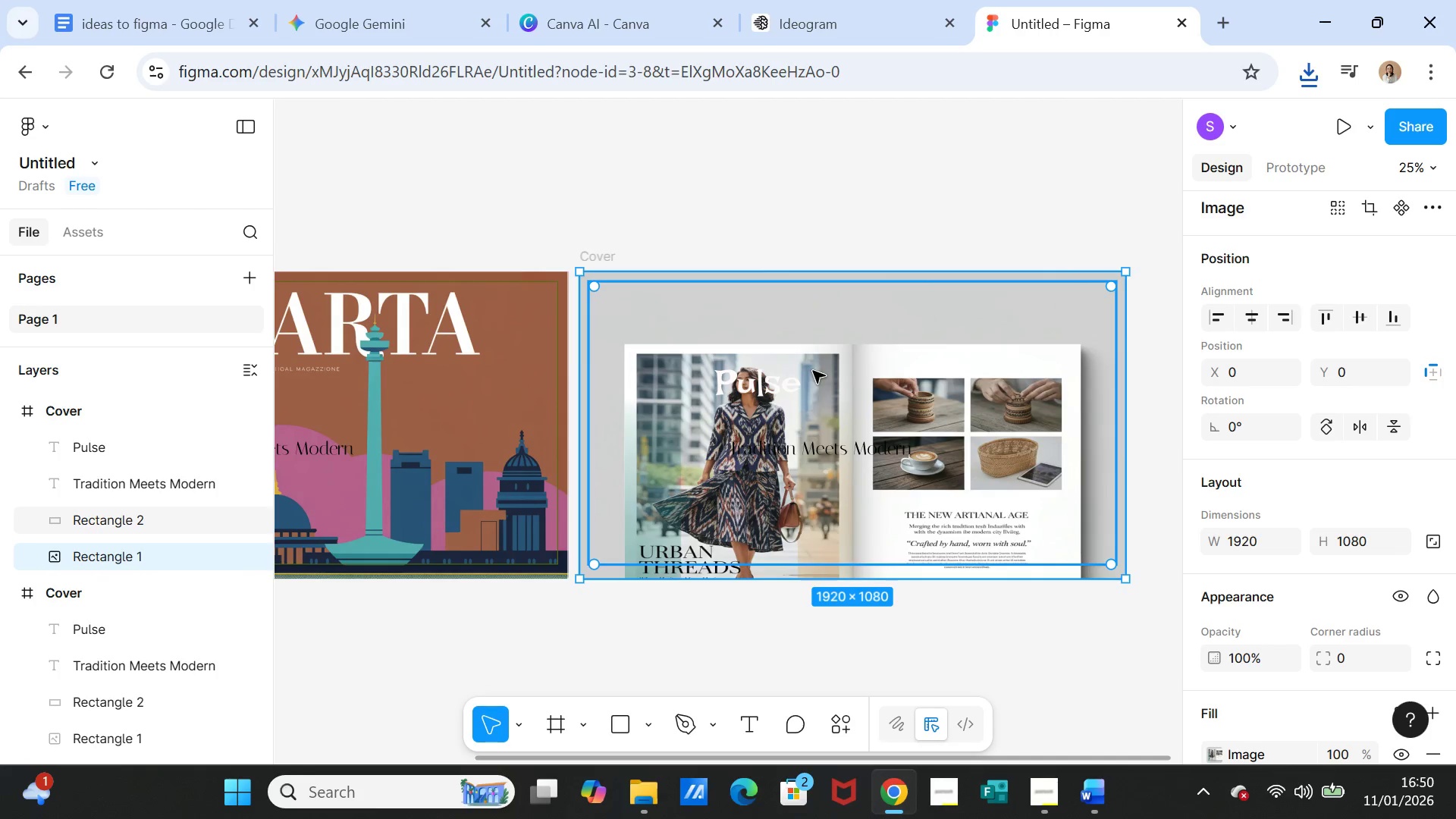 
left_click([818, 372])
 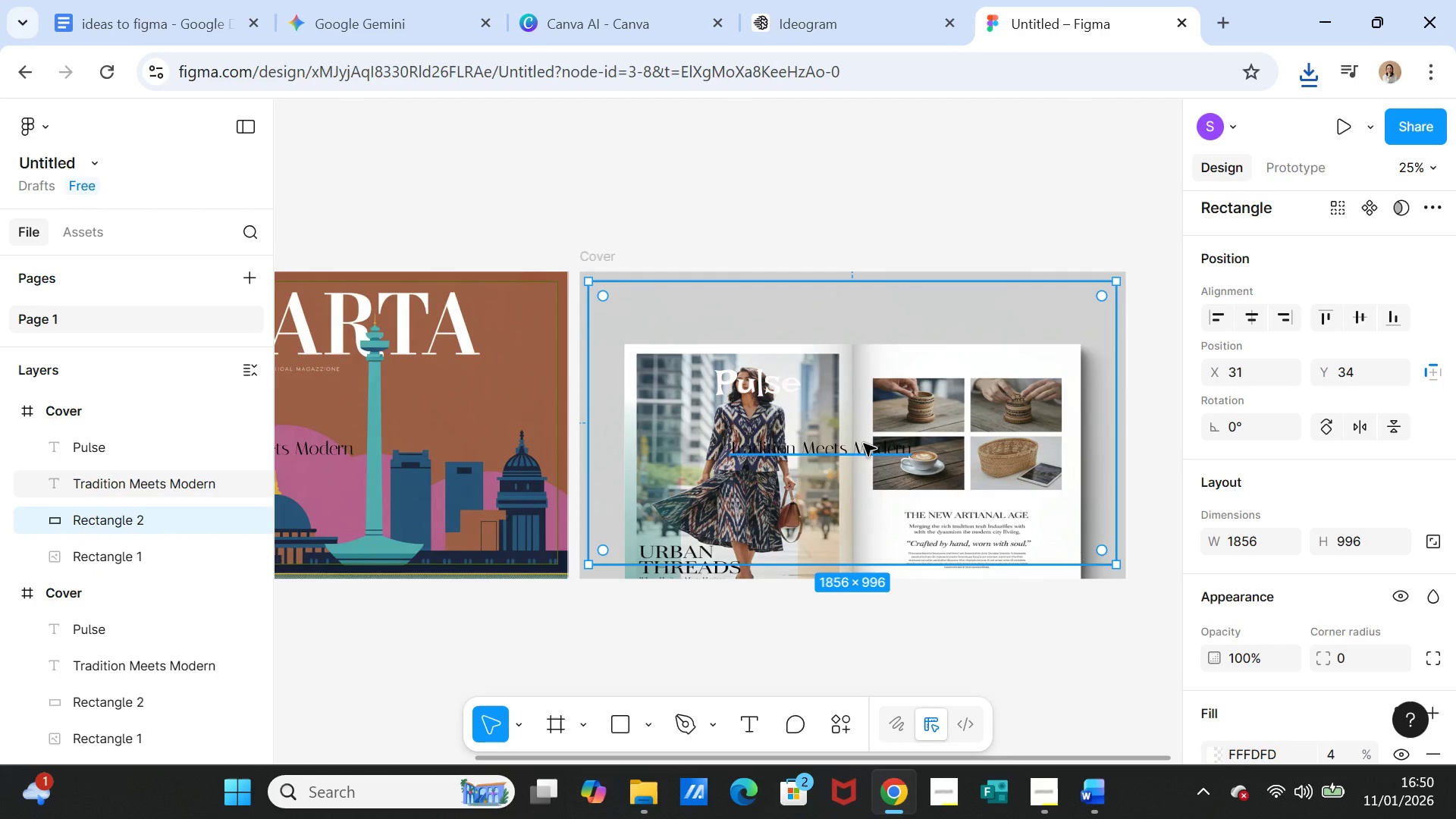 
left_click_drag(start_coordinate=[864, 444], to_coordinate=[859, 441])
 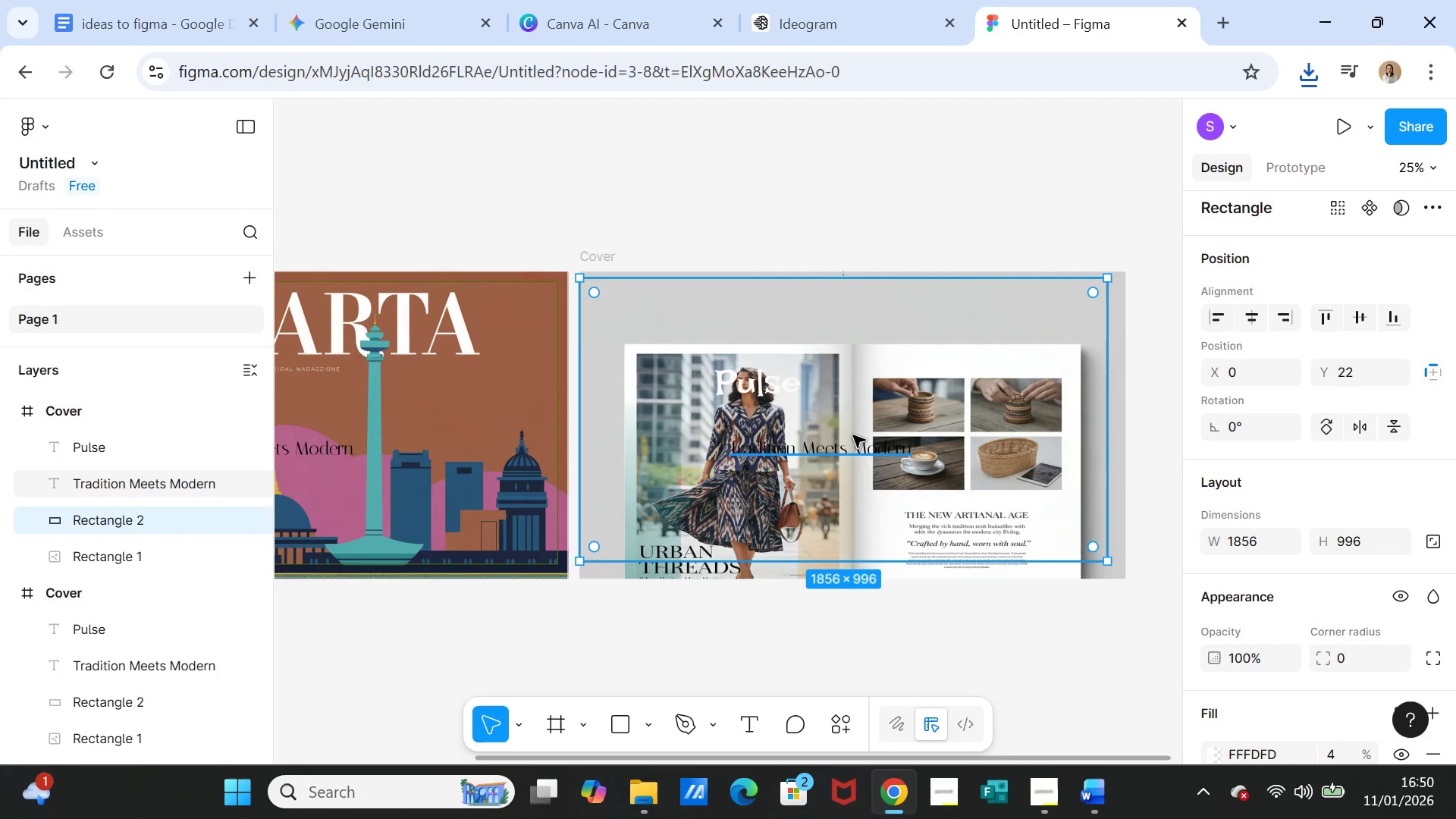 
key(Control+Z)
 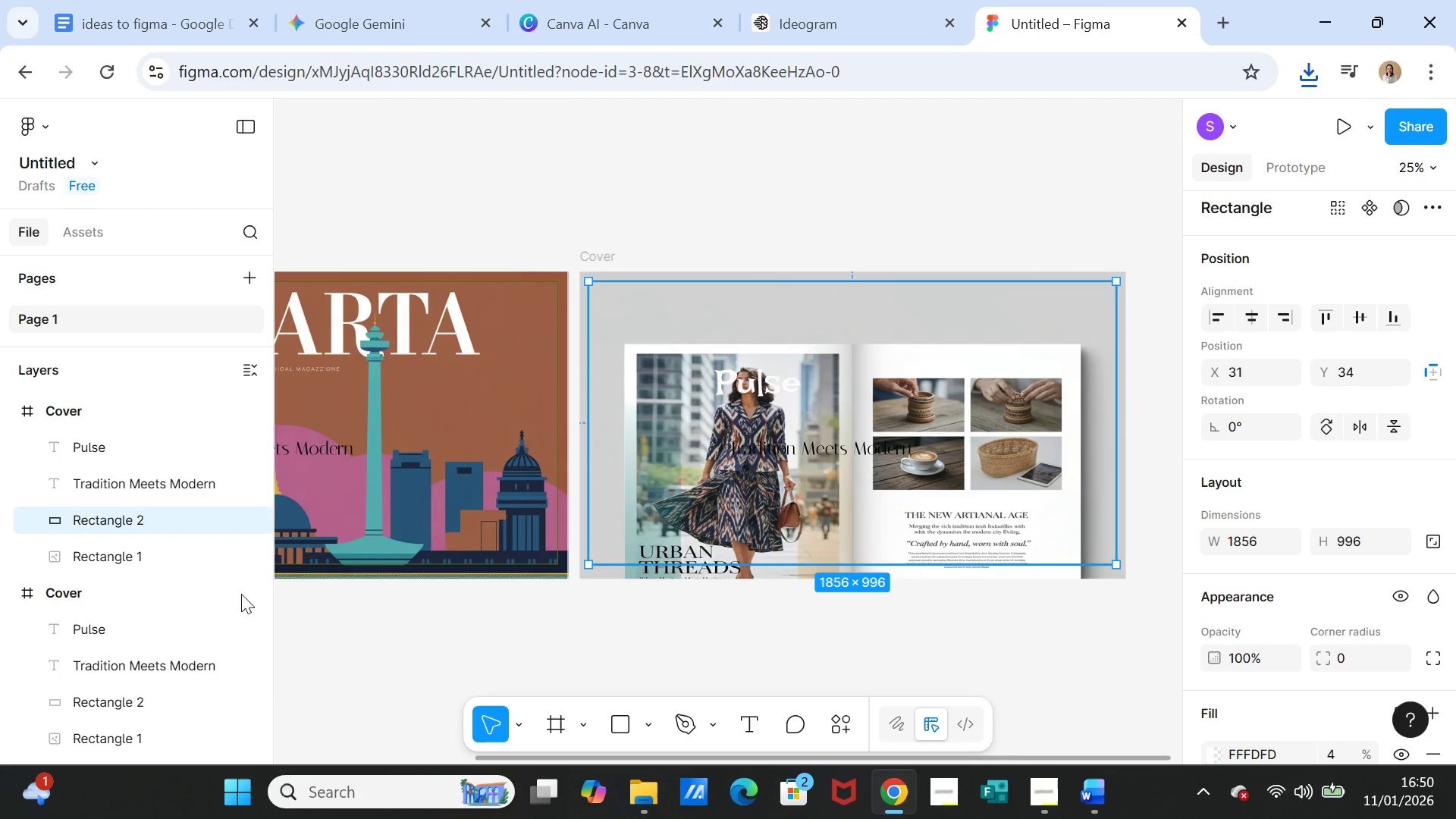 
left_click([186, 551])
 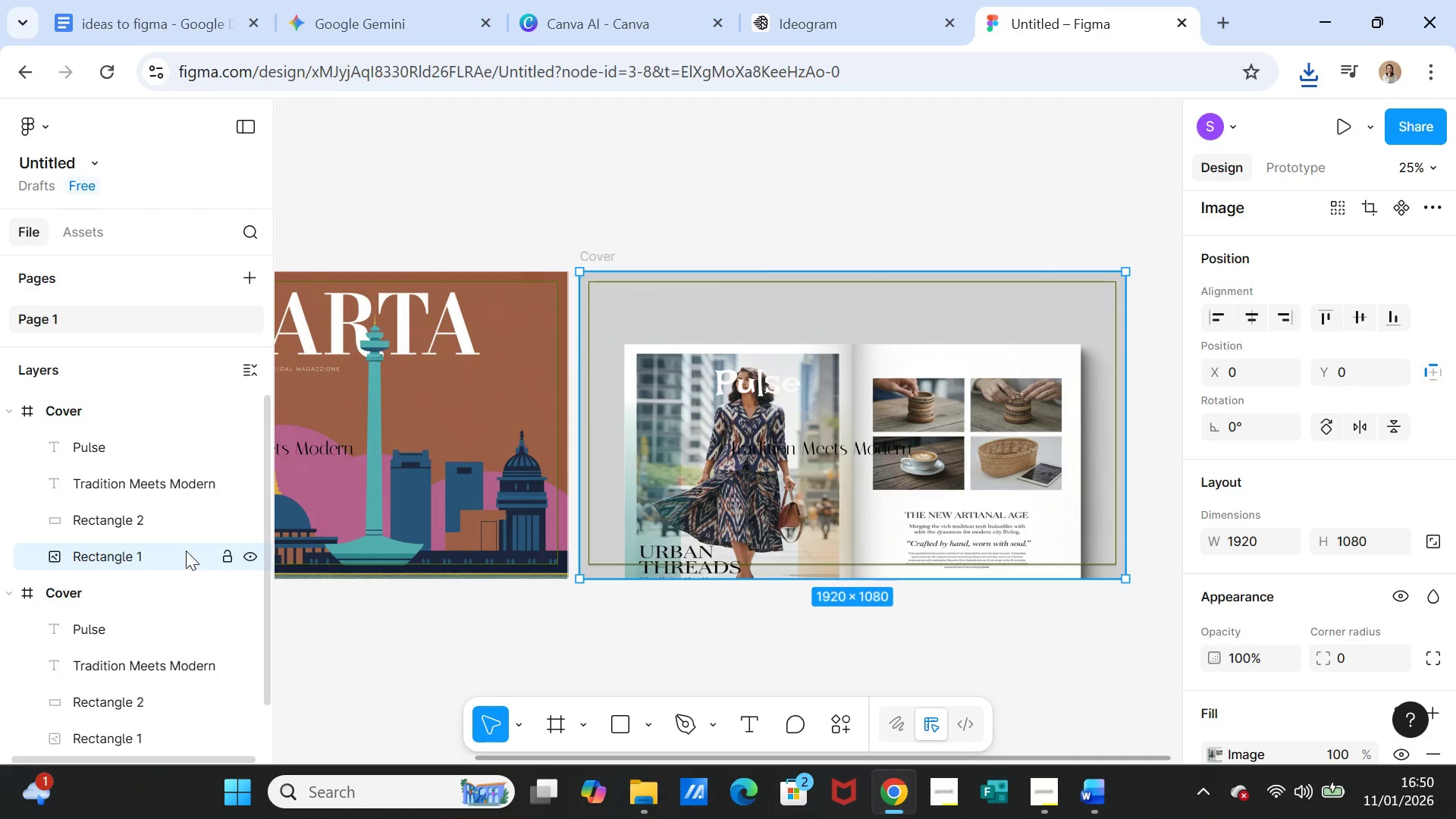 
left_click([186, 551])
 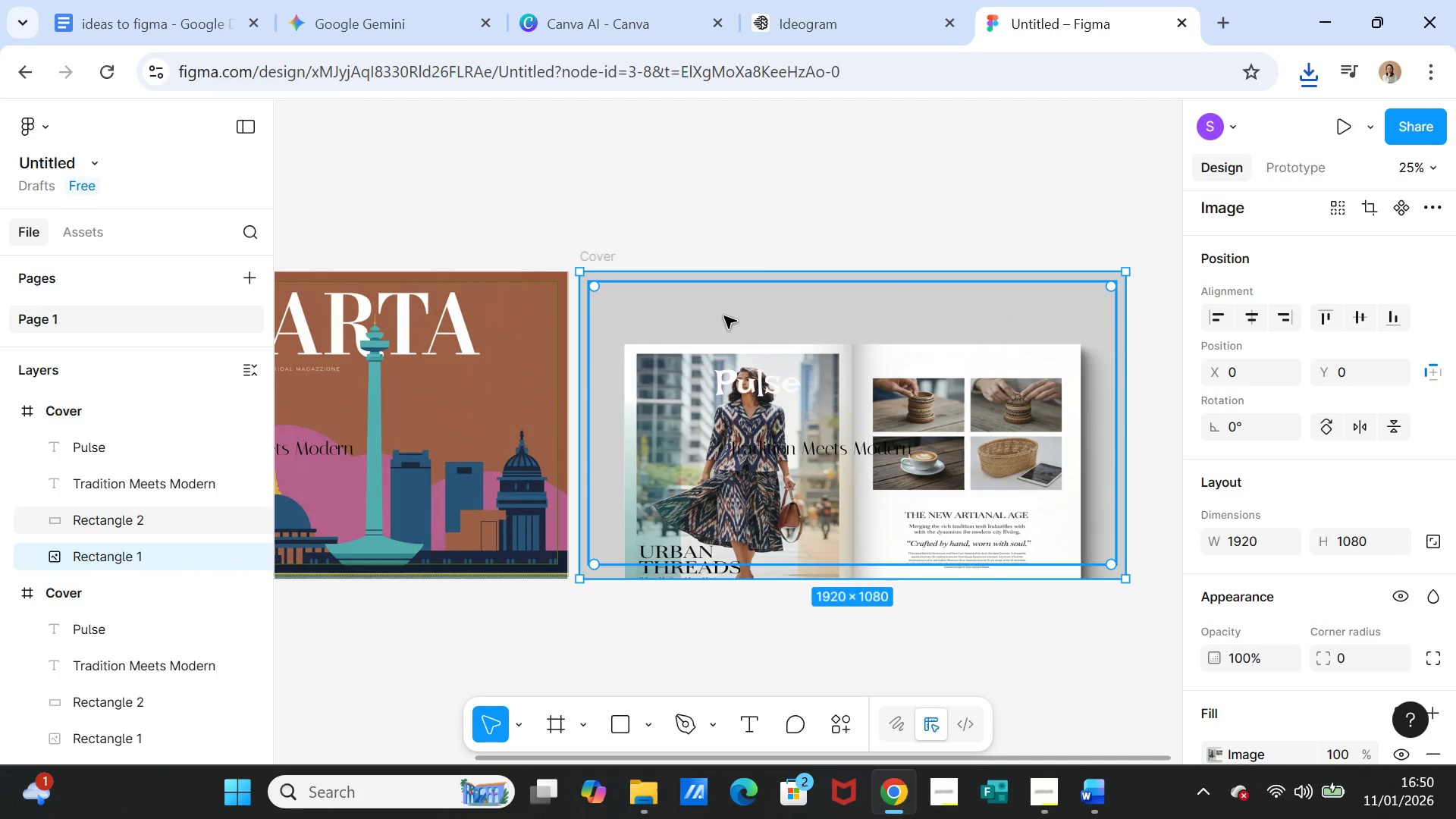 
double_click([725, 315])
 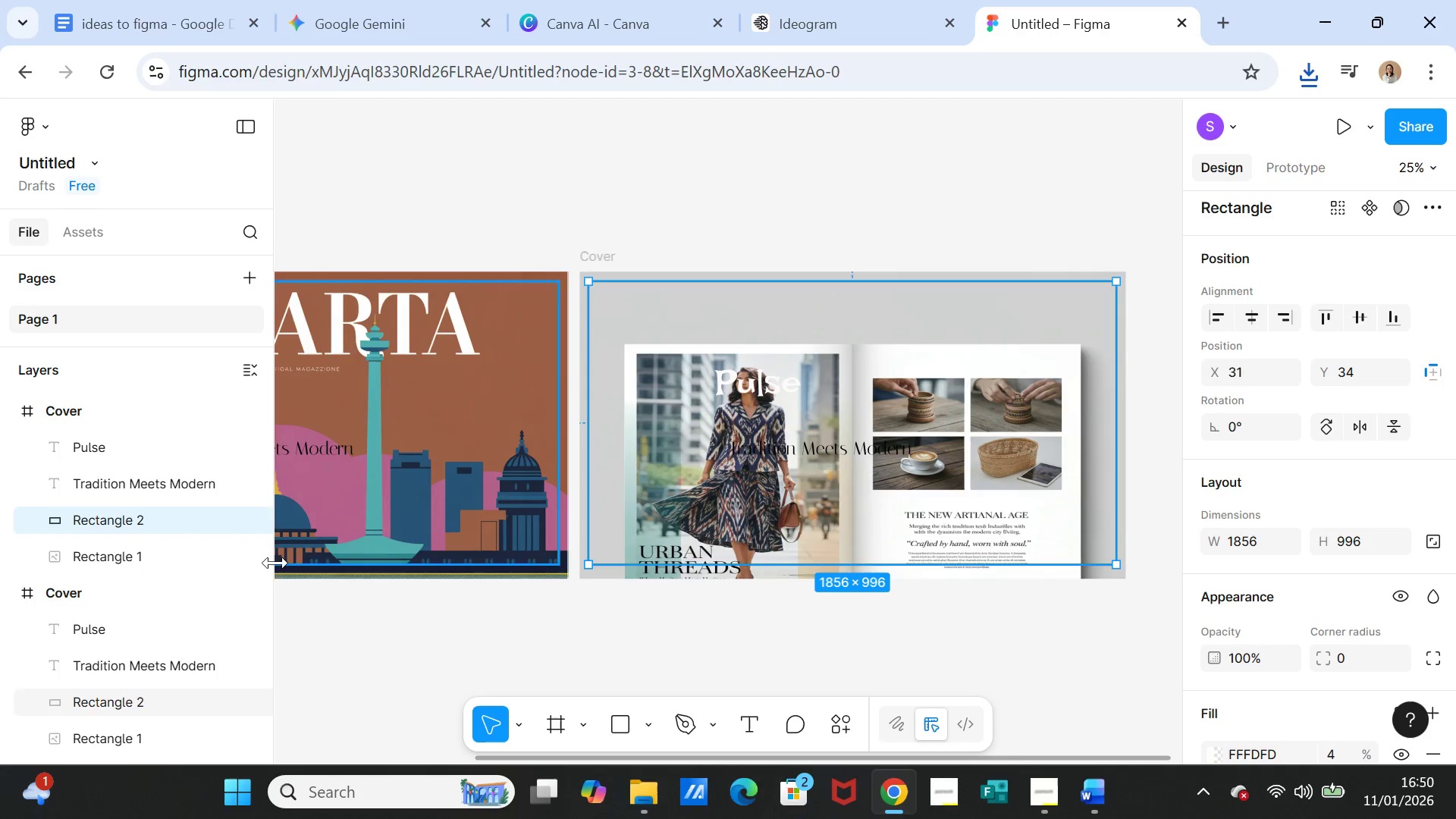 
left_click([156, 557])
 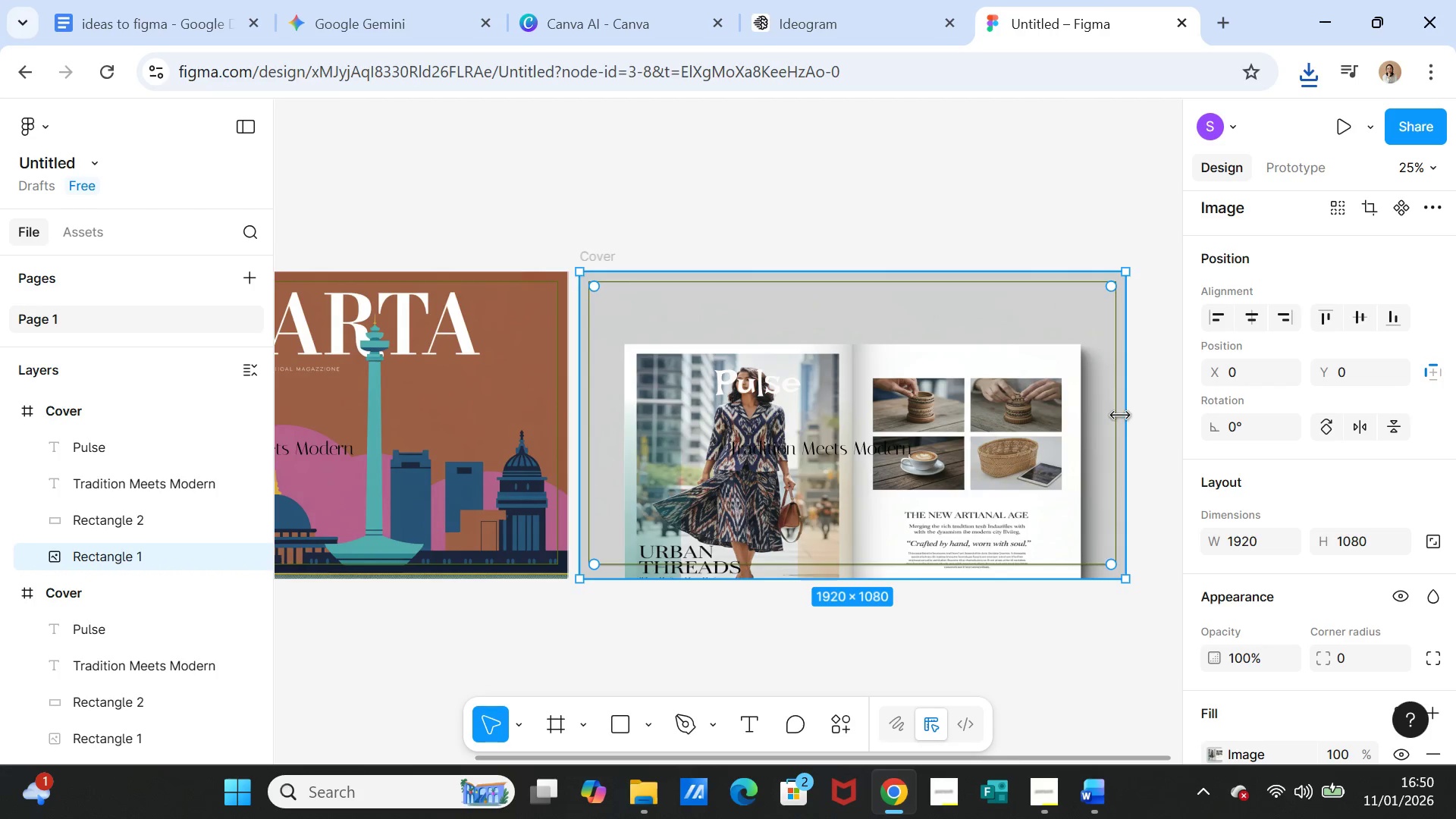 
left_click([1090, 411])
 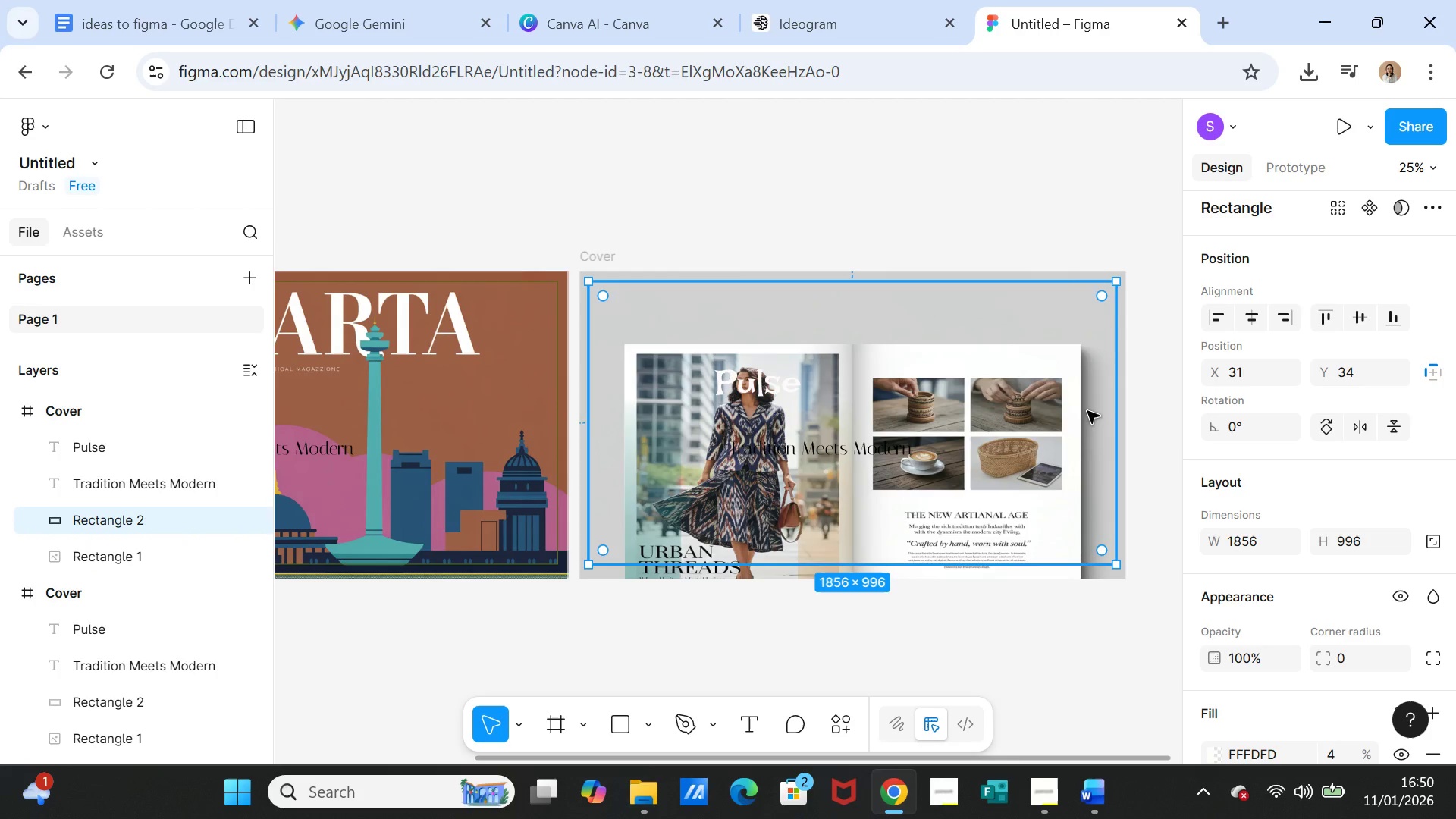 
key(Delete)
 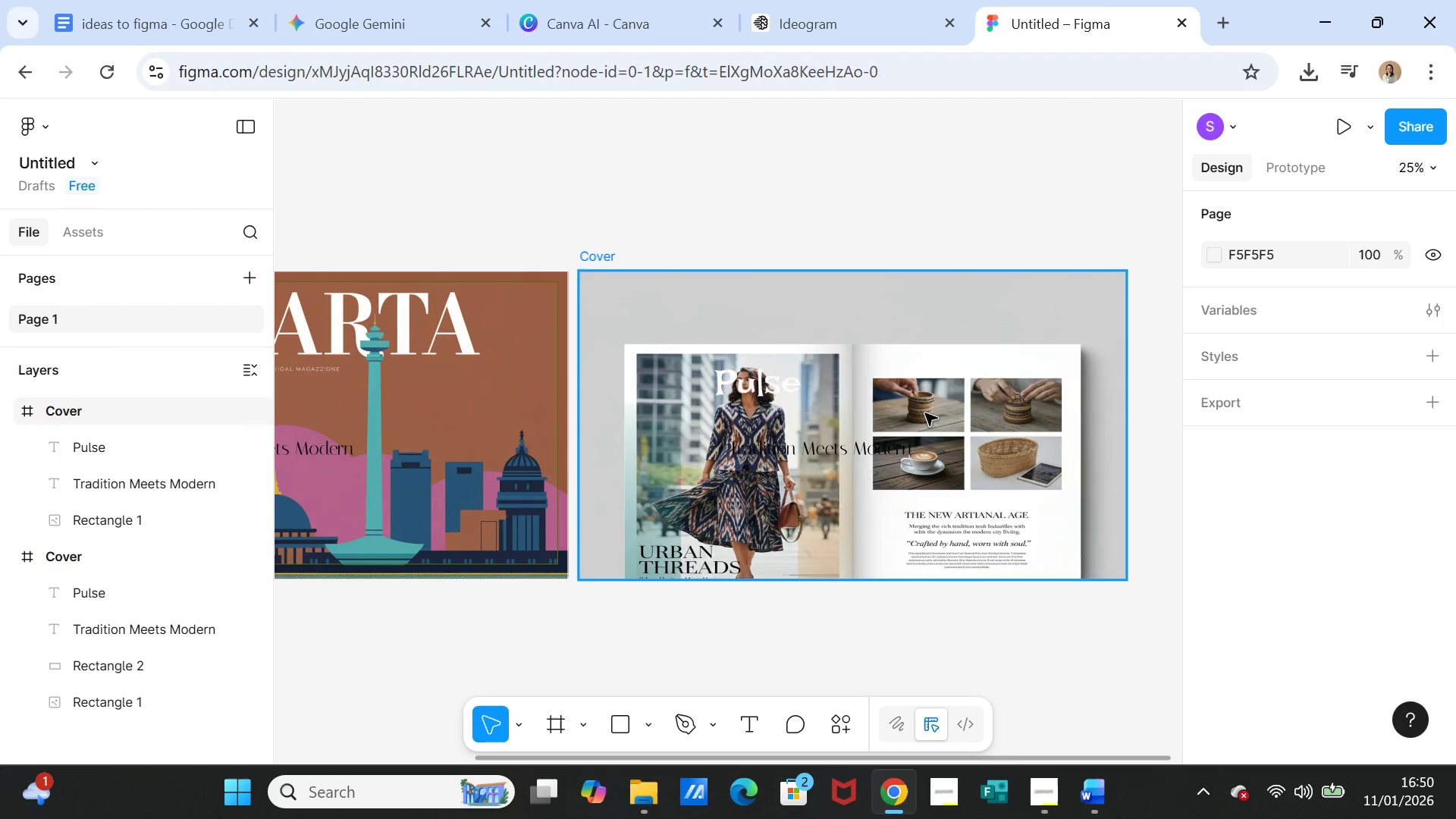 
double_click([925, 413])
 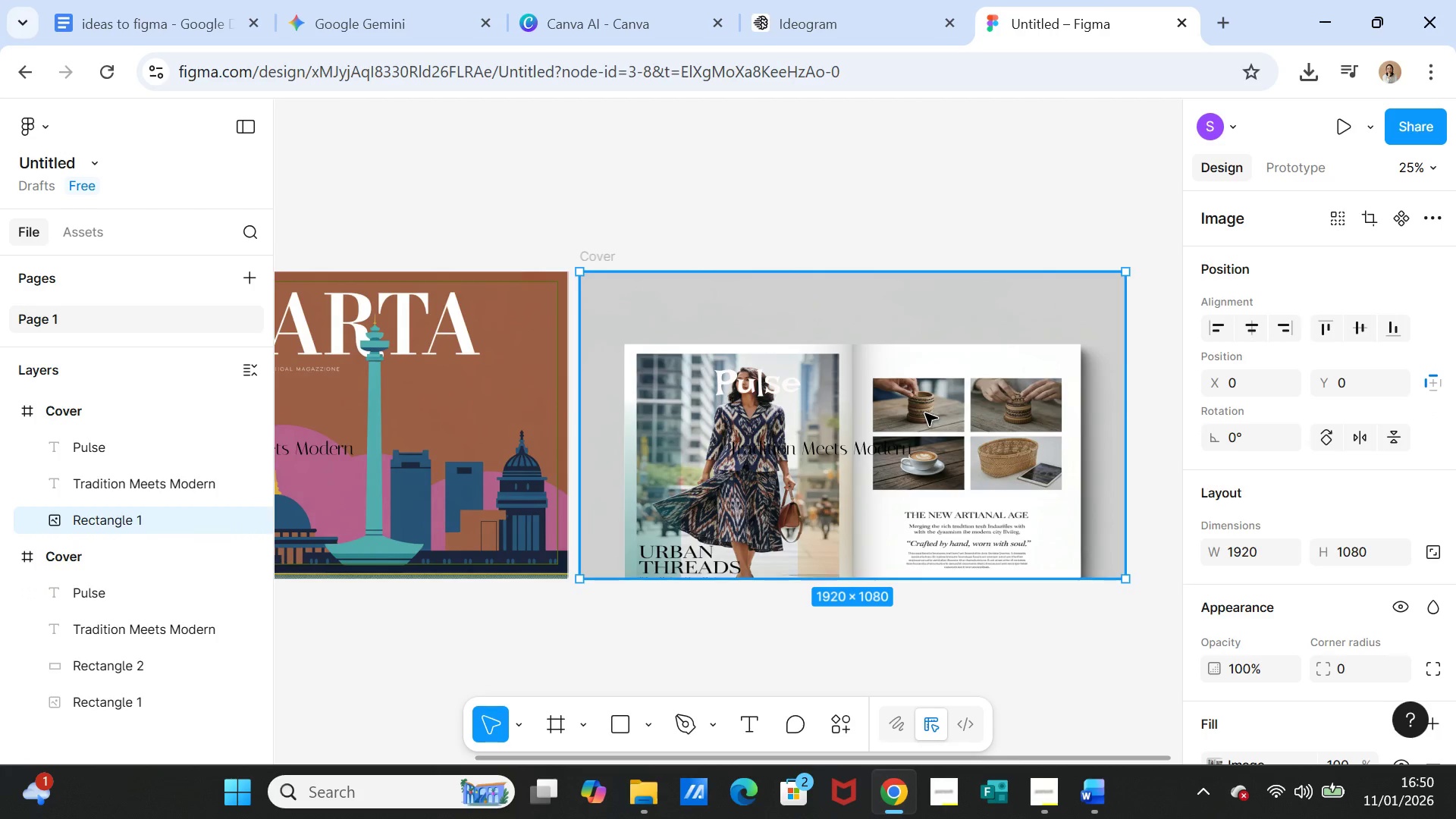 
double_click([925, 413])
 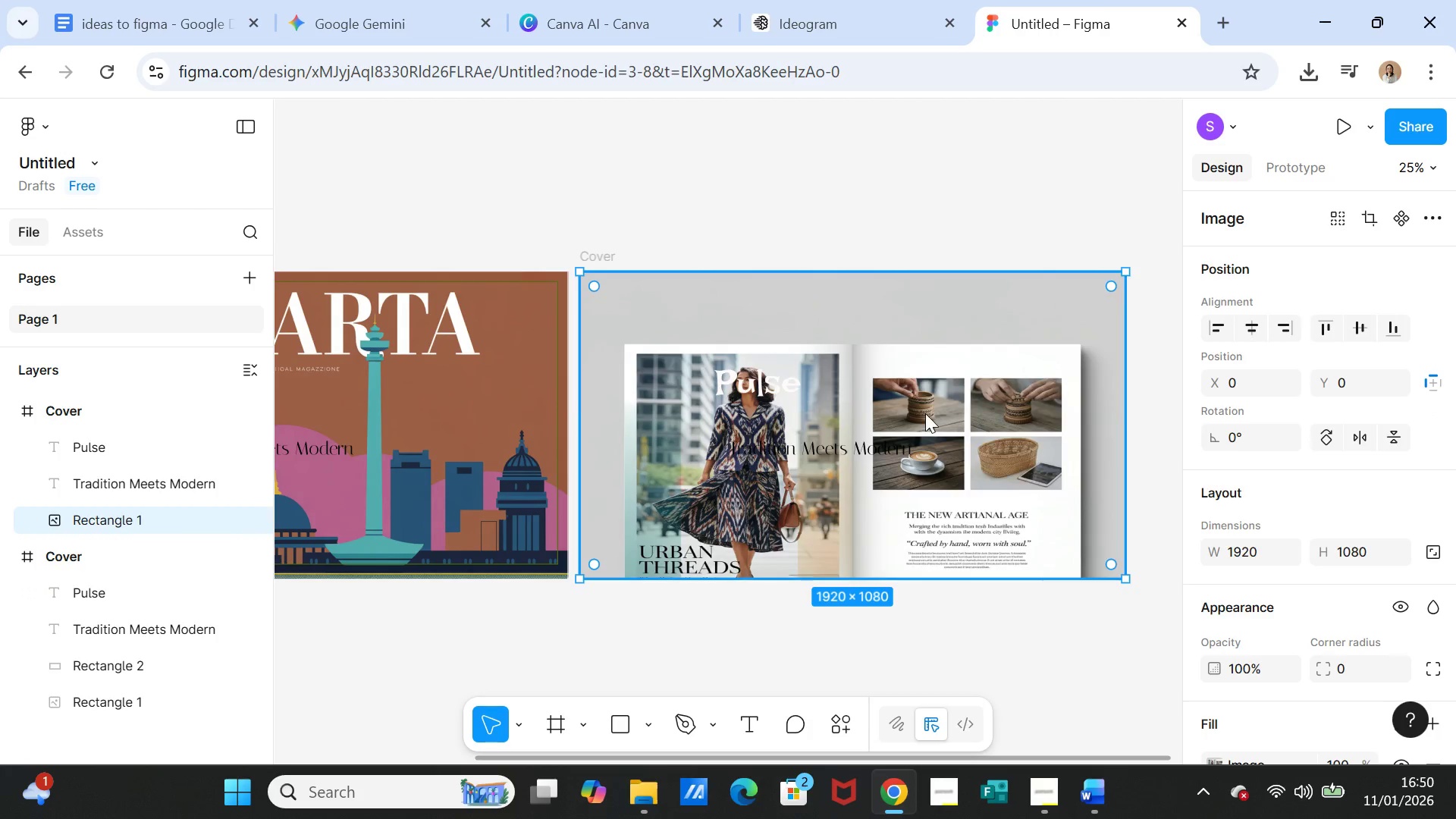 
triple_click([925, 413])
 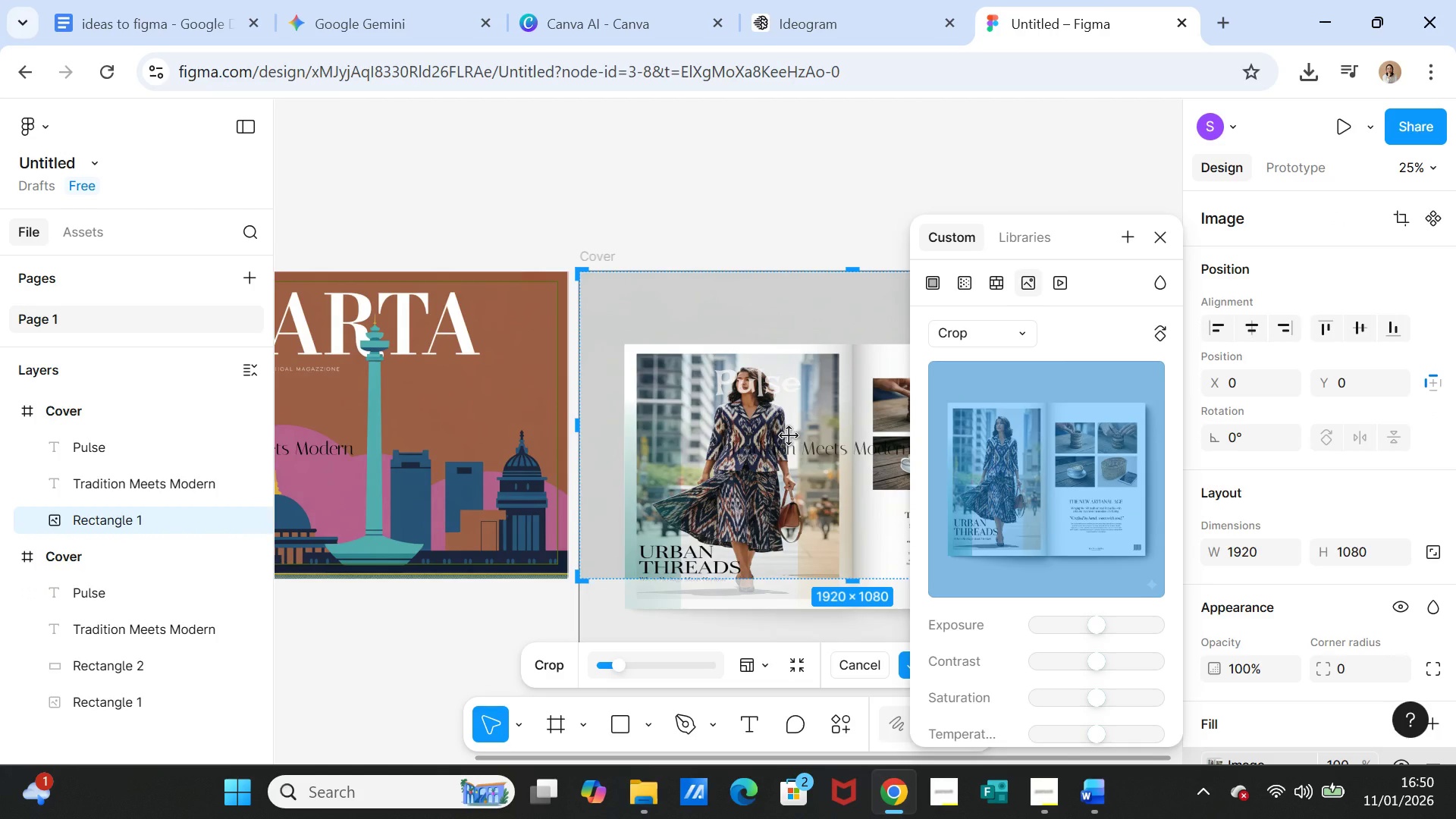 
left_click([789, 436])
 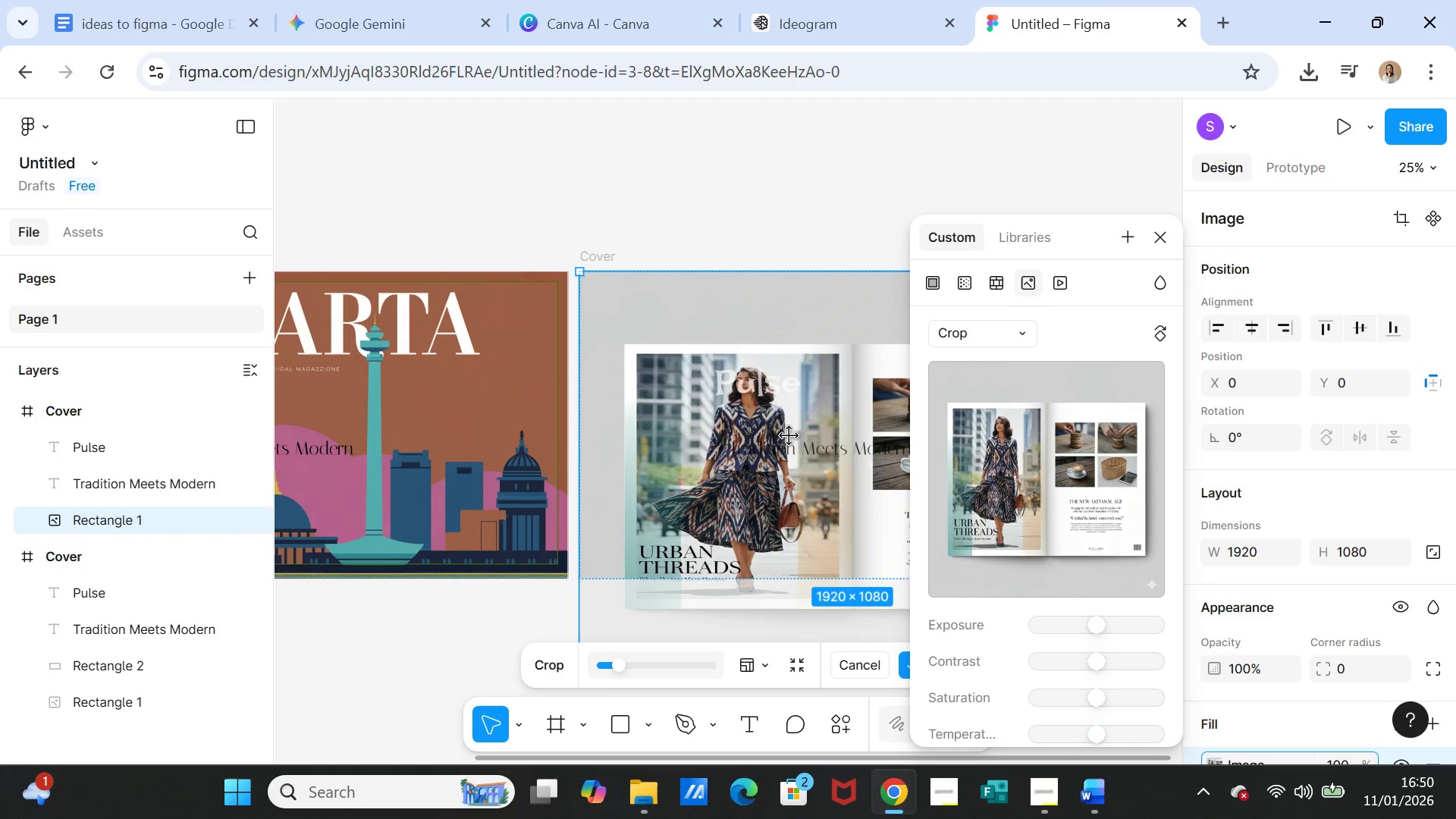 
left_click_drag(start_coordinate=[789, 436], to_coordinate=[794, 390])
 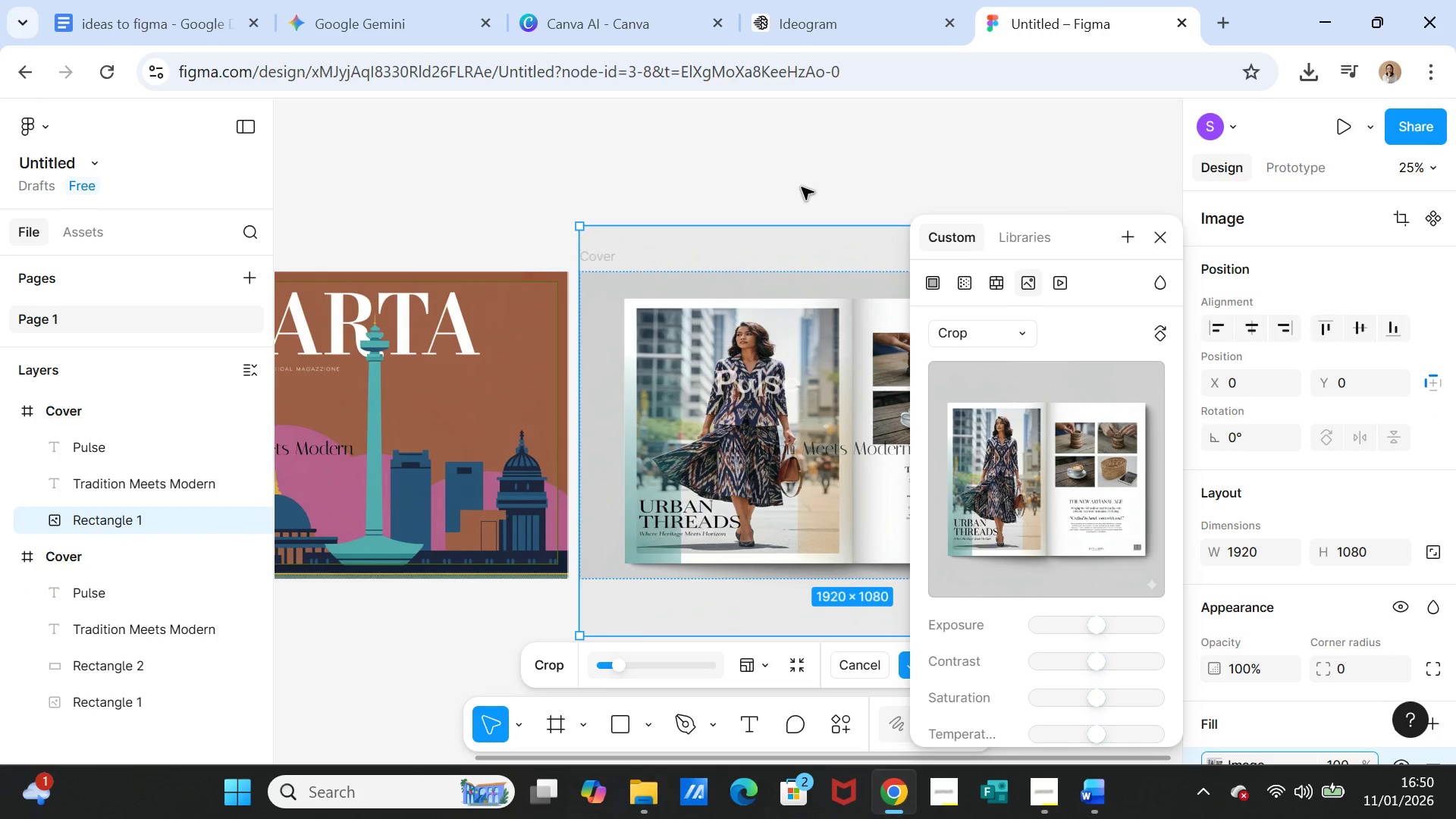 
left_click([802, 187])
 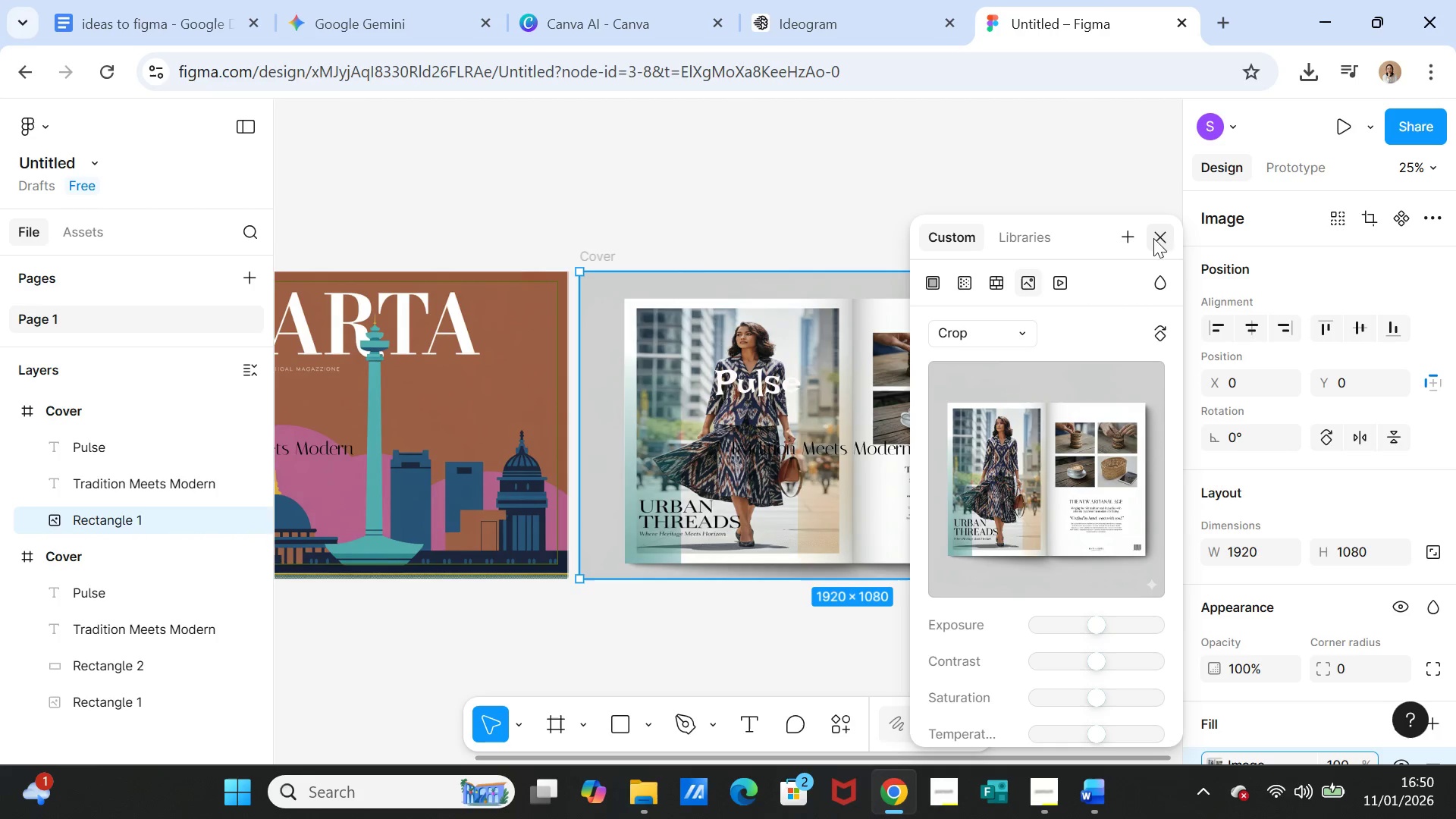 
left_click([1163, 240])
 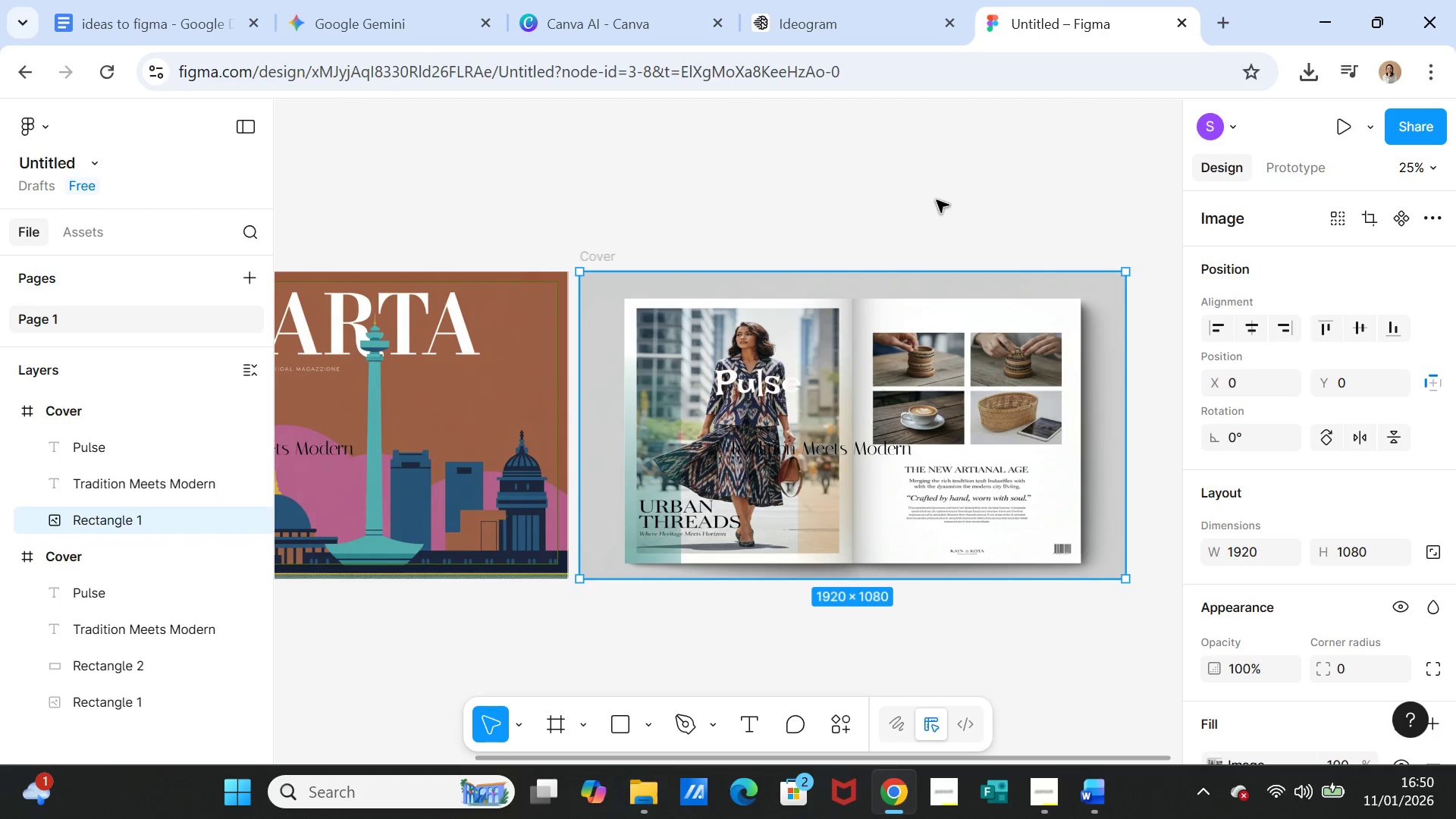 
left_click([937, 200])
 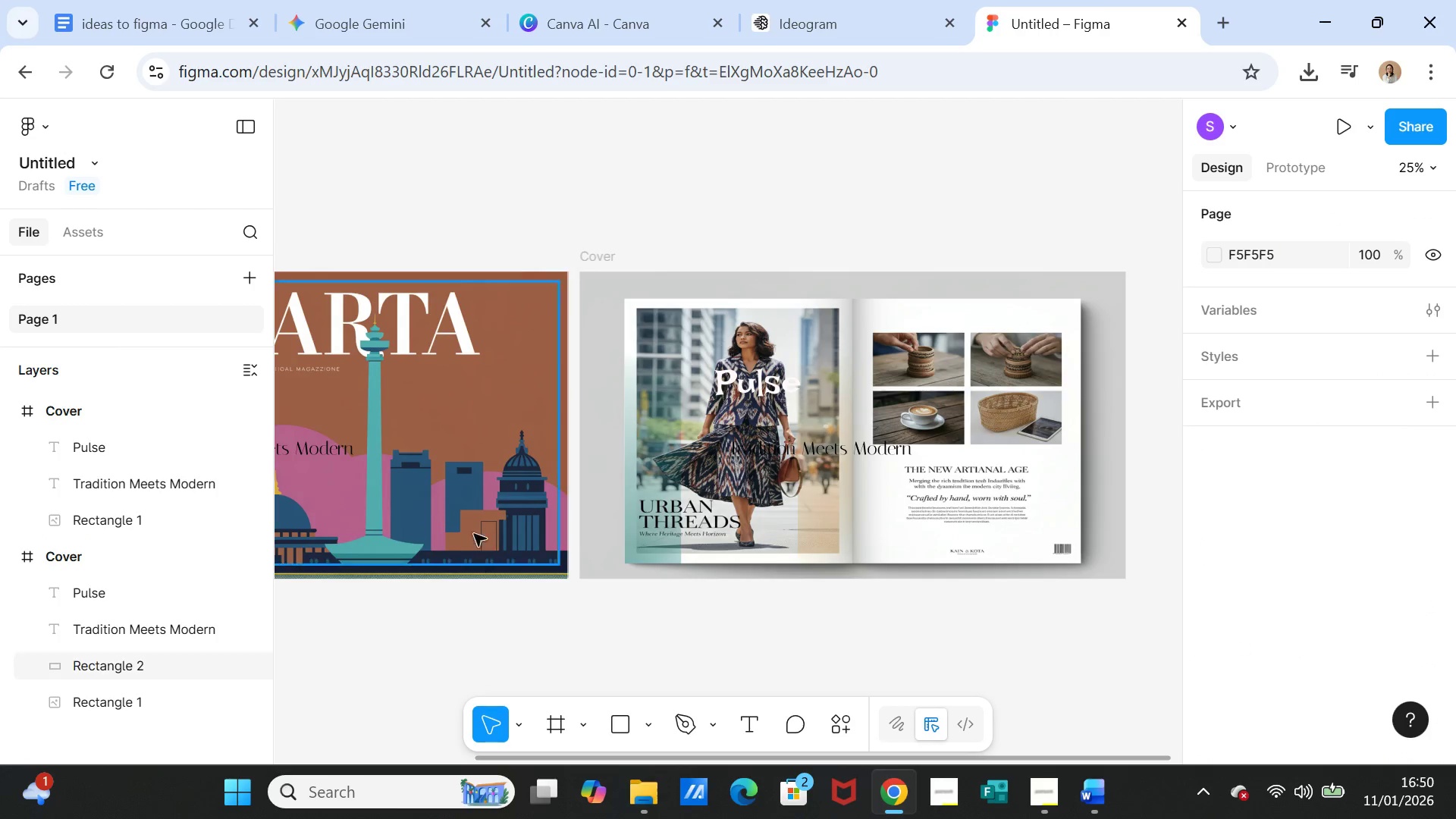 
left_click([500, 414])
 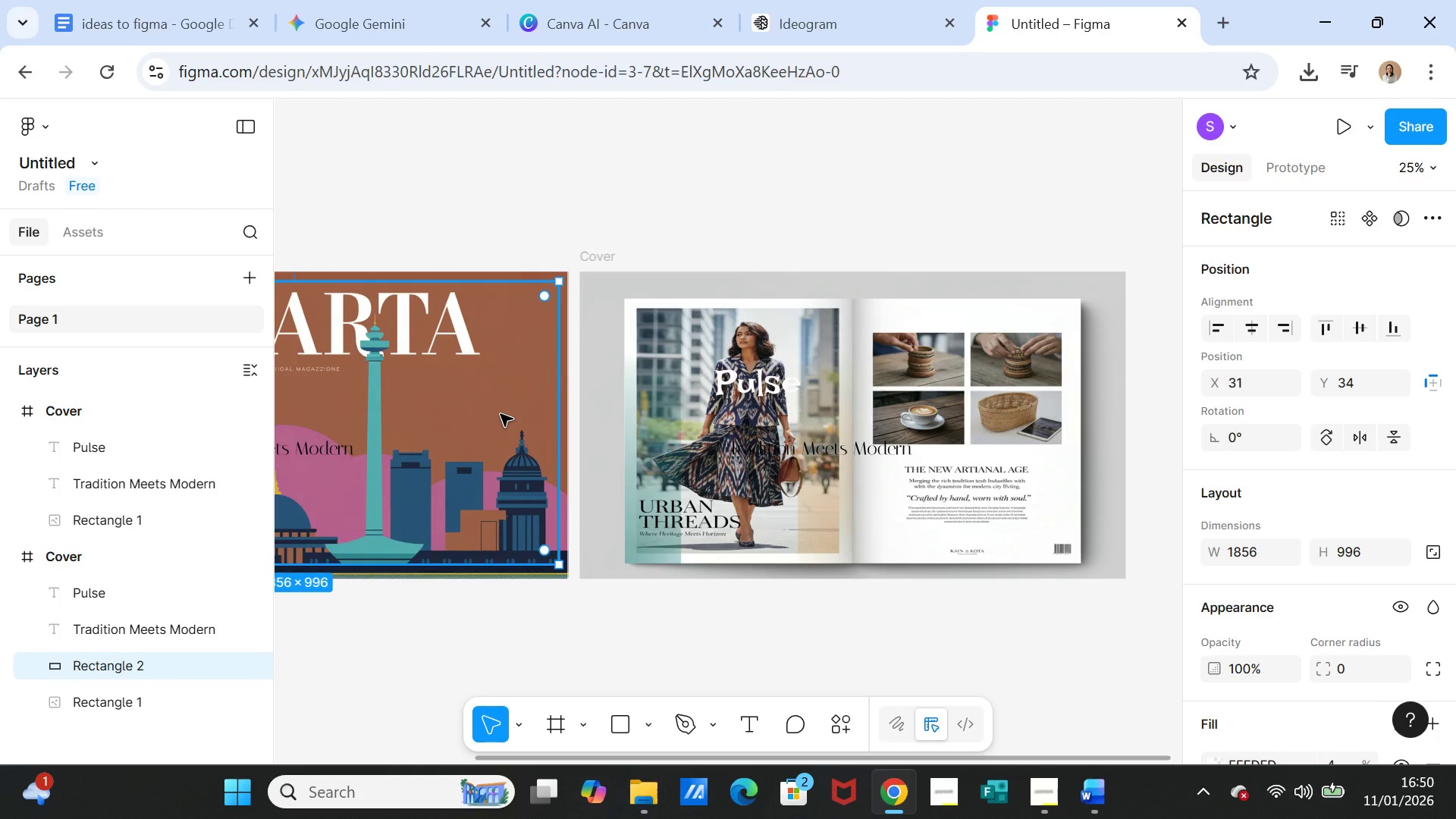 
key(Control+C)
 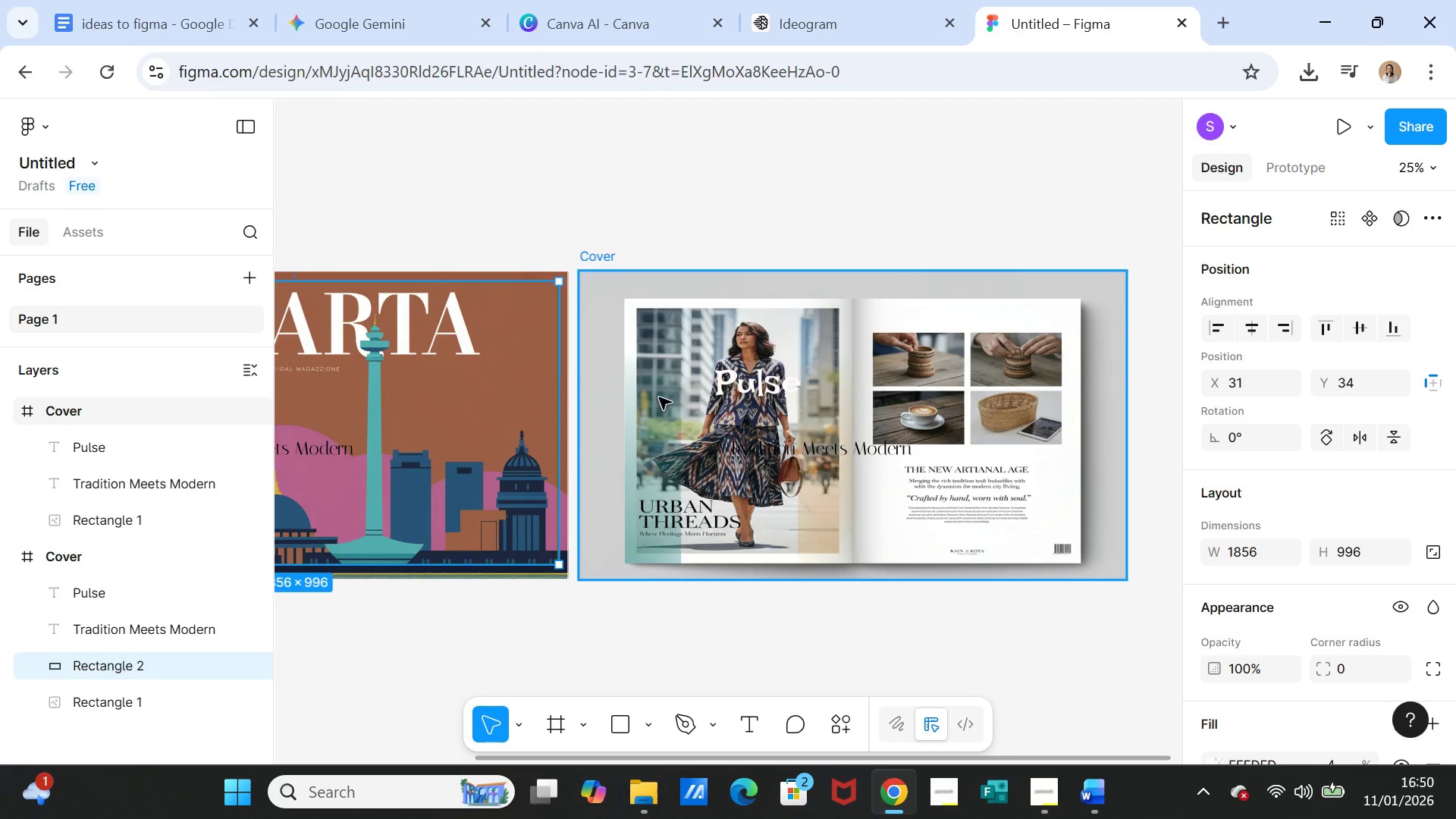 
left_click([659, 397])
 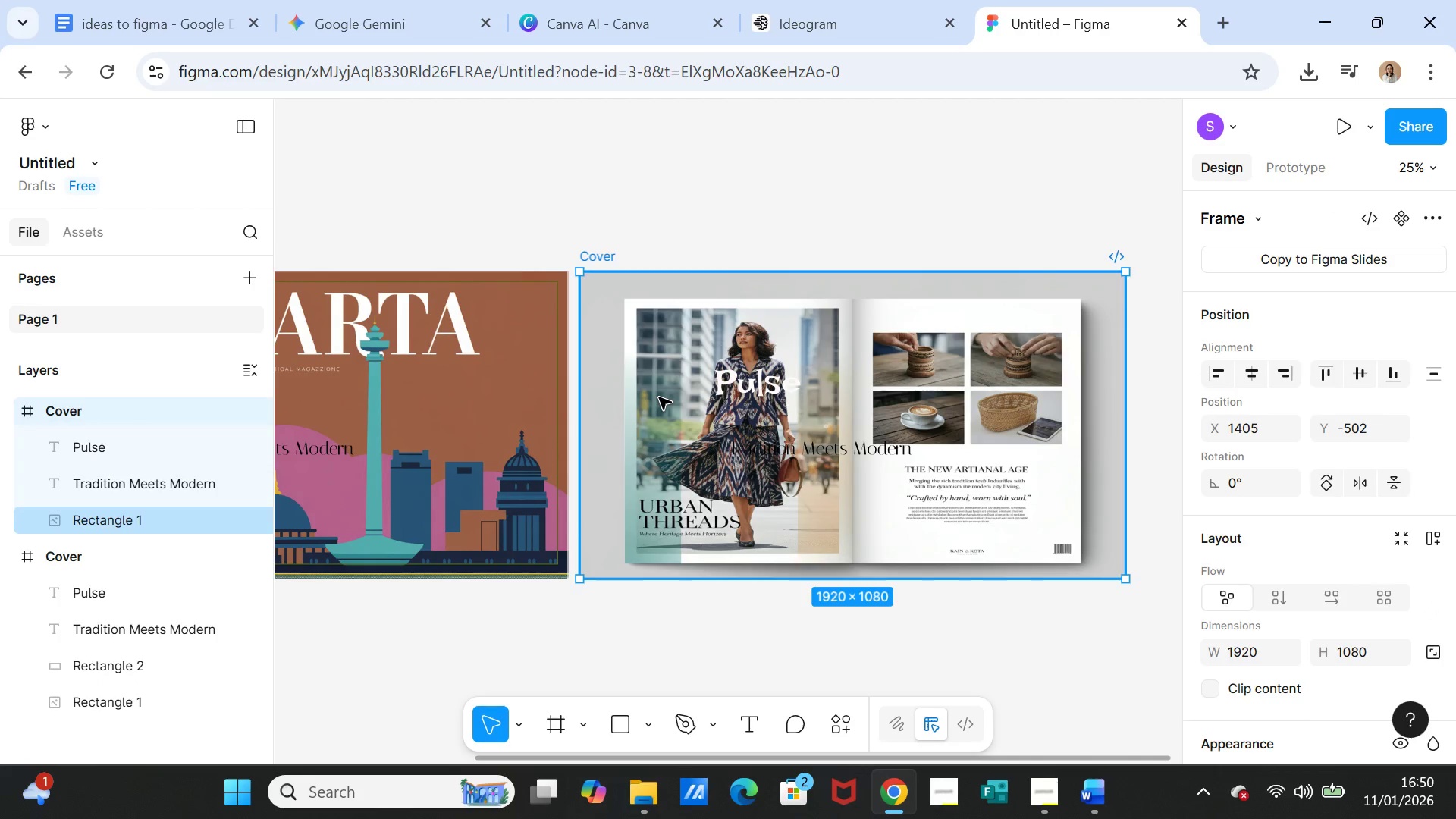 
key(Control+V)
 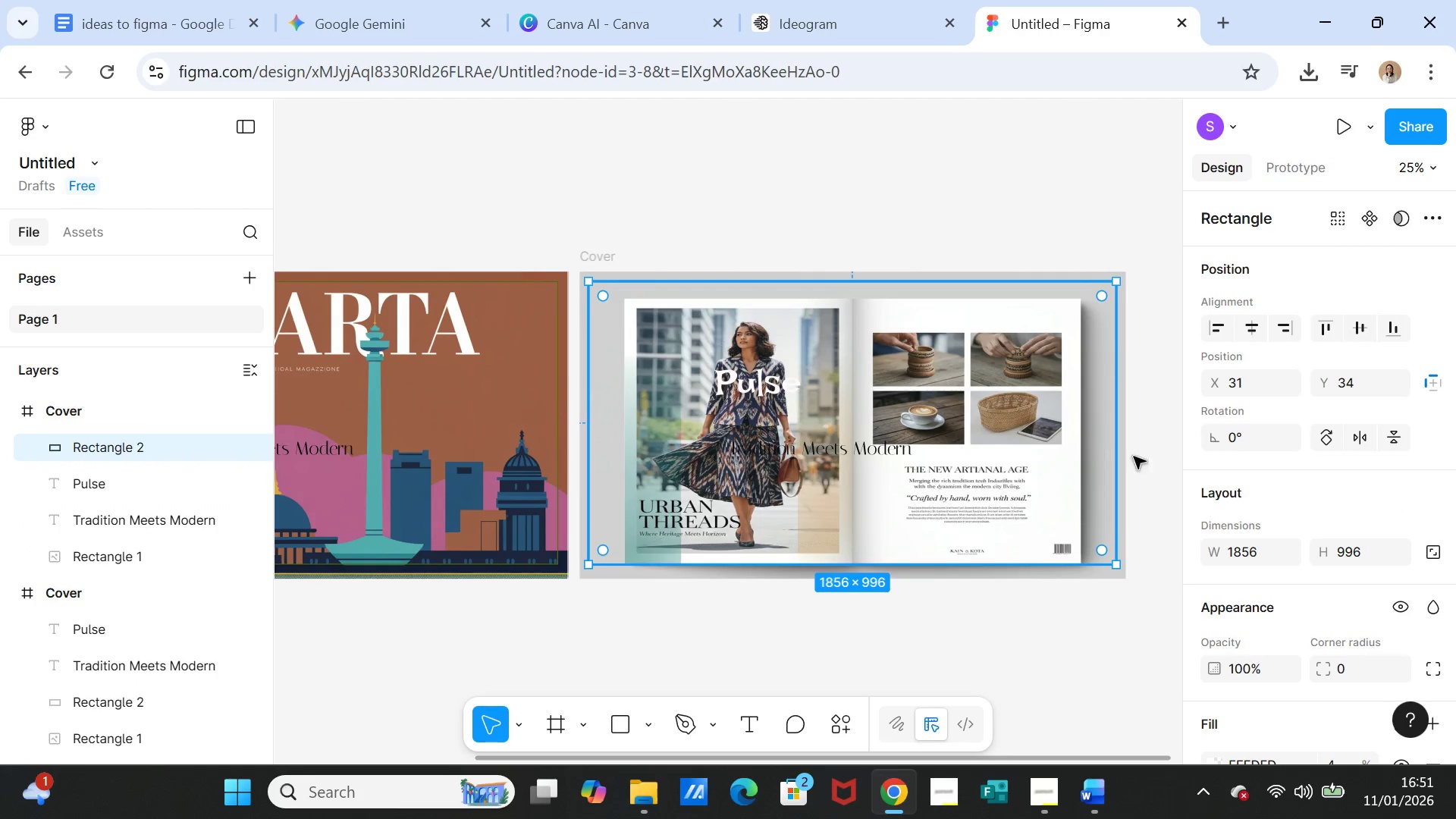 
left_click([1169, 509])
 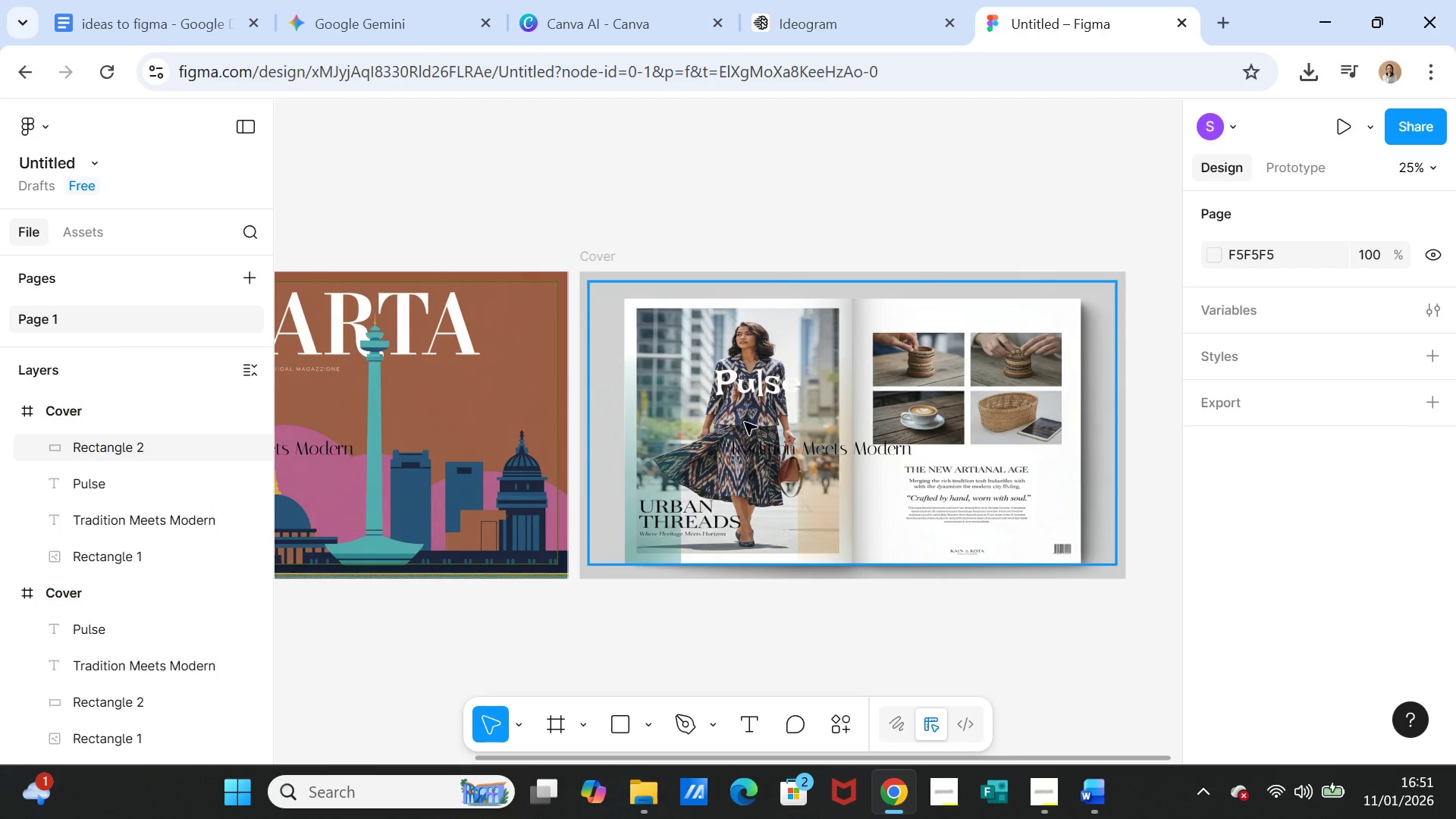 
left_click([739, 390])
 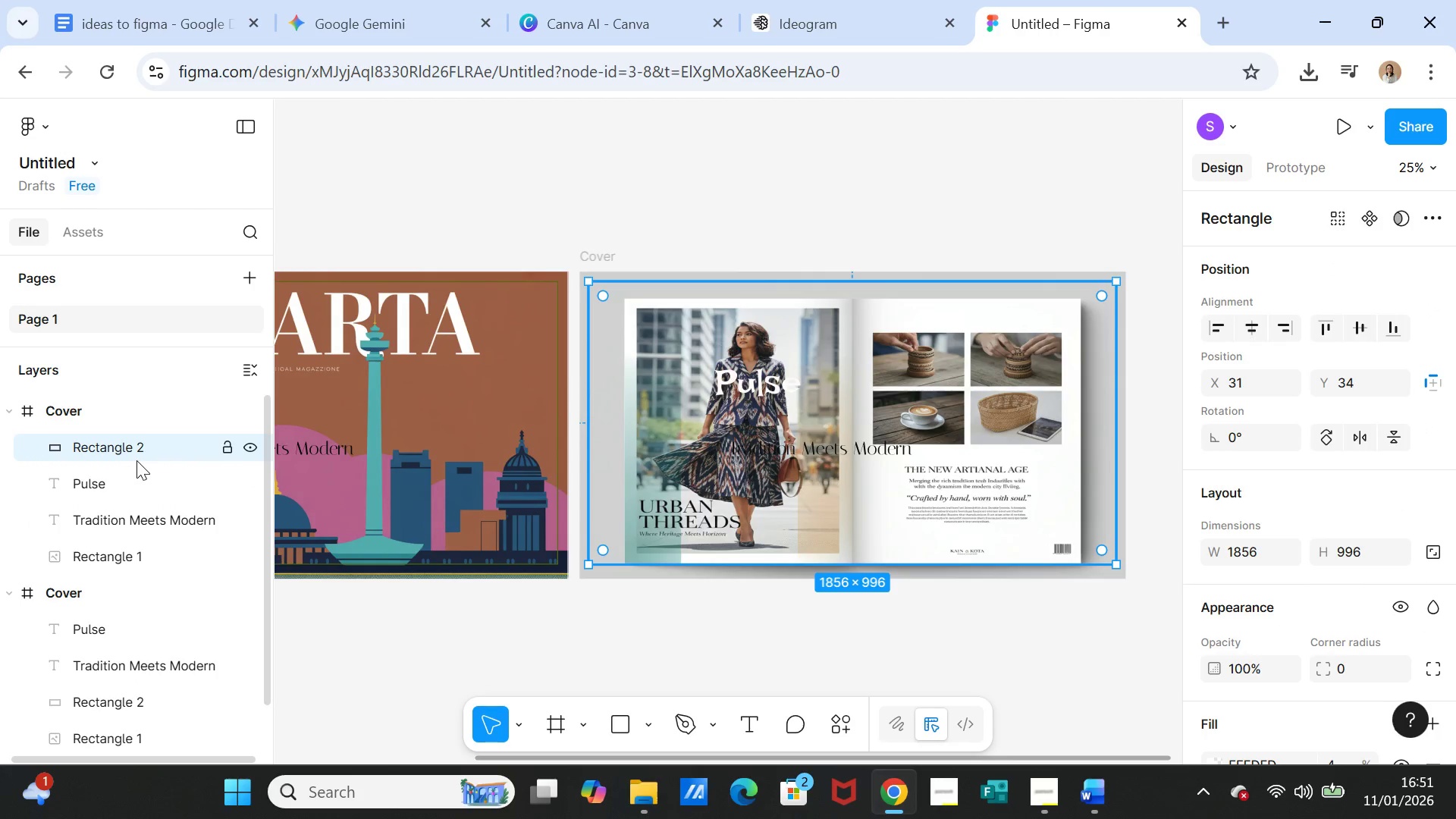 
left_click_drag(start_coordinate=[140, 449], to_coordinate=[143, 494])
 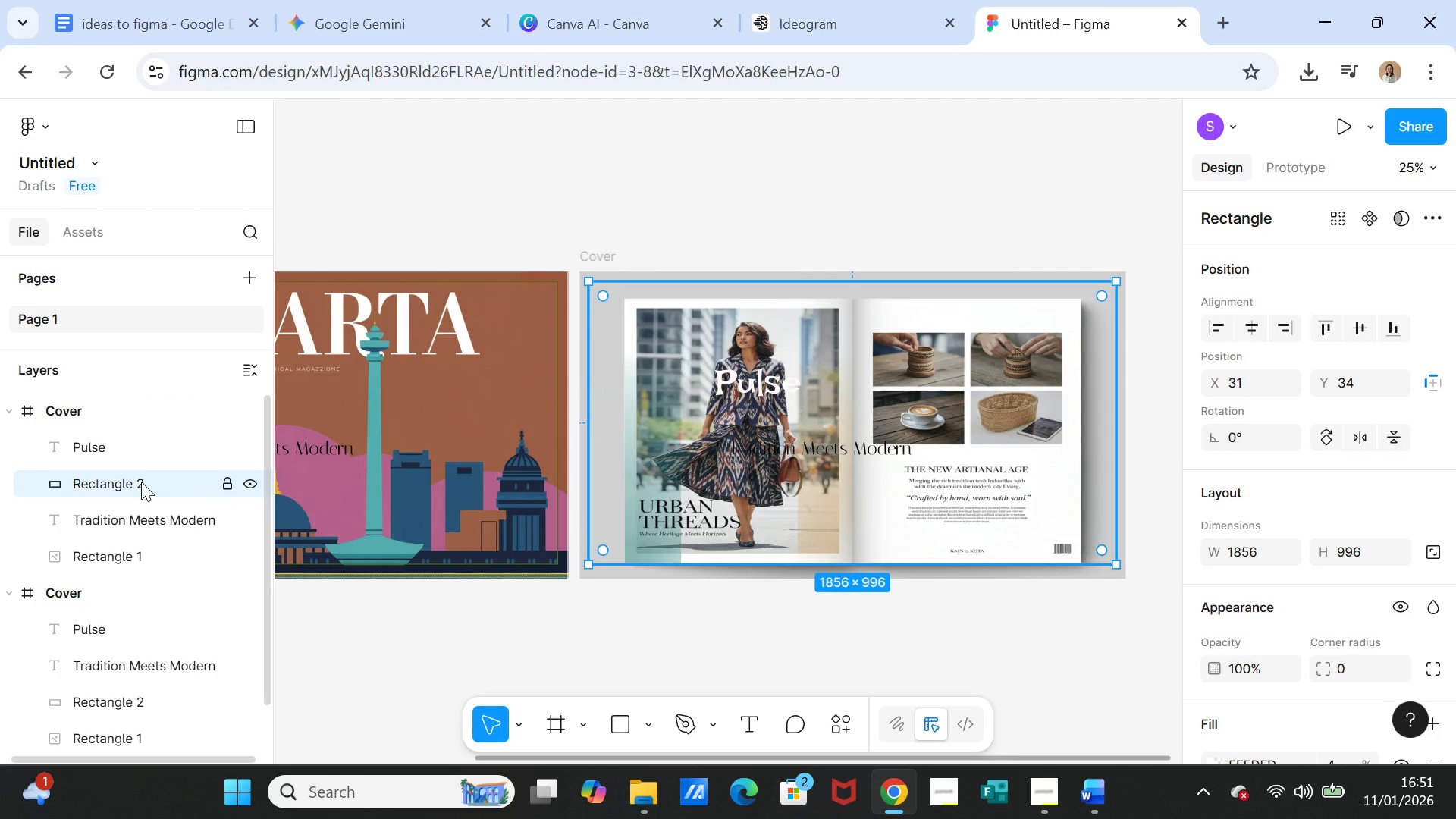 
left_click_drag(start_coordinate=[141, 482], to_coordinate=[149, 524])
 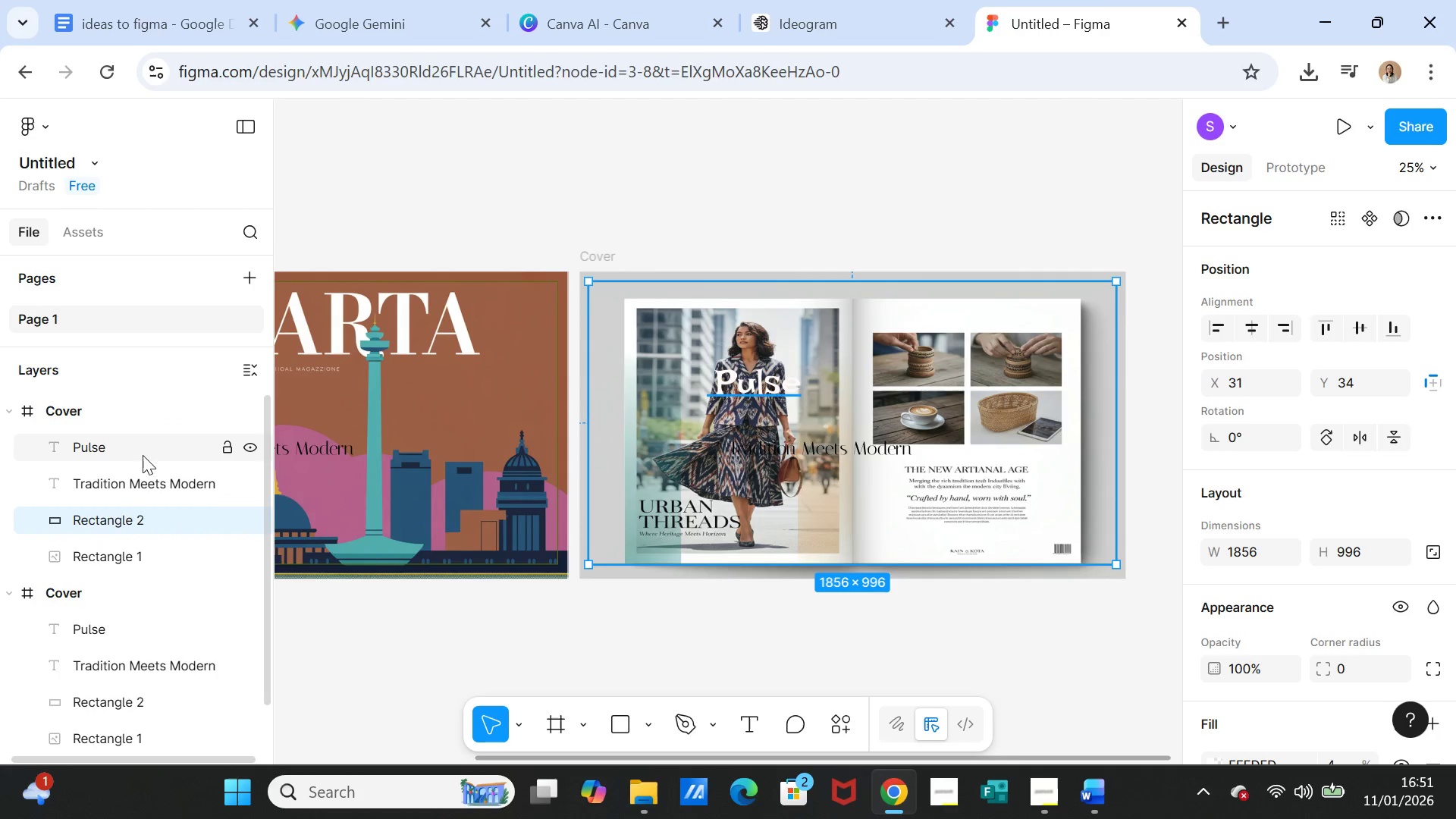 
left_click([142, 453])
 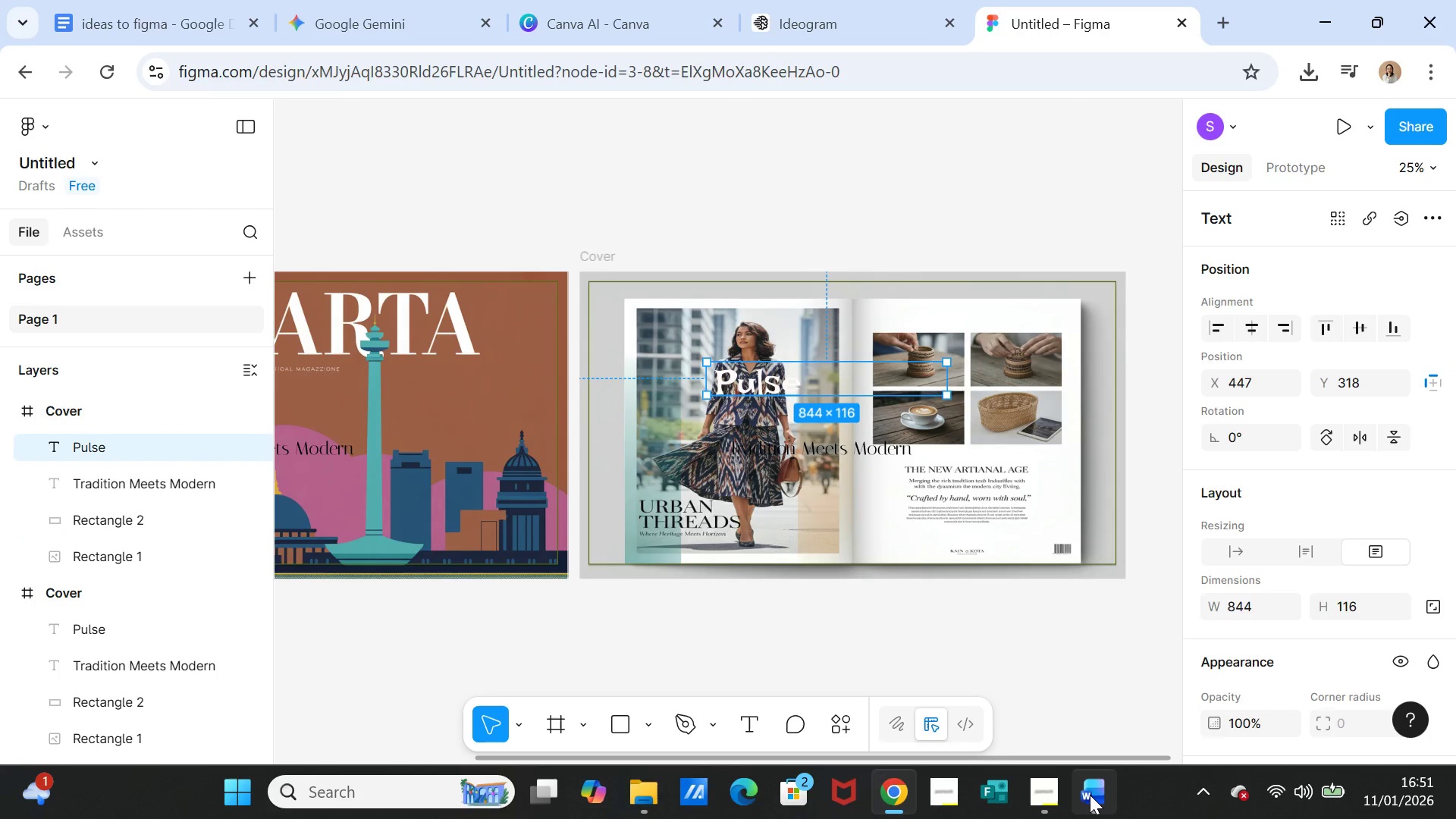 
left_click([1090, 795])
 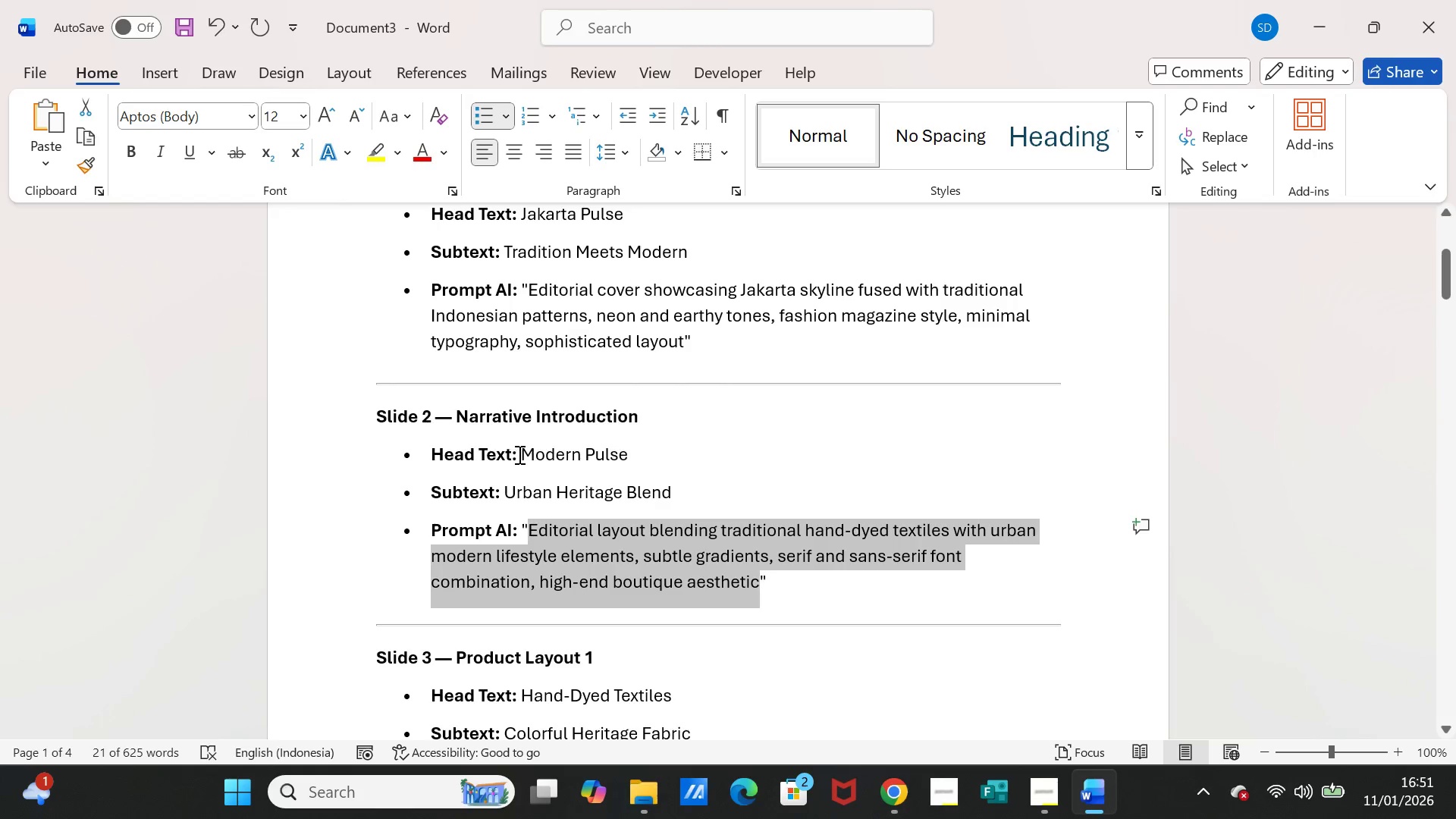 
left_click_drag(start_coordinate=[519, 453], to_coordinate=[619, 452])
 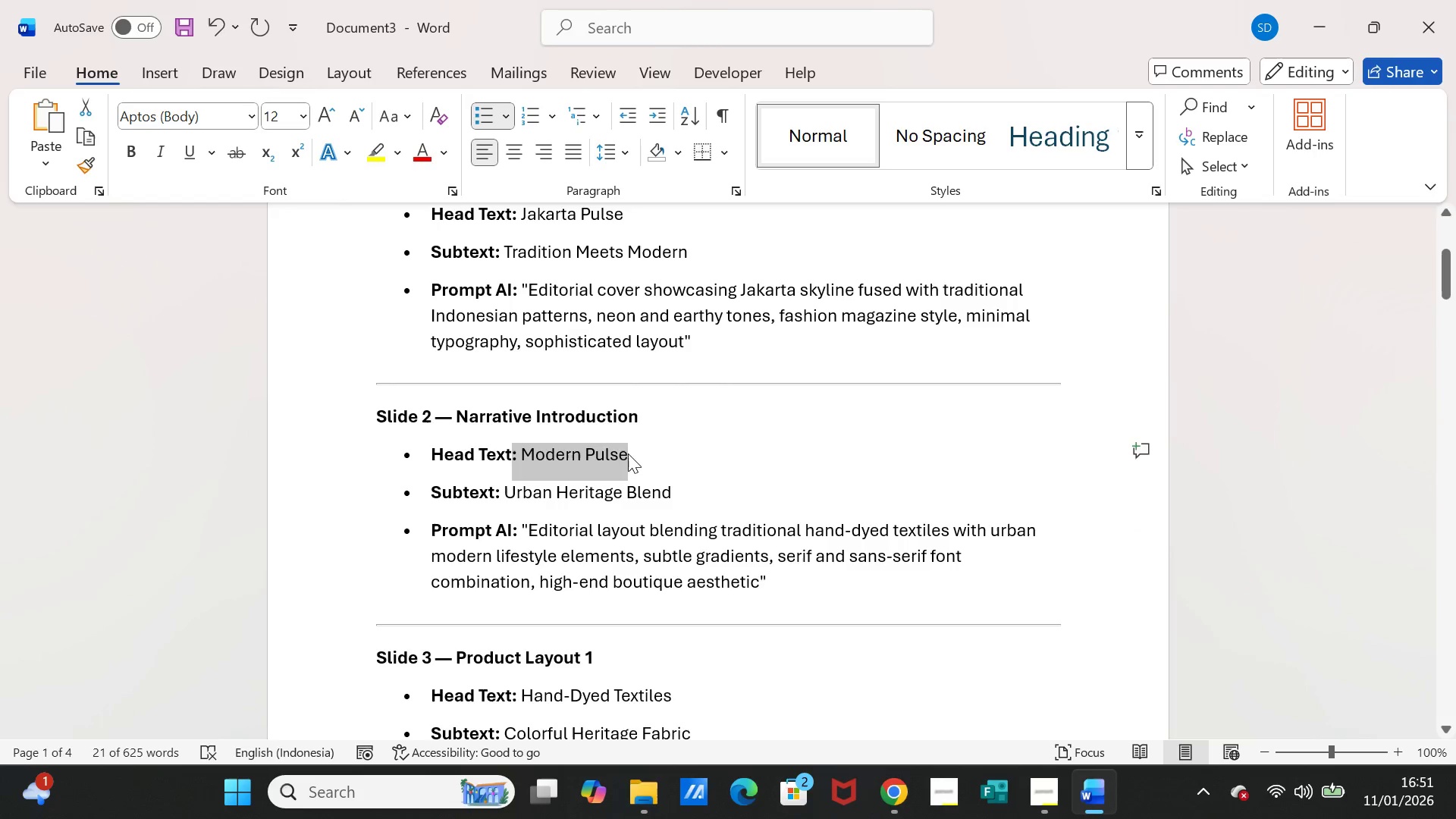 
key(Control+C)
 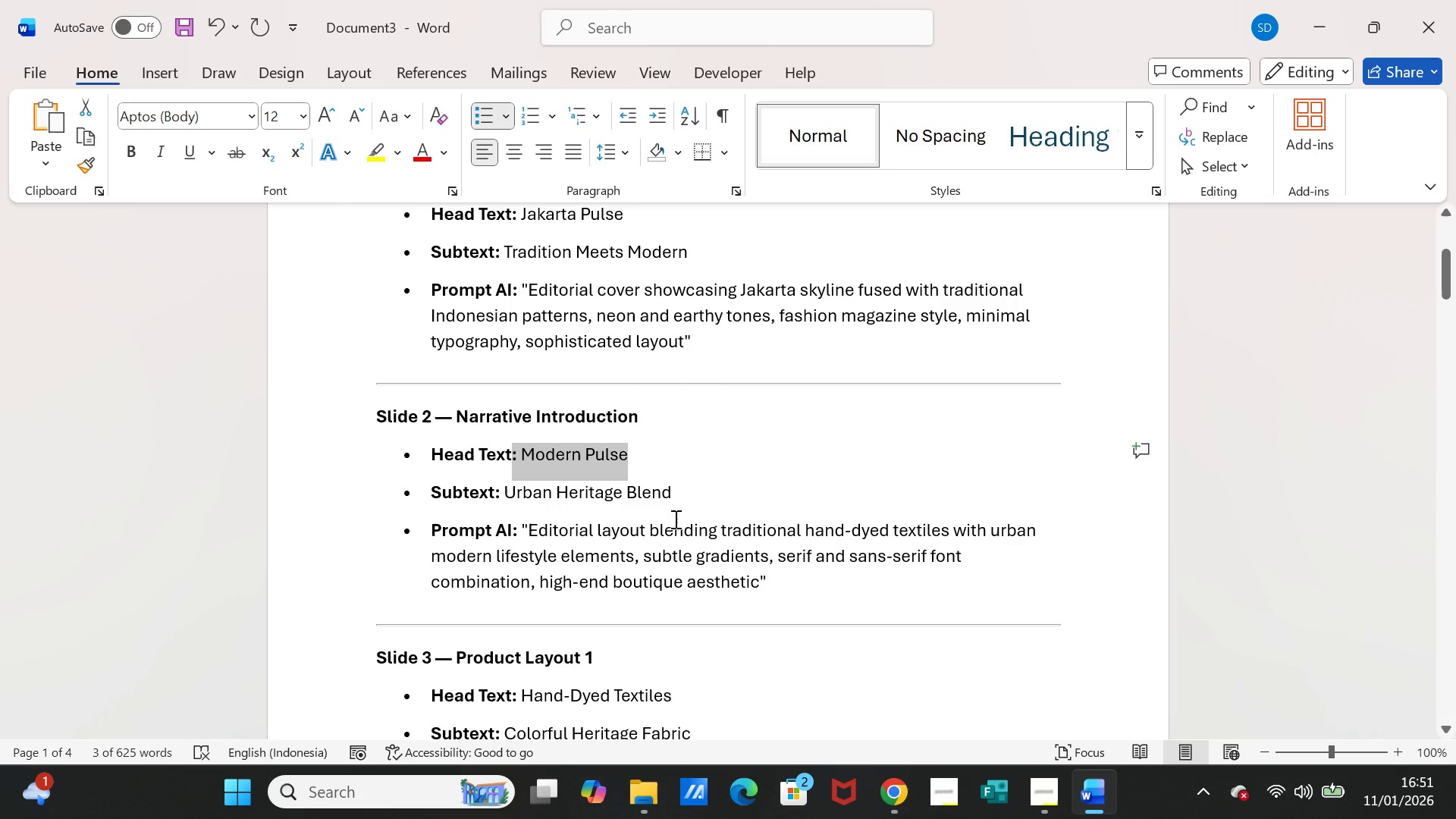 
left_click([611, 435])
 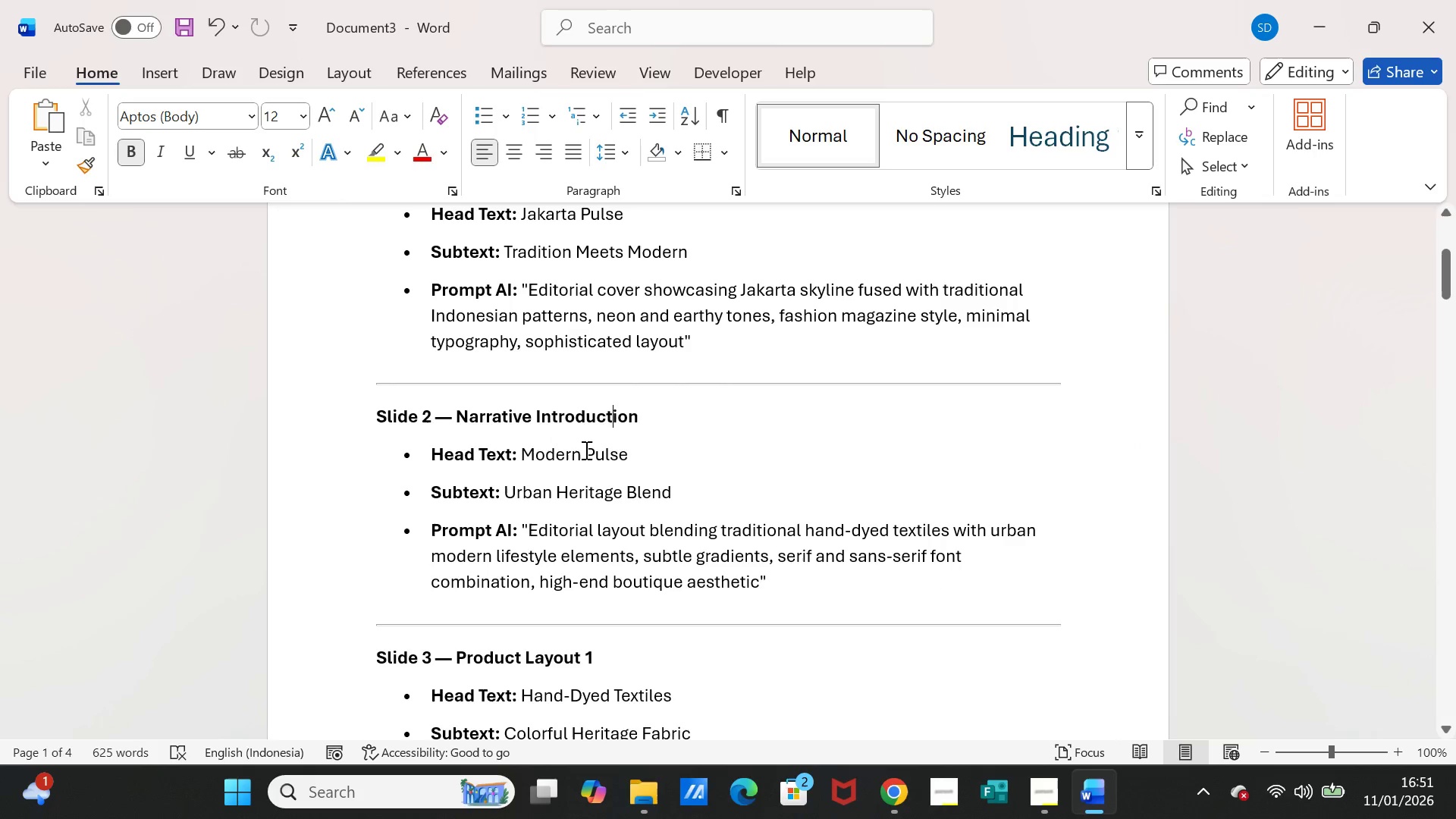 
left_click_drag(start_coordinate=[585, 450], to_coordinate=[526, 446])
 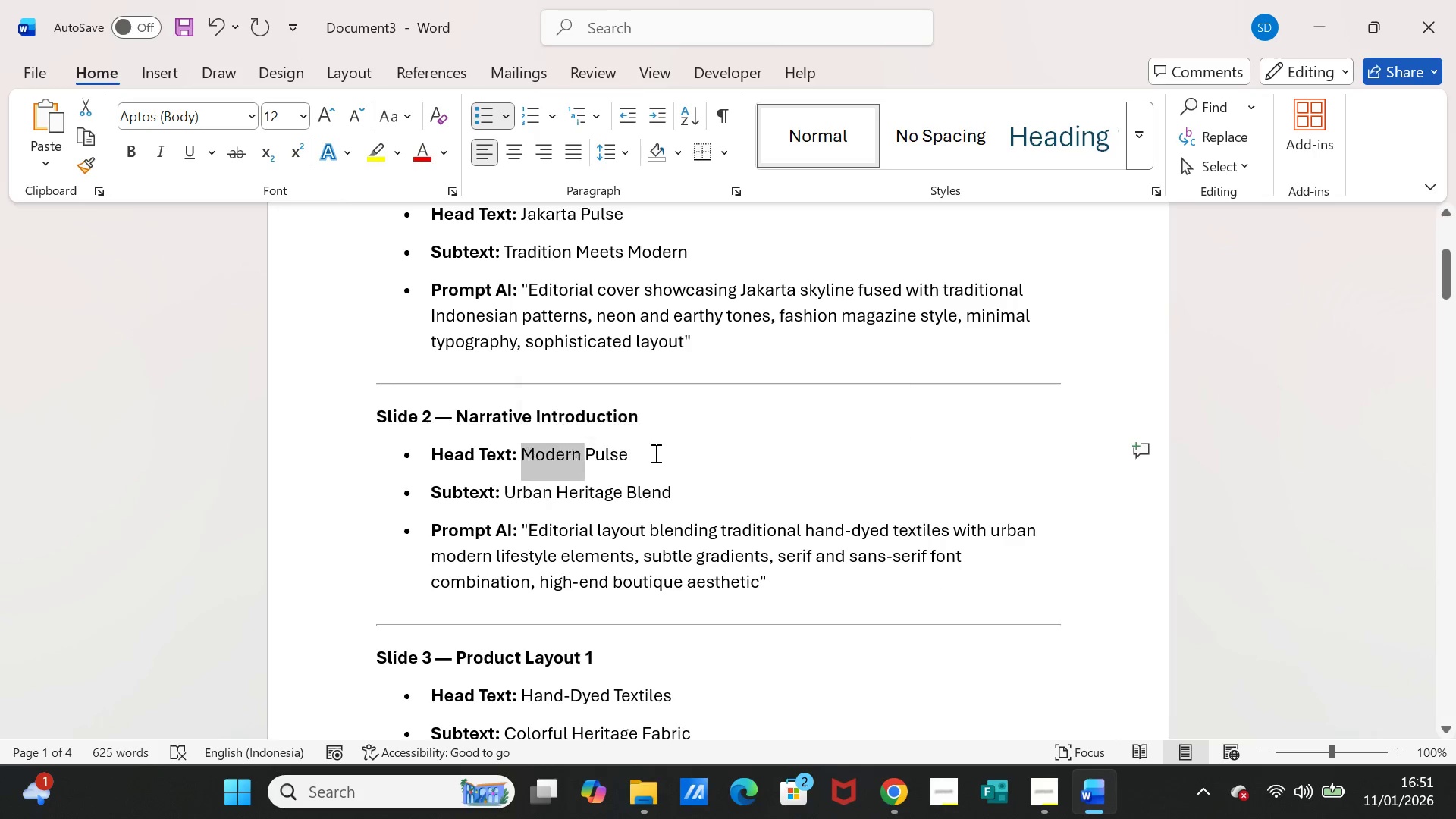 
key(Control+C)
 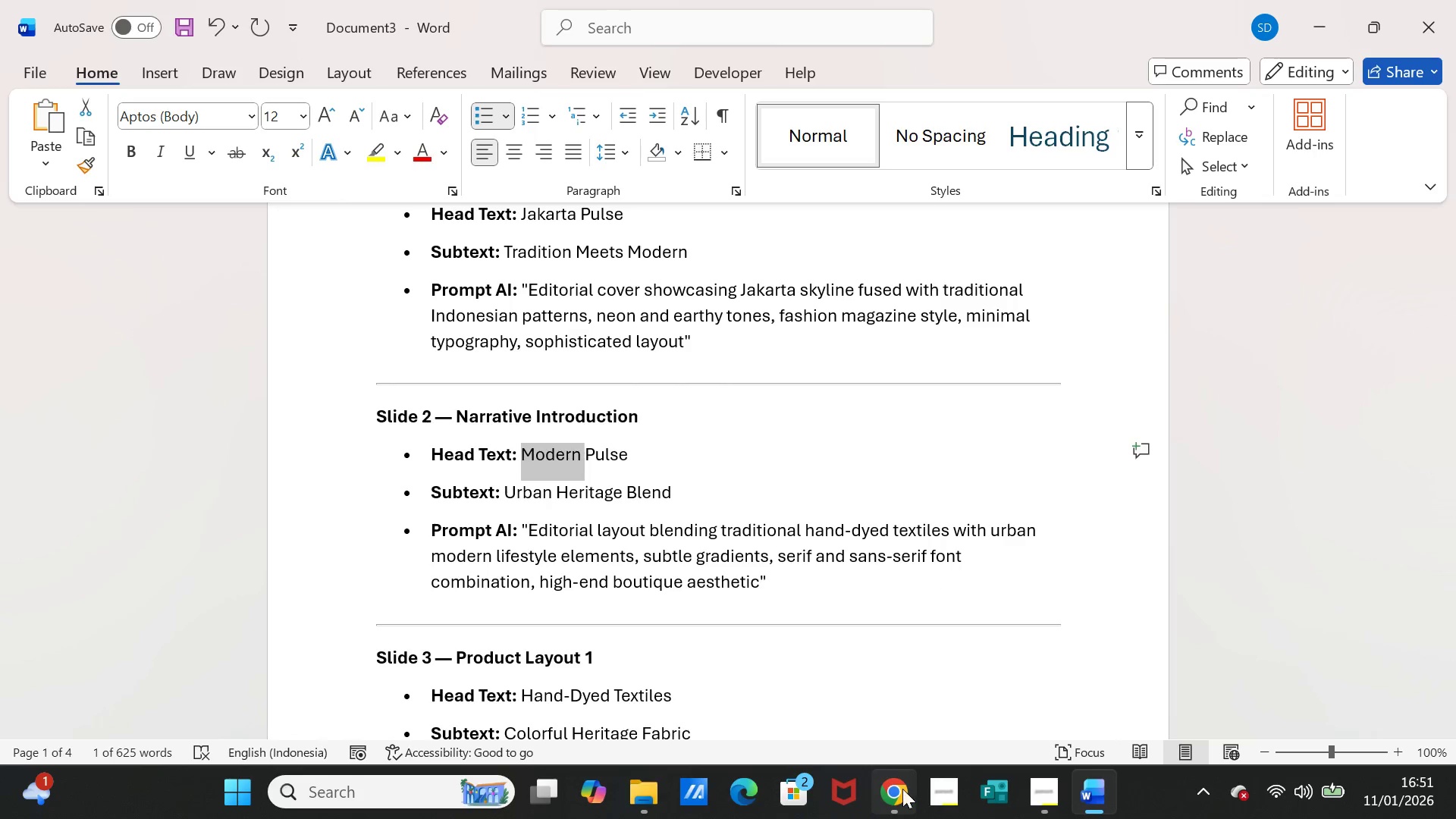 
left_click([897, 788])
 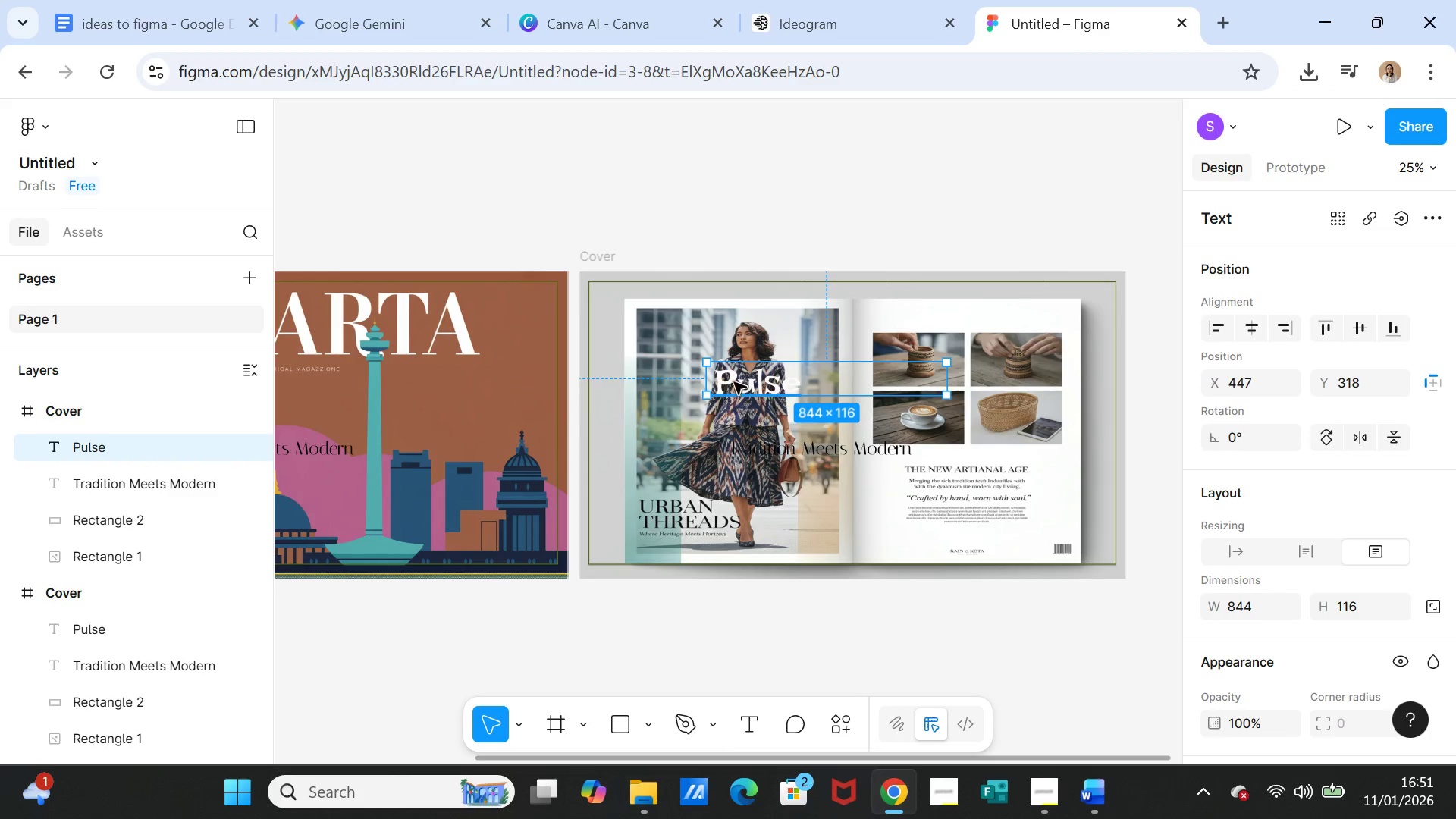 
left_click([732, 382])
 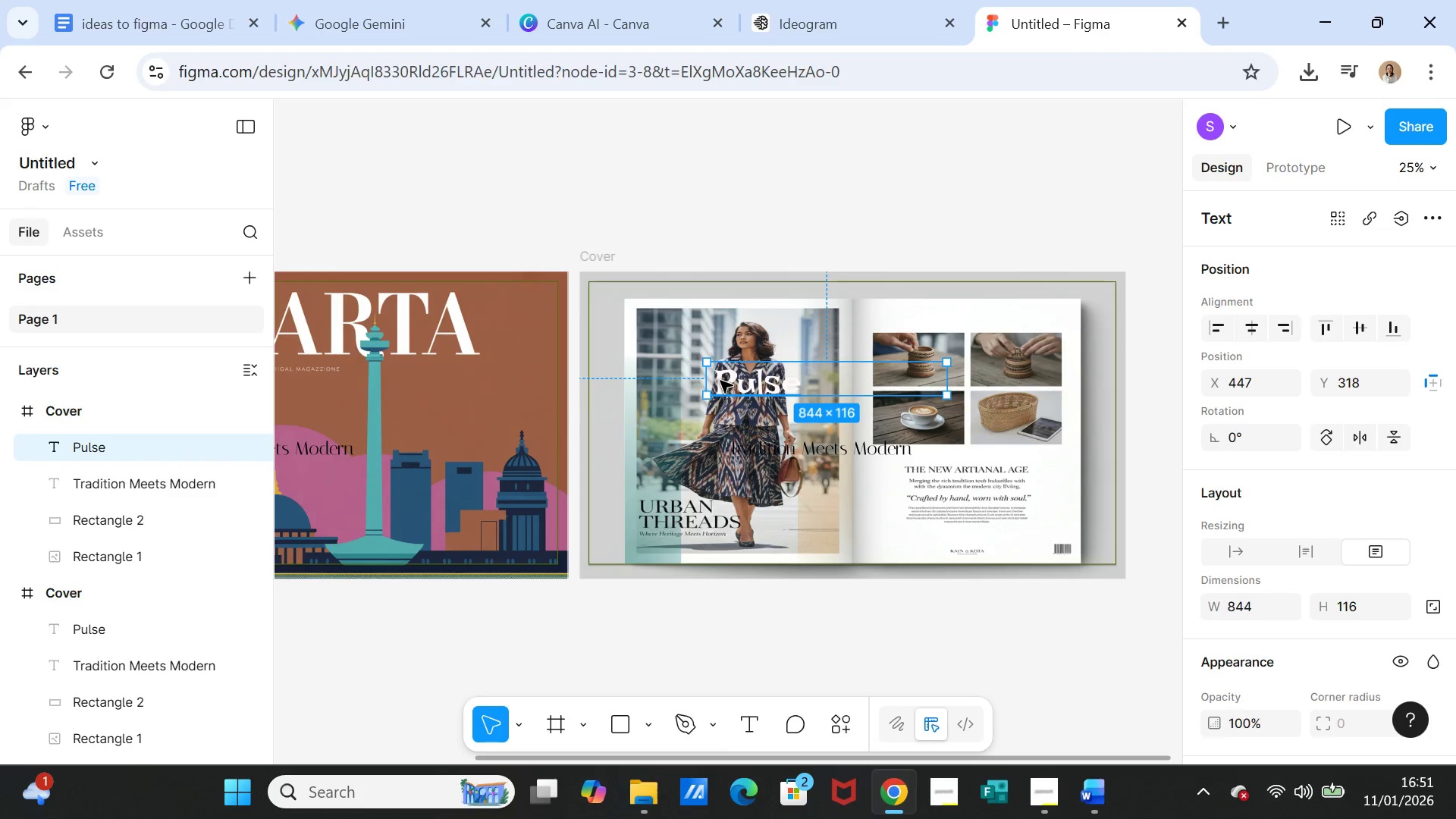 
double_click([720, 381])
 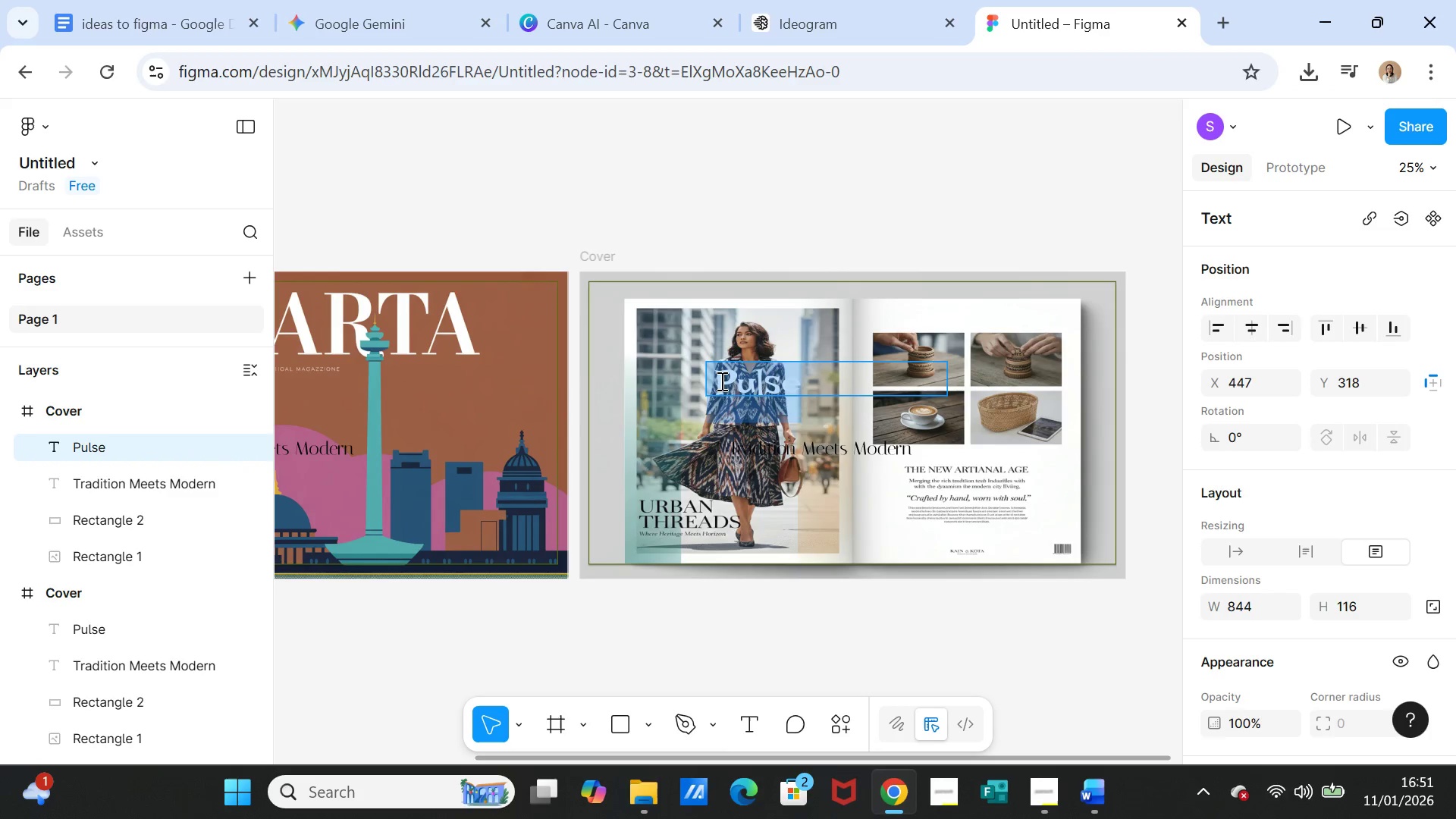 
left_click([720, 381])
 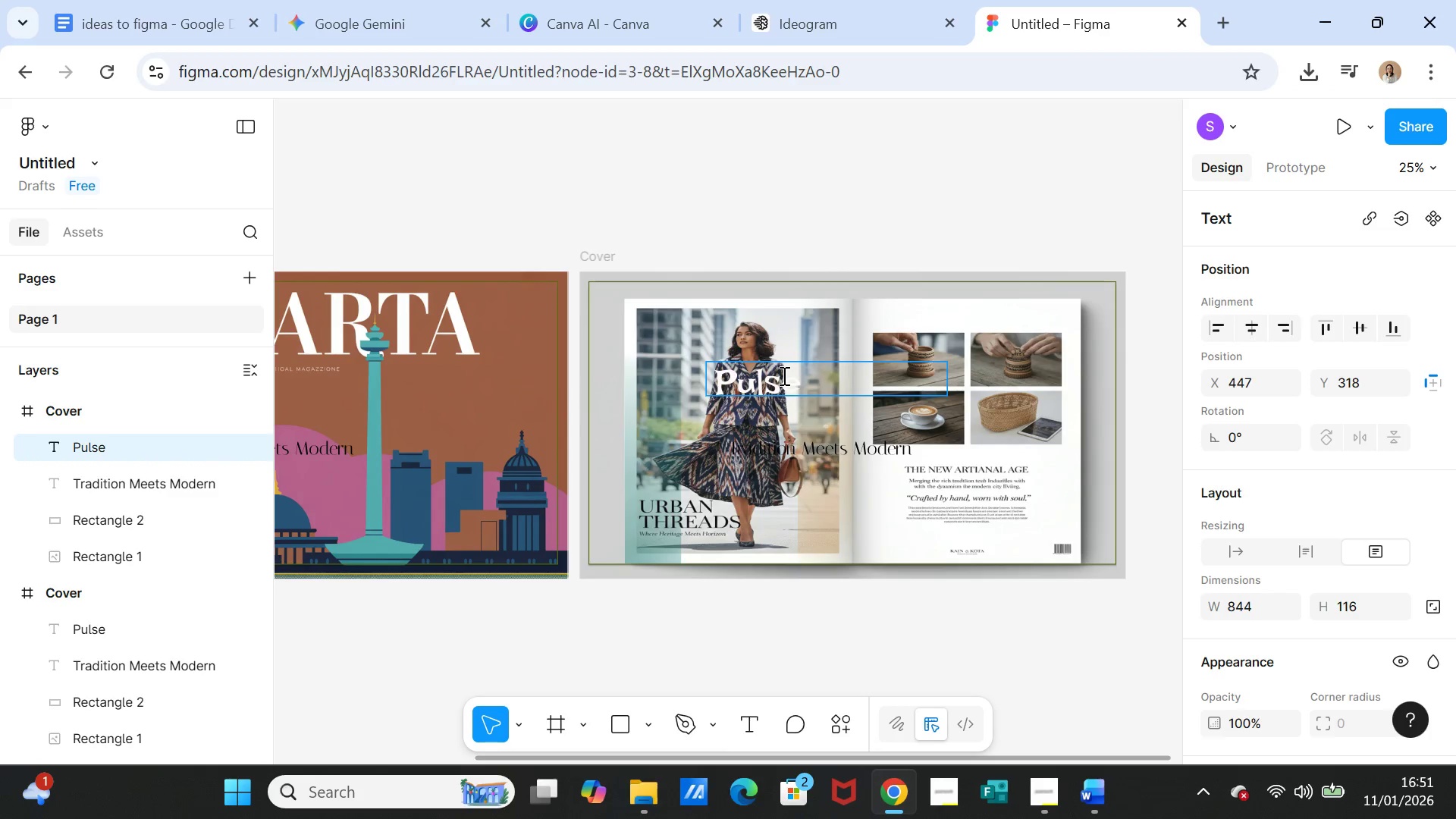 
key(Control+V)
 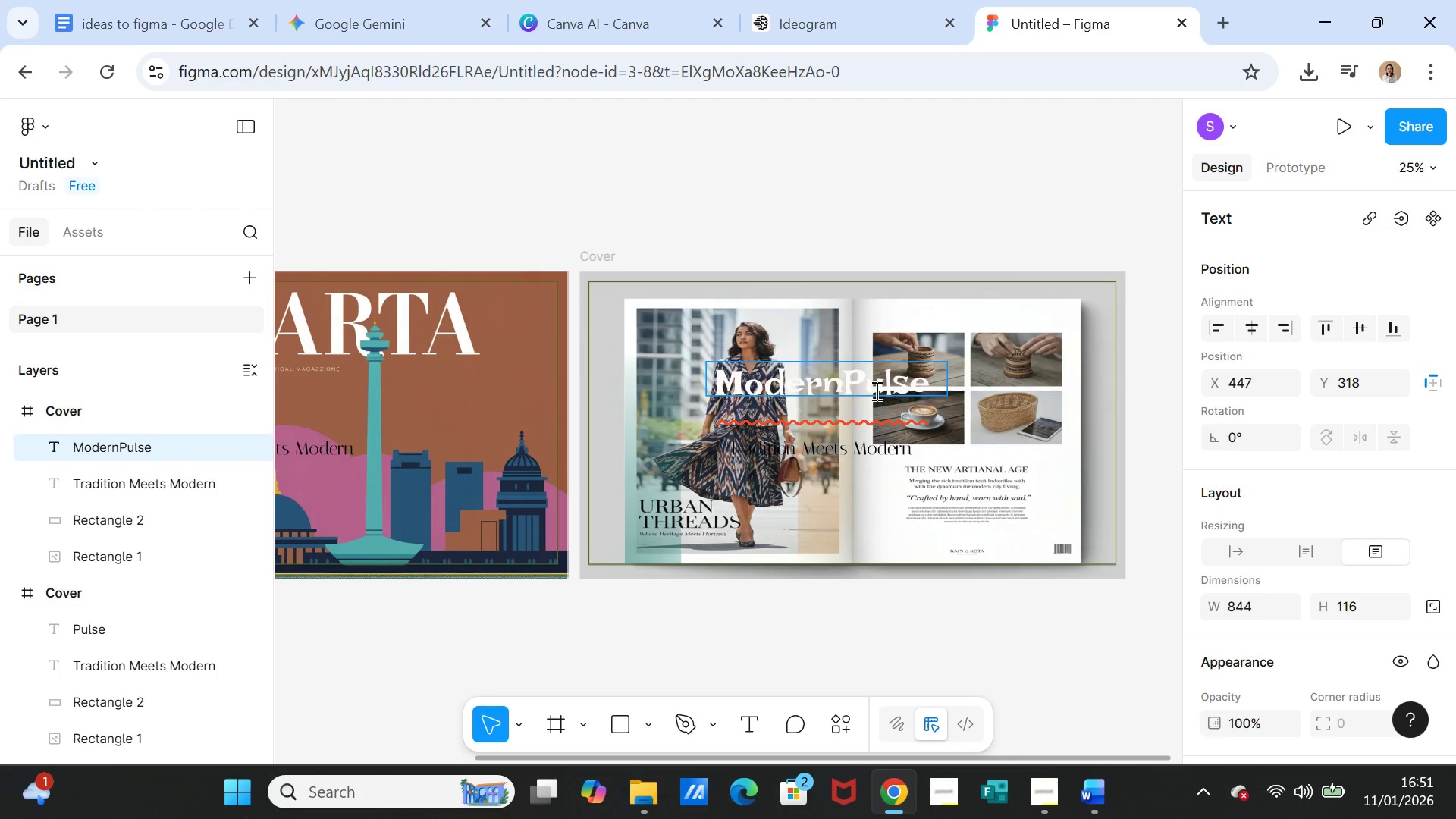 
left_click([848, 387])
 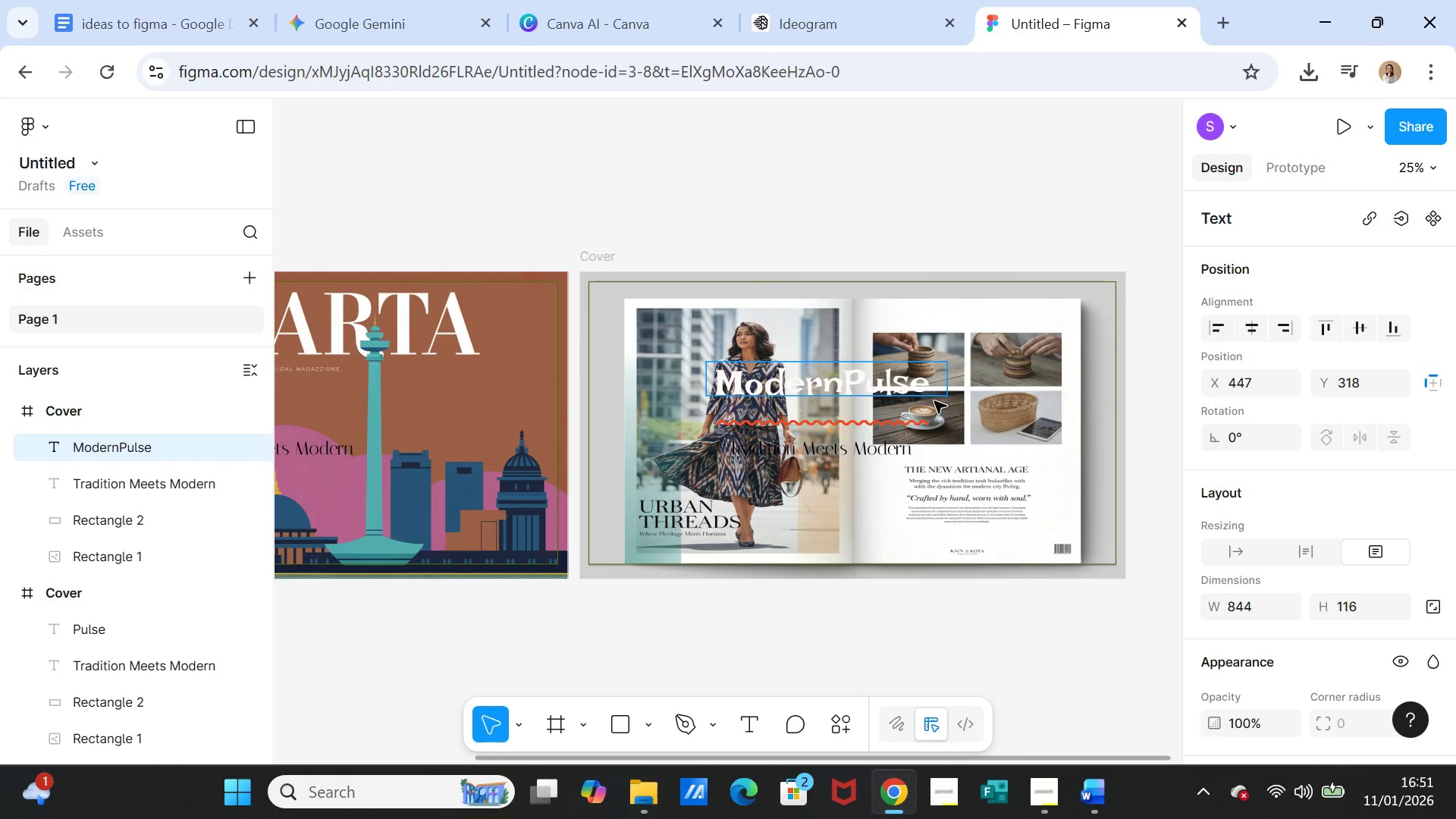 
key(Space)
 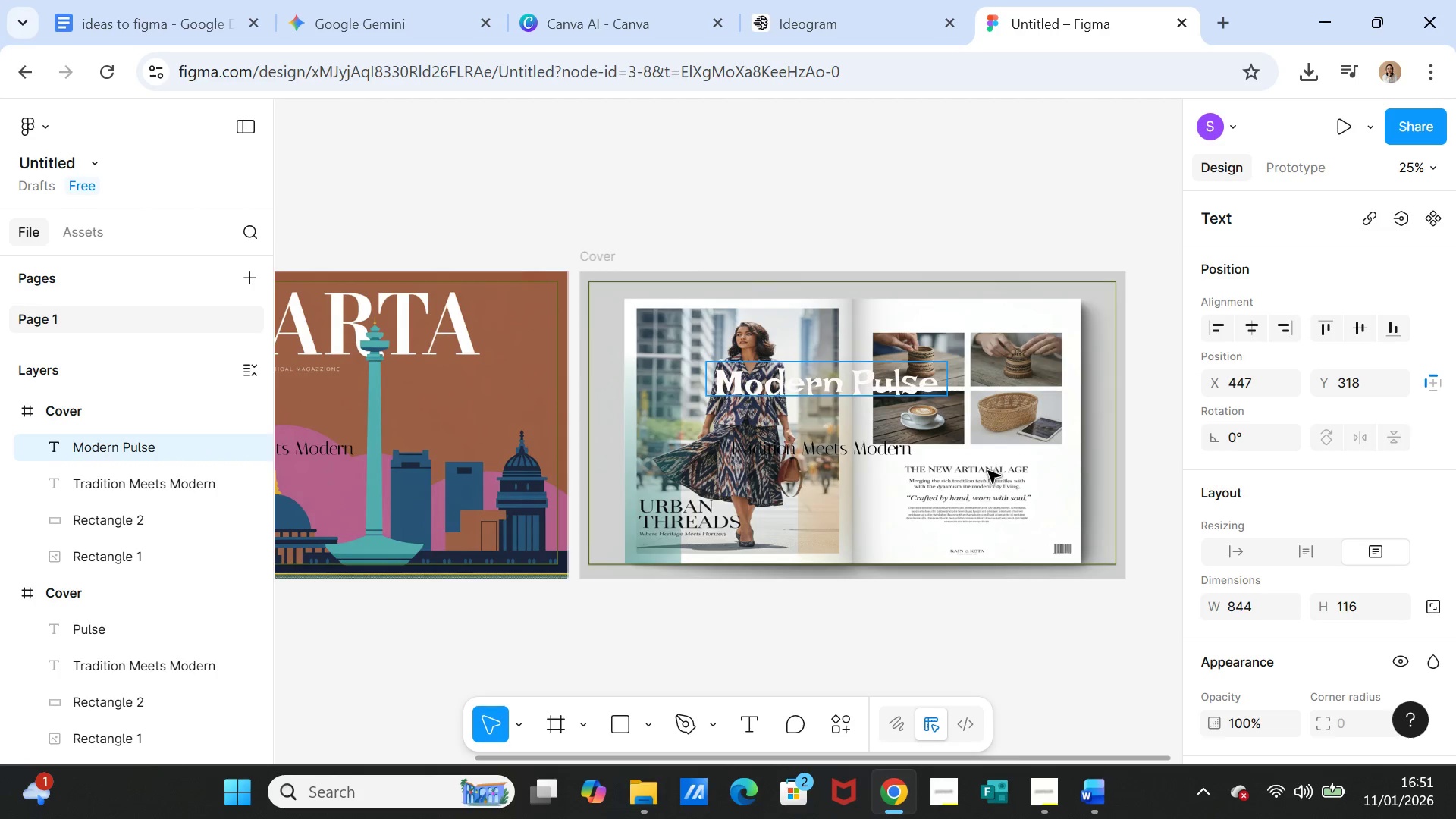 
left_click([988, 471])
 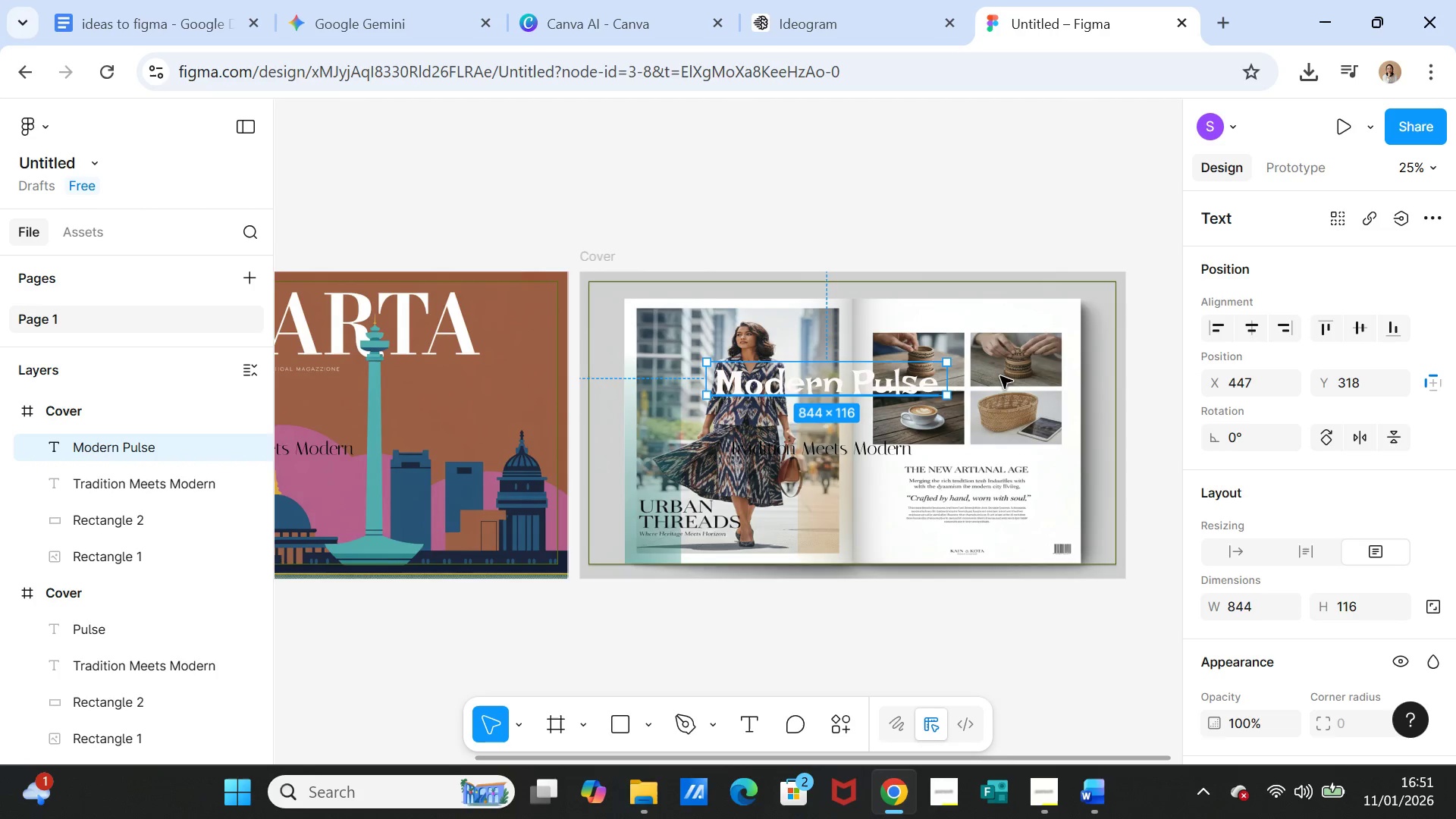 
left_click([1005, 374])
 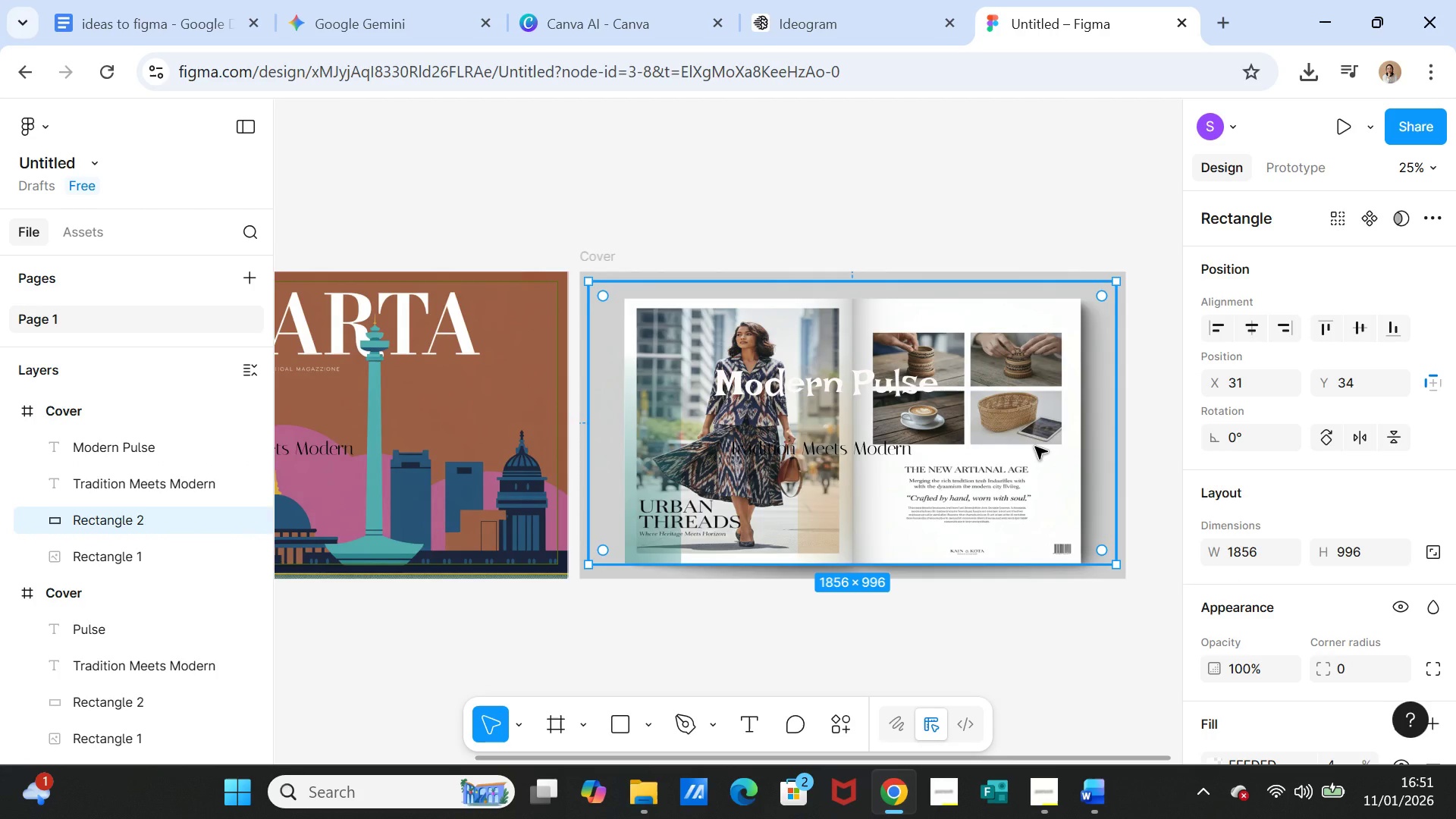 
wait(6.27)
 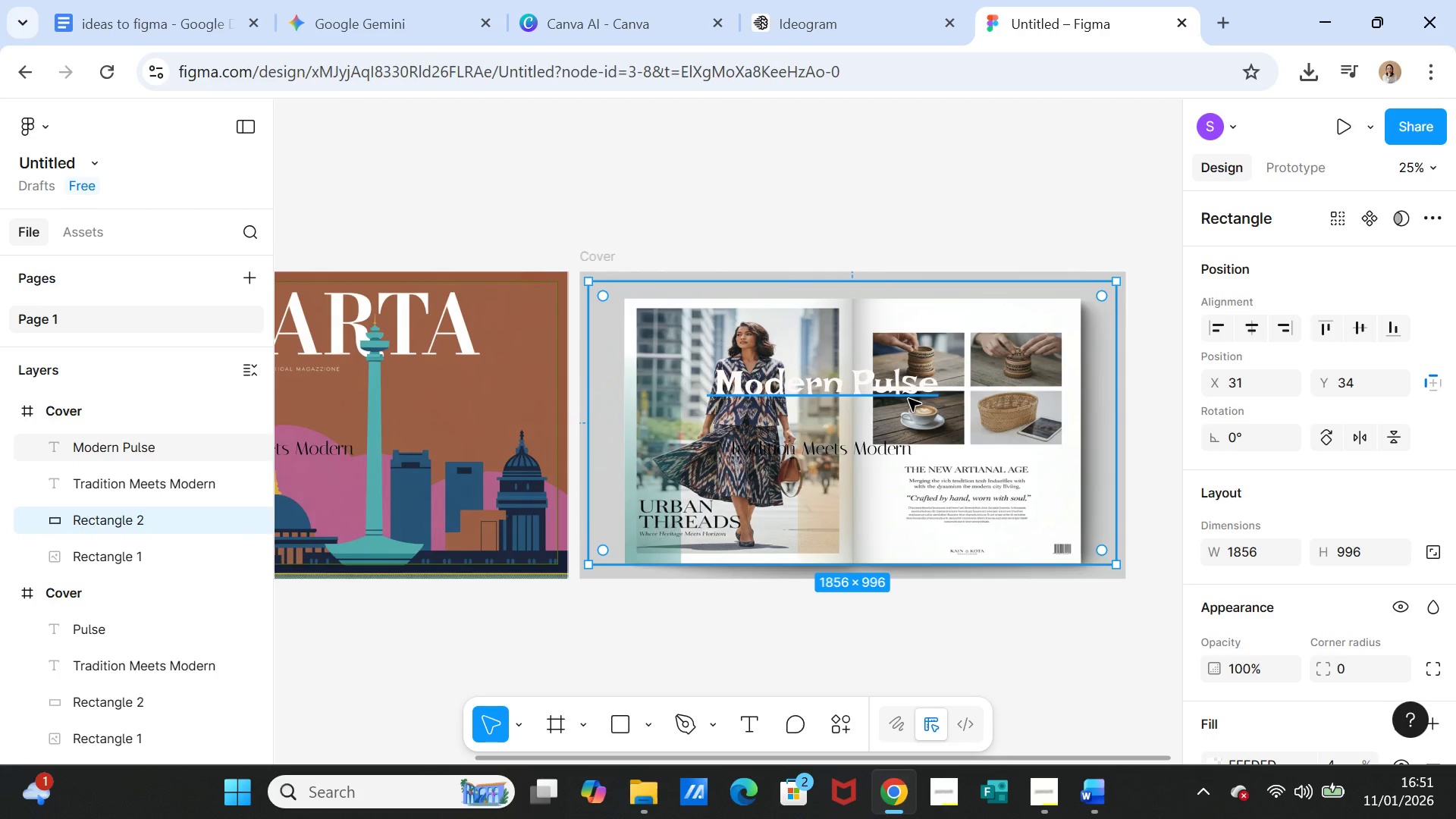 
double_click([1028, 445])
 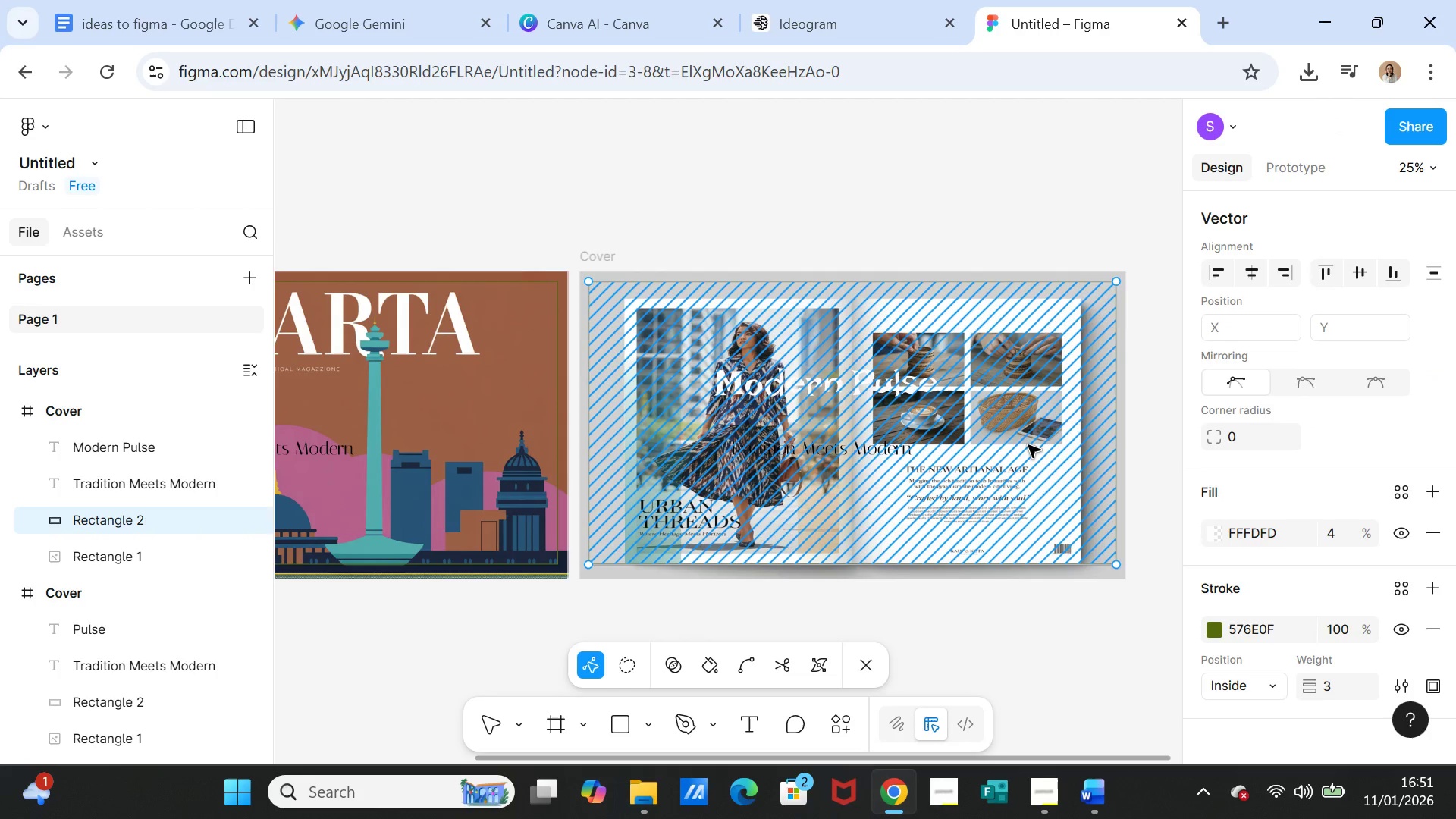 
left_click([1028, 445])
 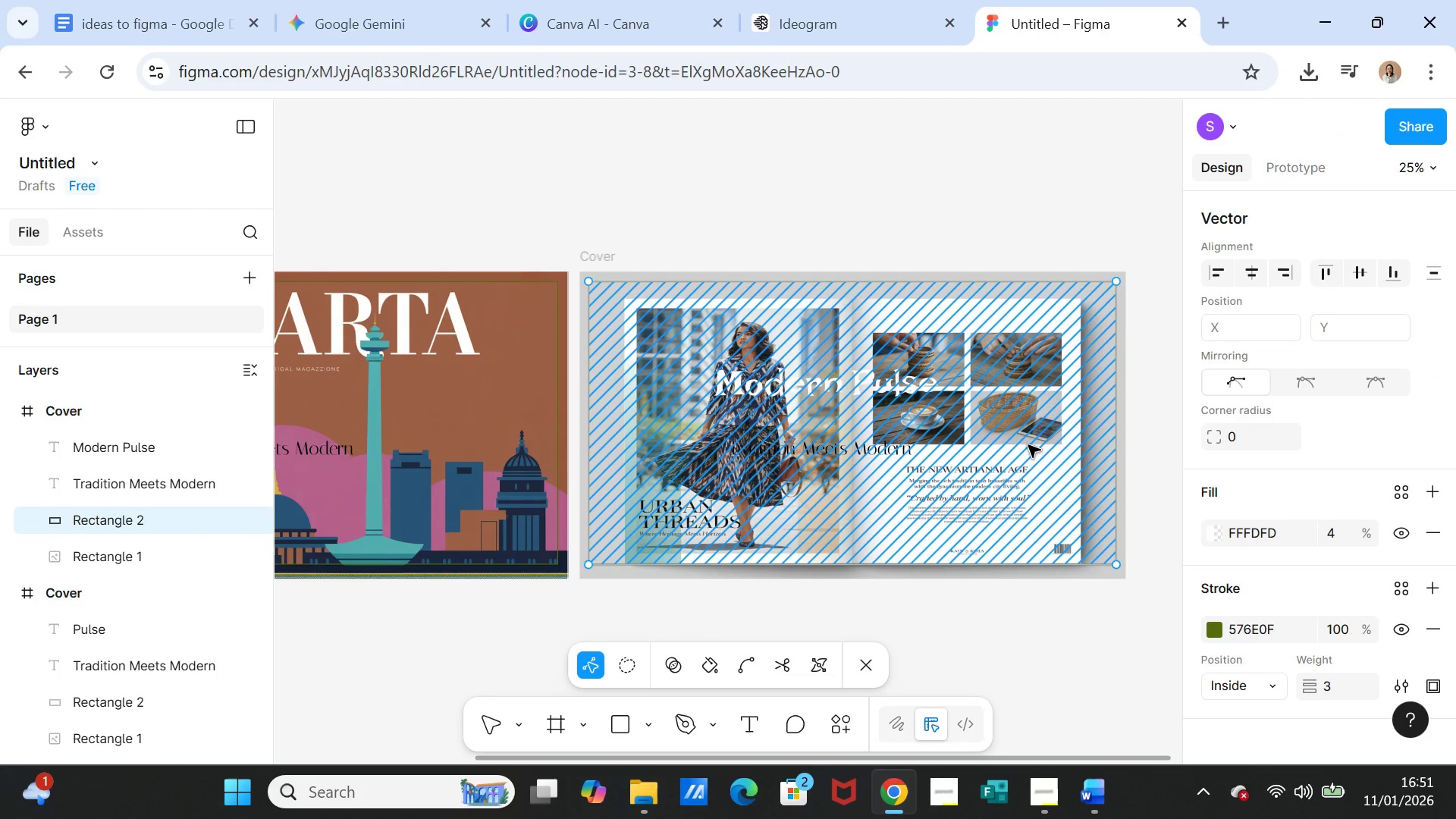 
double_click([1028, 445])
 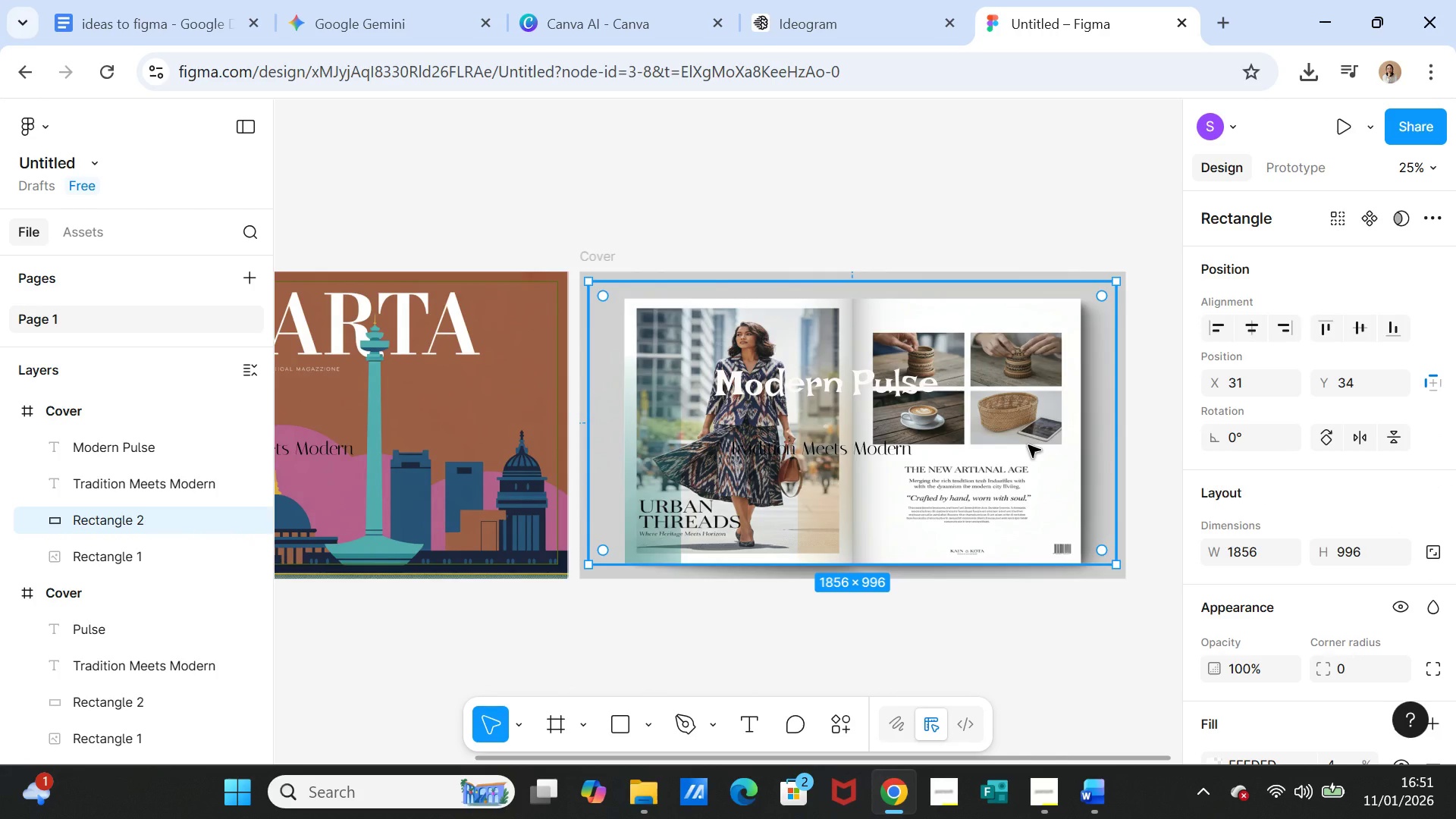 
key(Delete)
 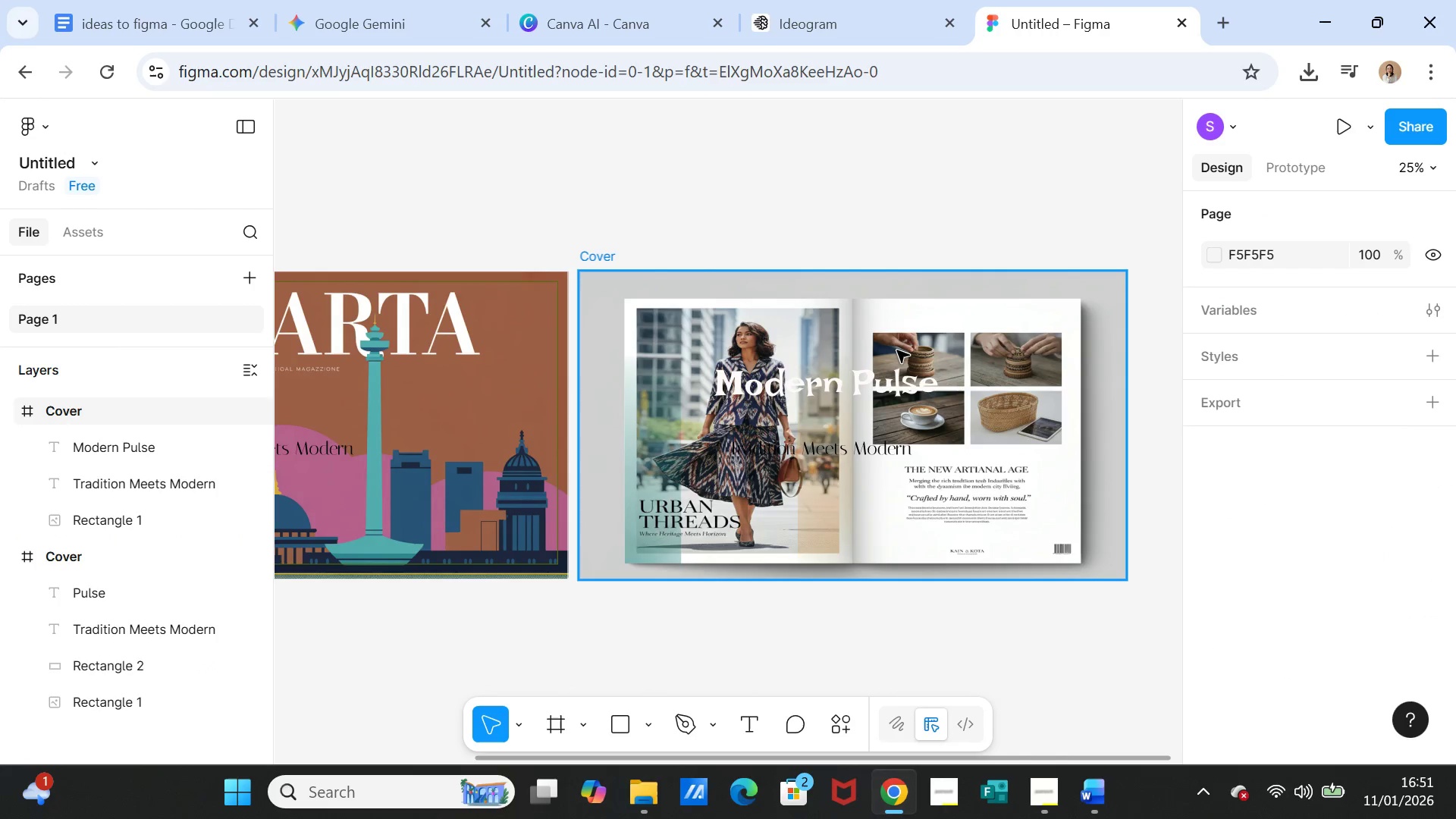 
double_click([897, 350])
 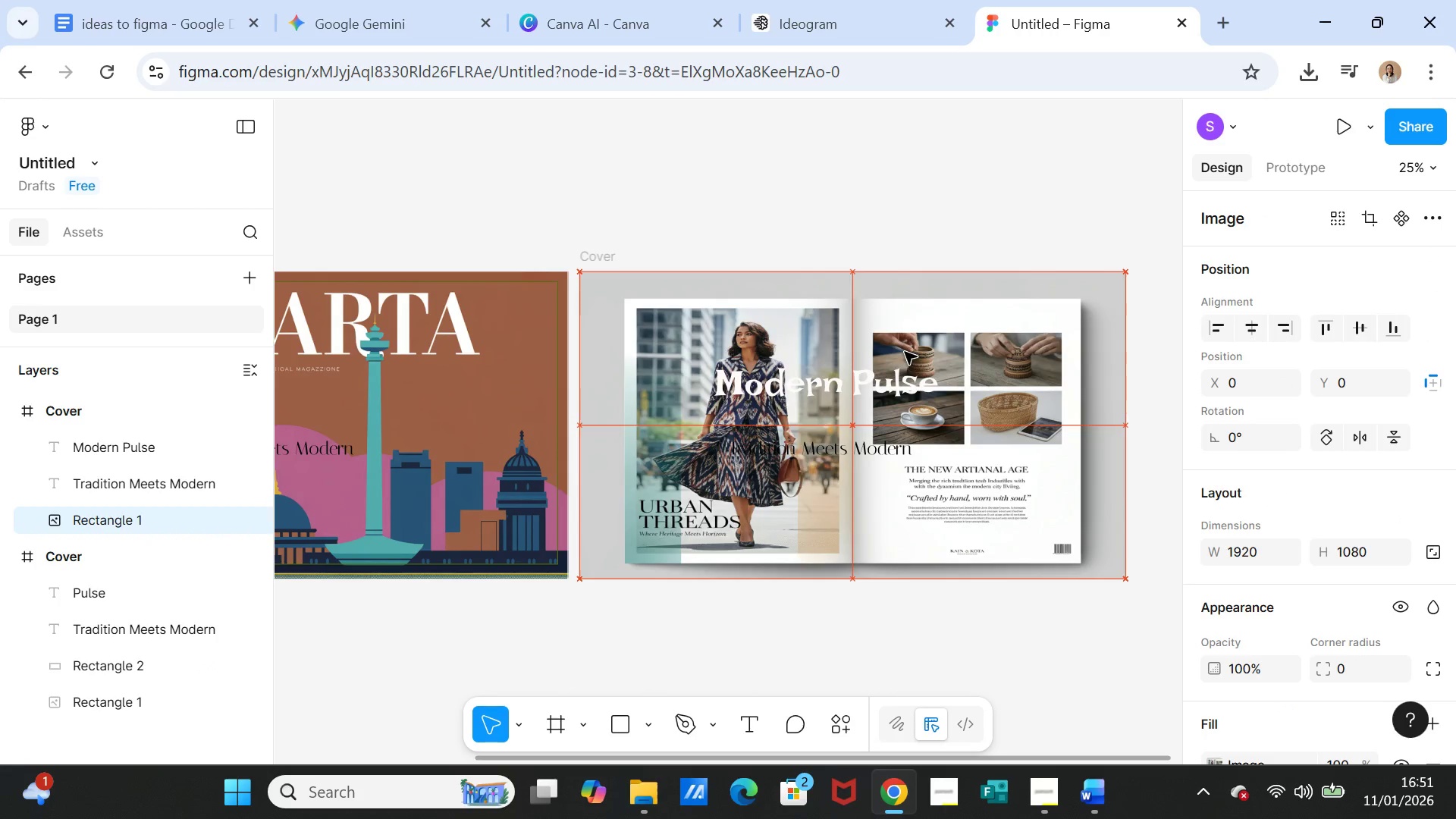 
key(Control+Z)
 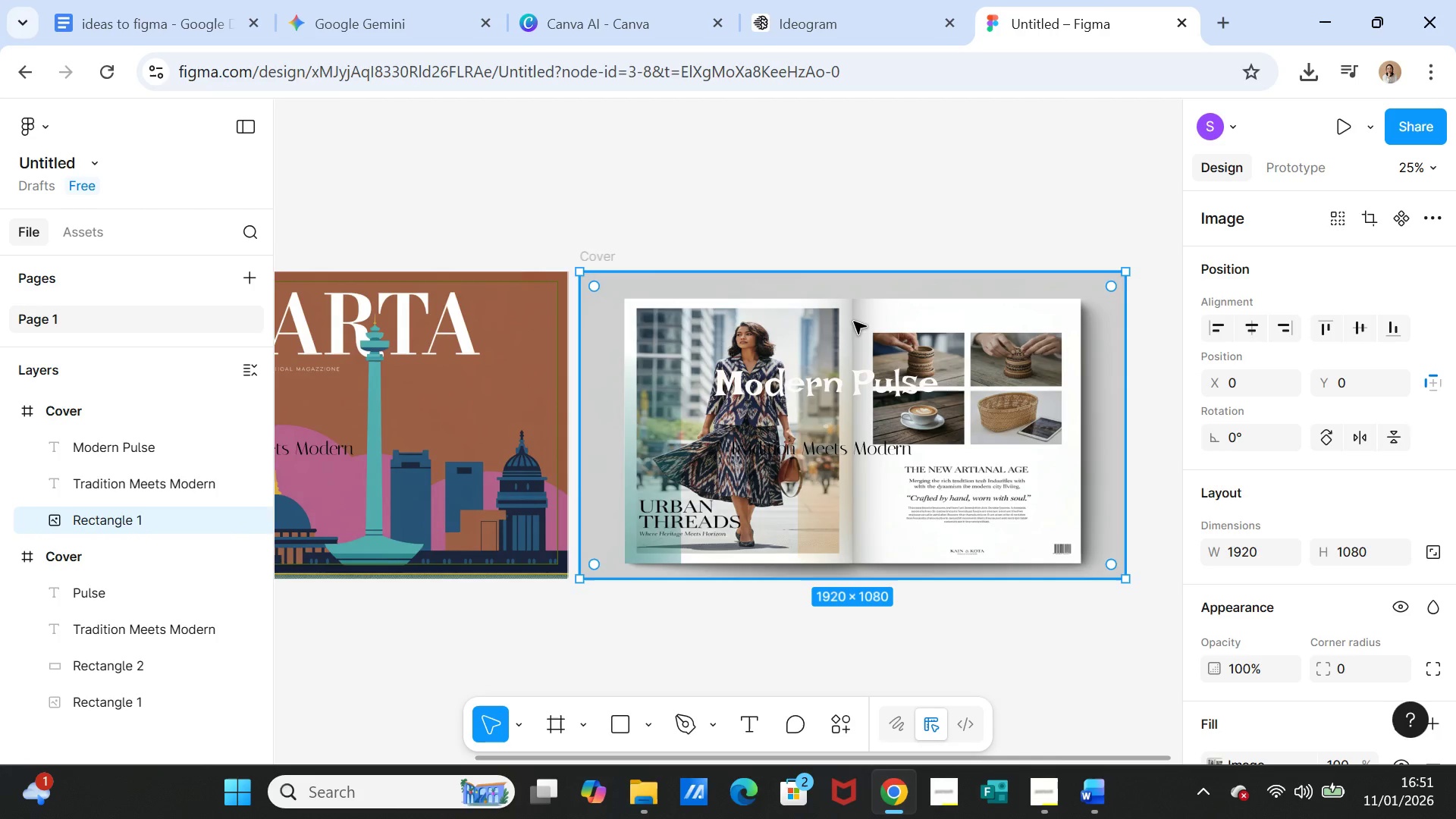 
double_click([854, 322])
 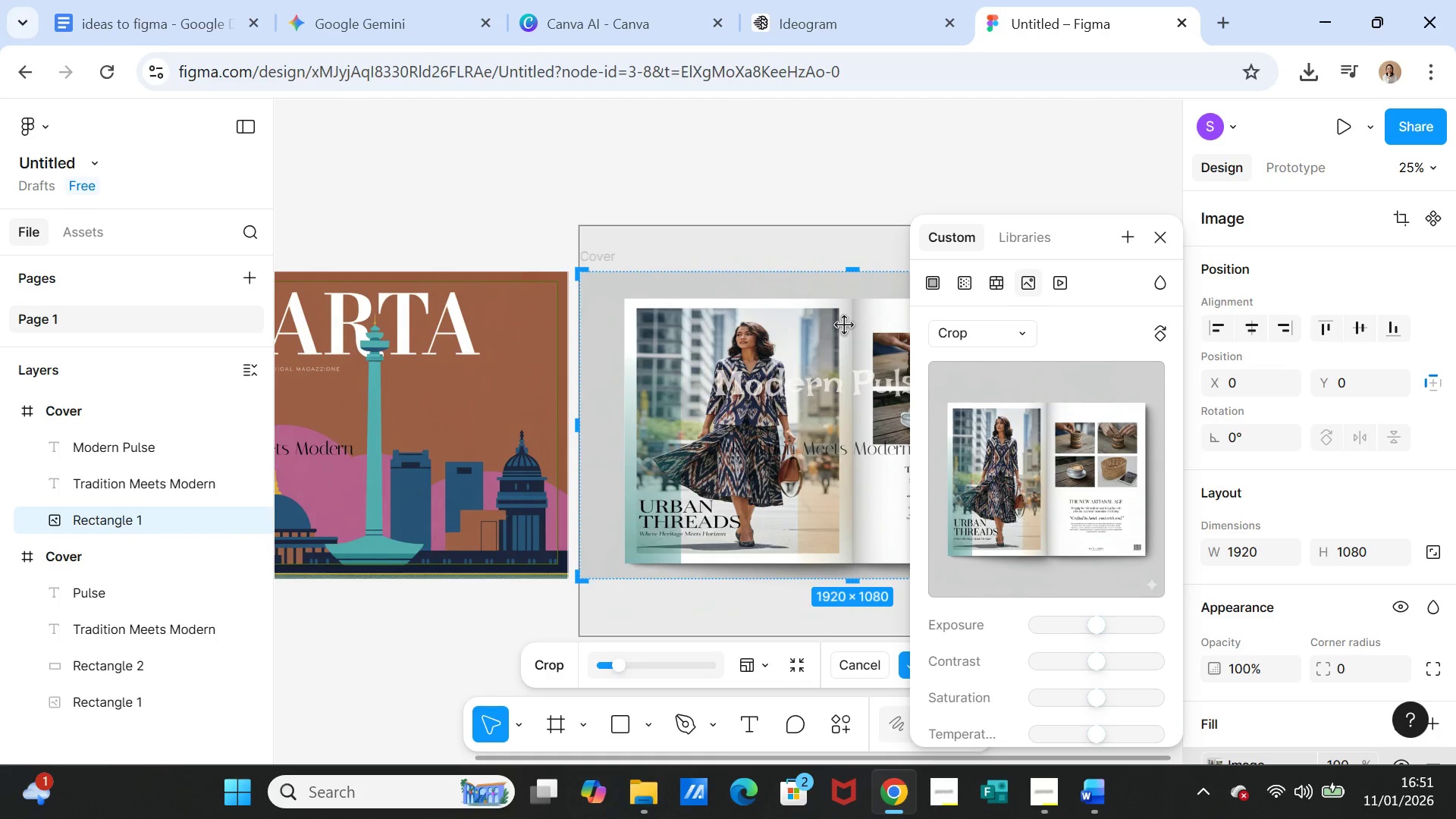 
left_click_drag(start_coordinate=[845, 325], to_coordinate=[842, 315])
 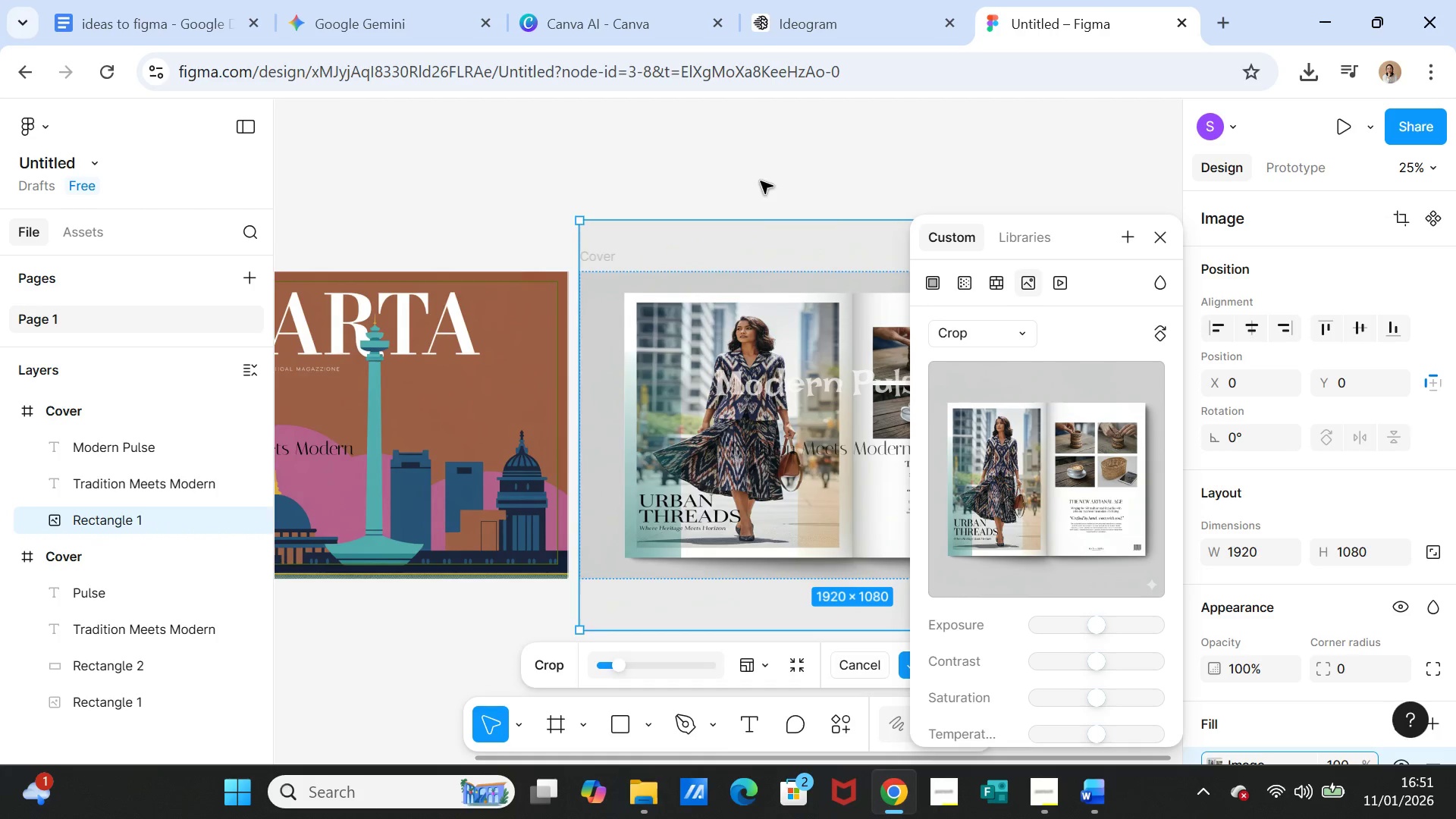 
left_click([761, 181])
 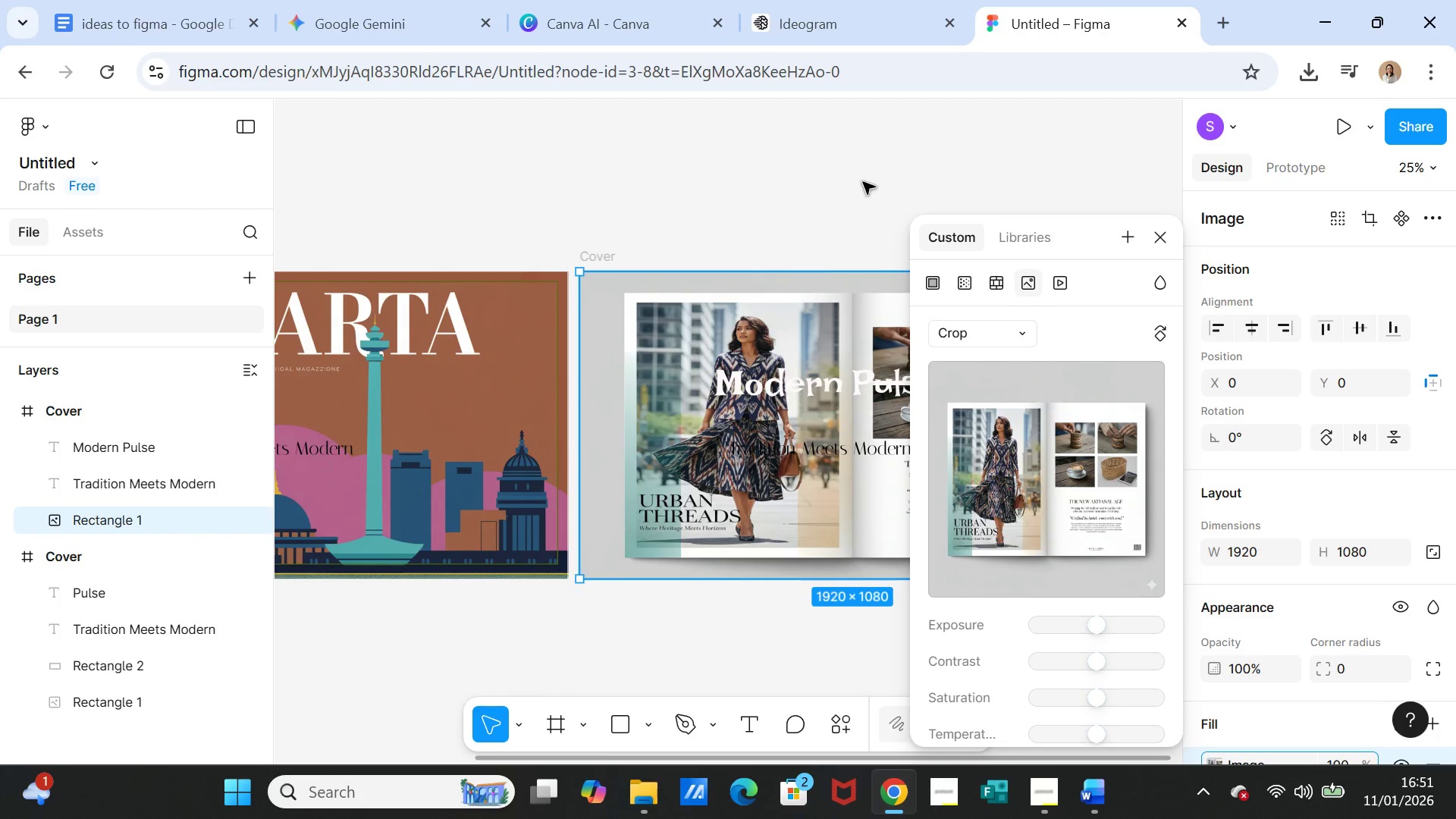 
left_click([863, 182])
 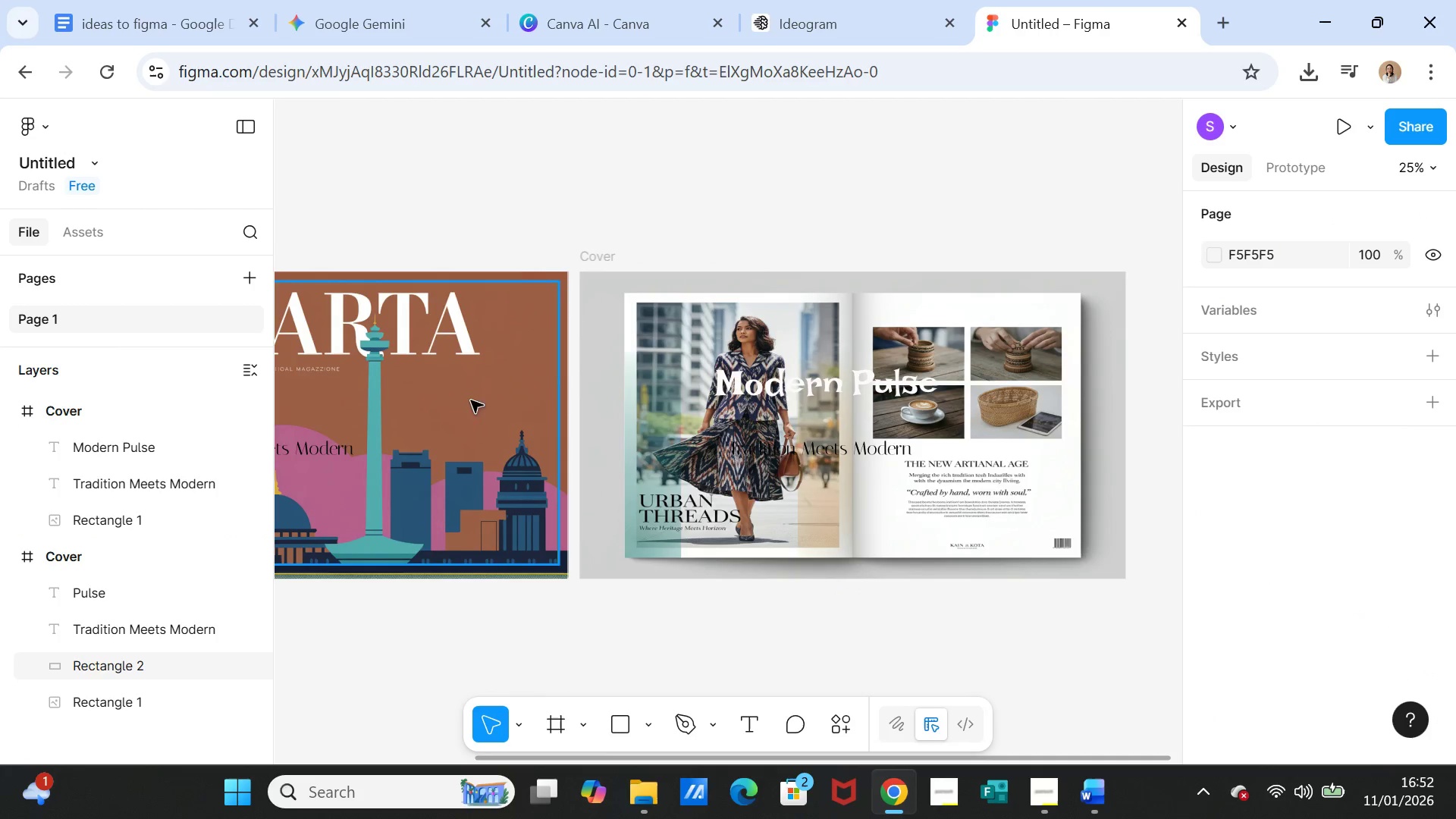 
left_click([454, 377])
 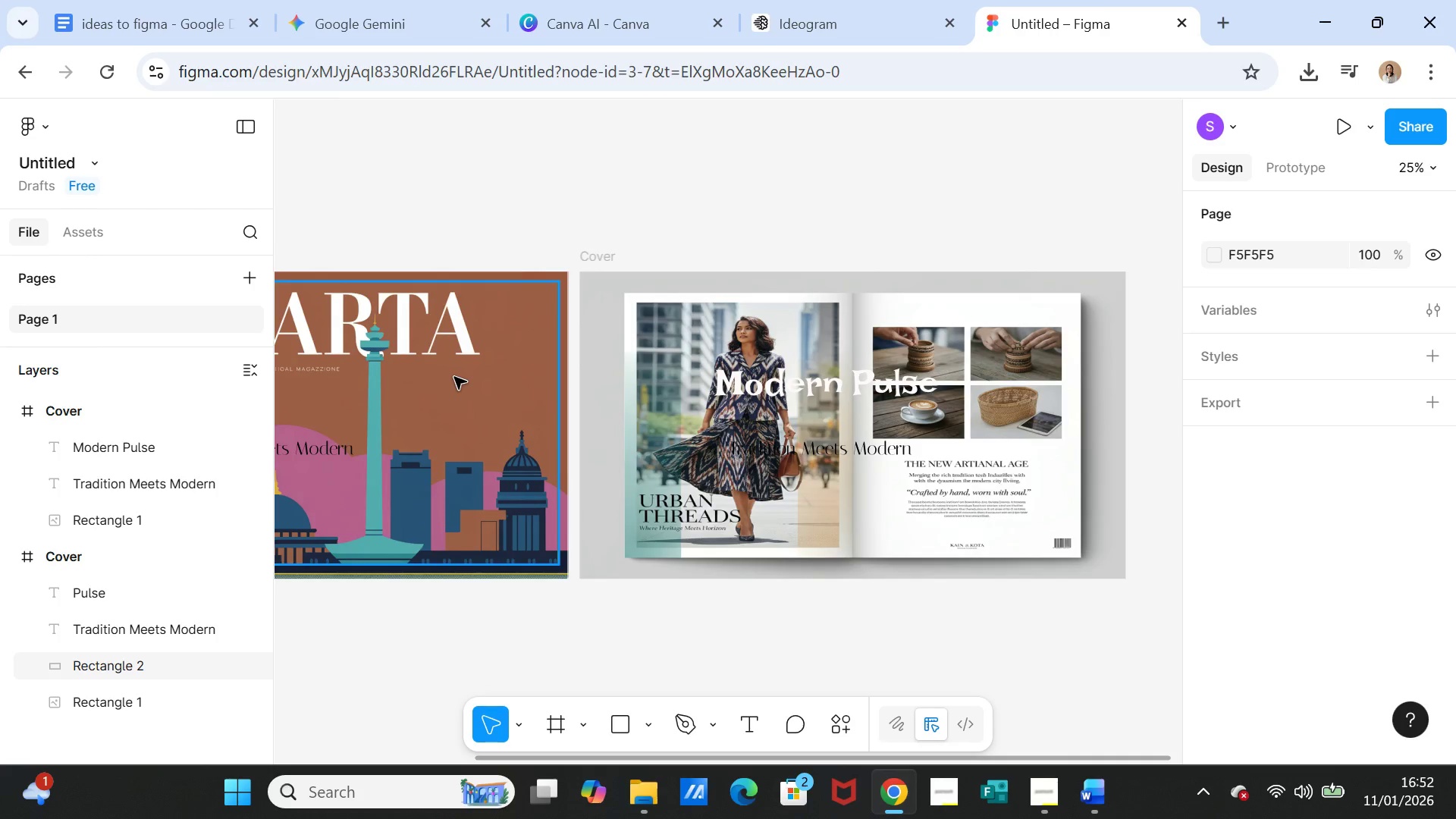 
key(Control+C)
 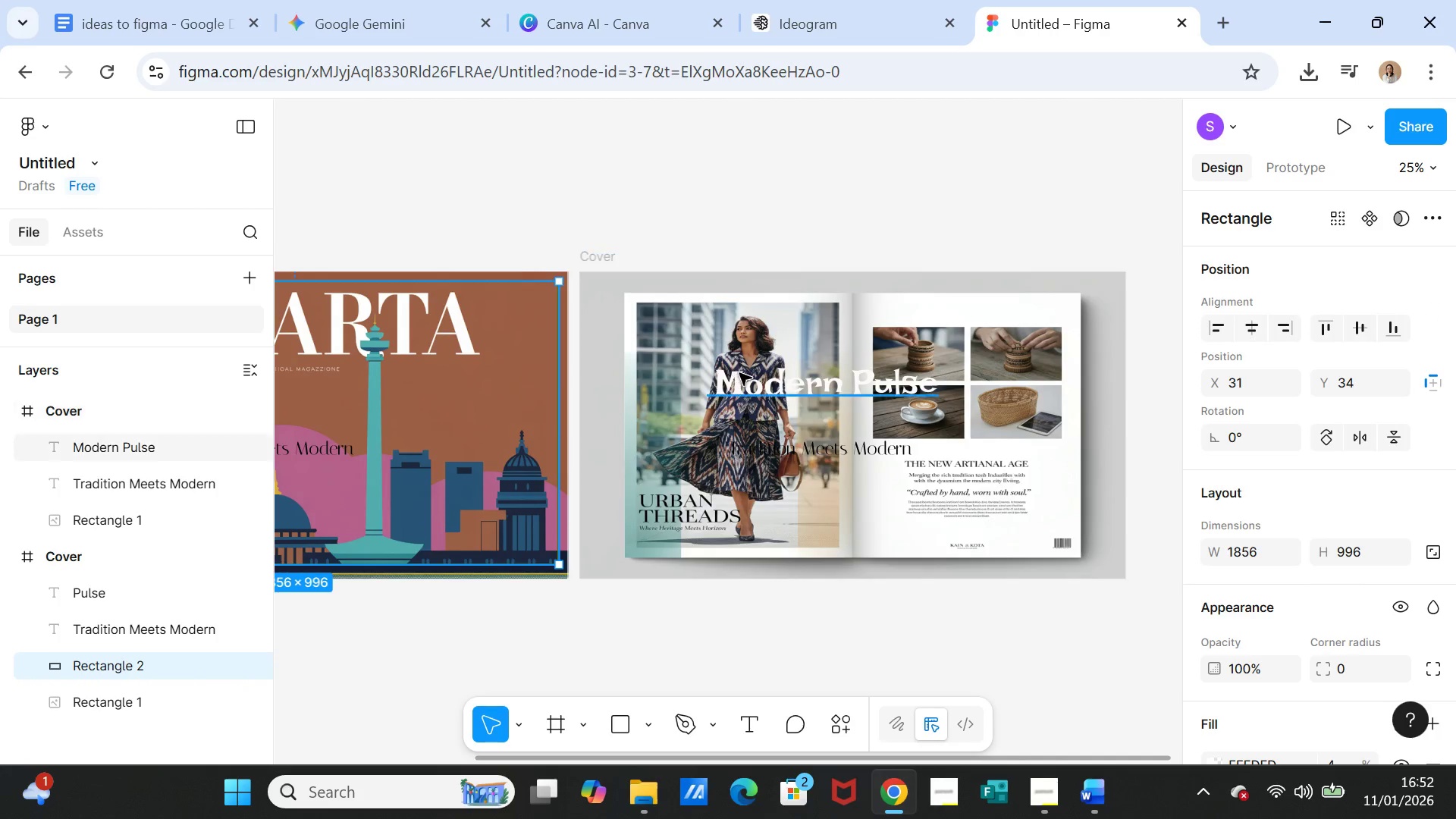 
left_click([739, 373])
 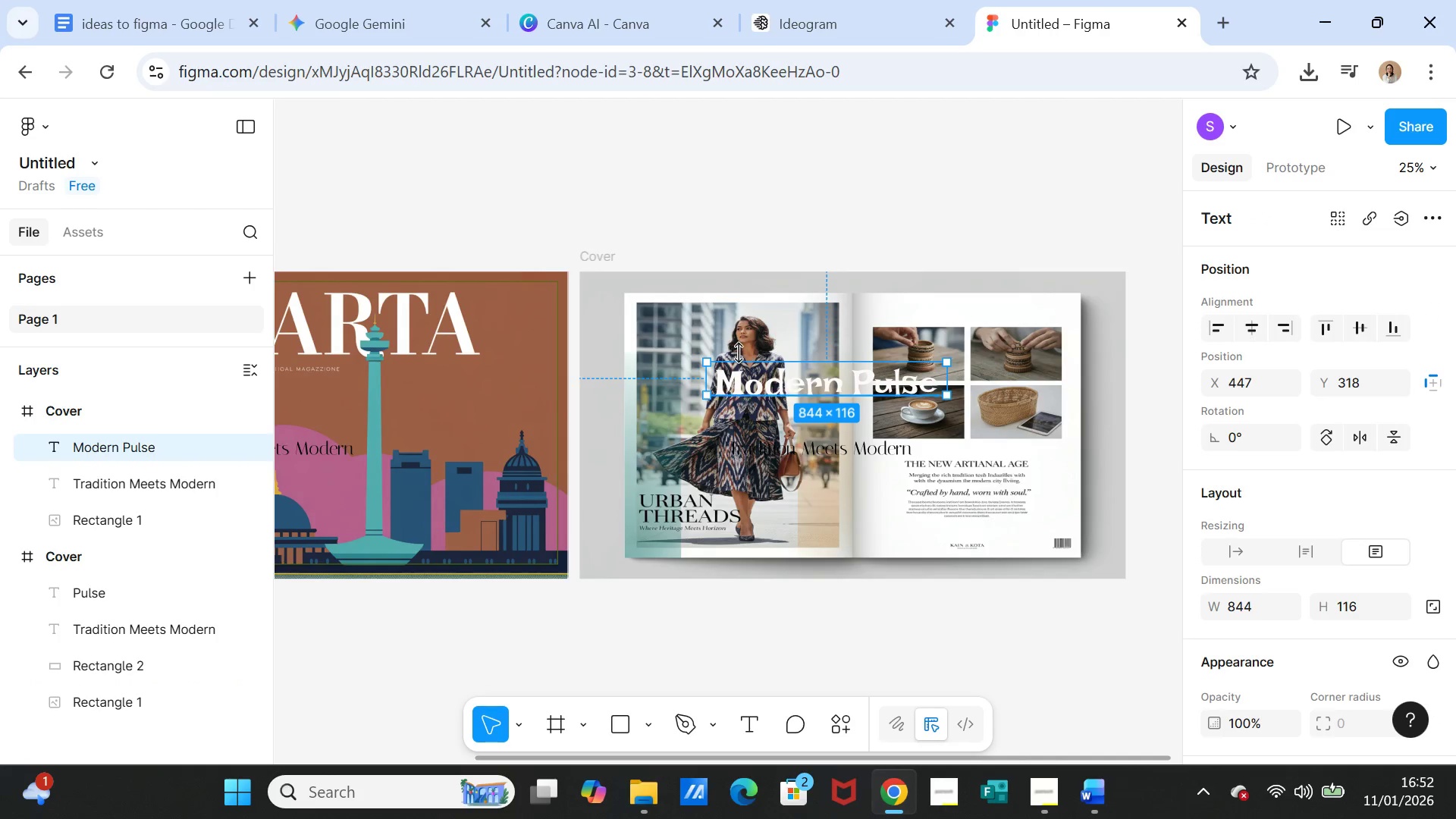 
left_click([739, 353])
 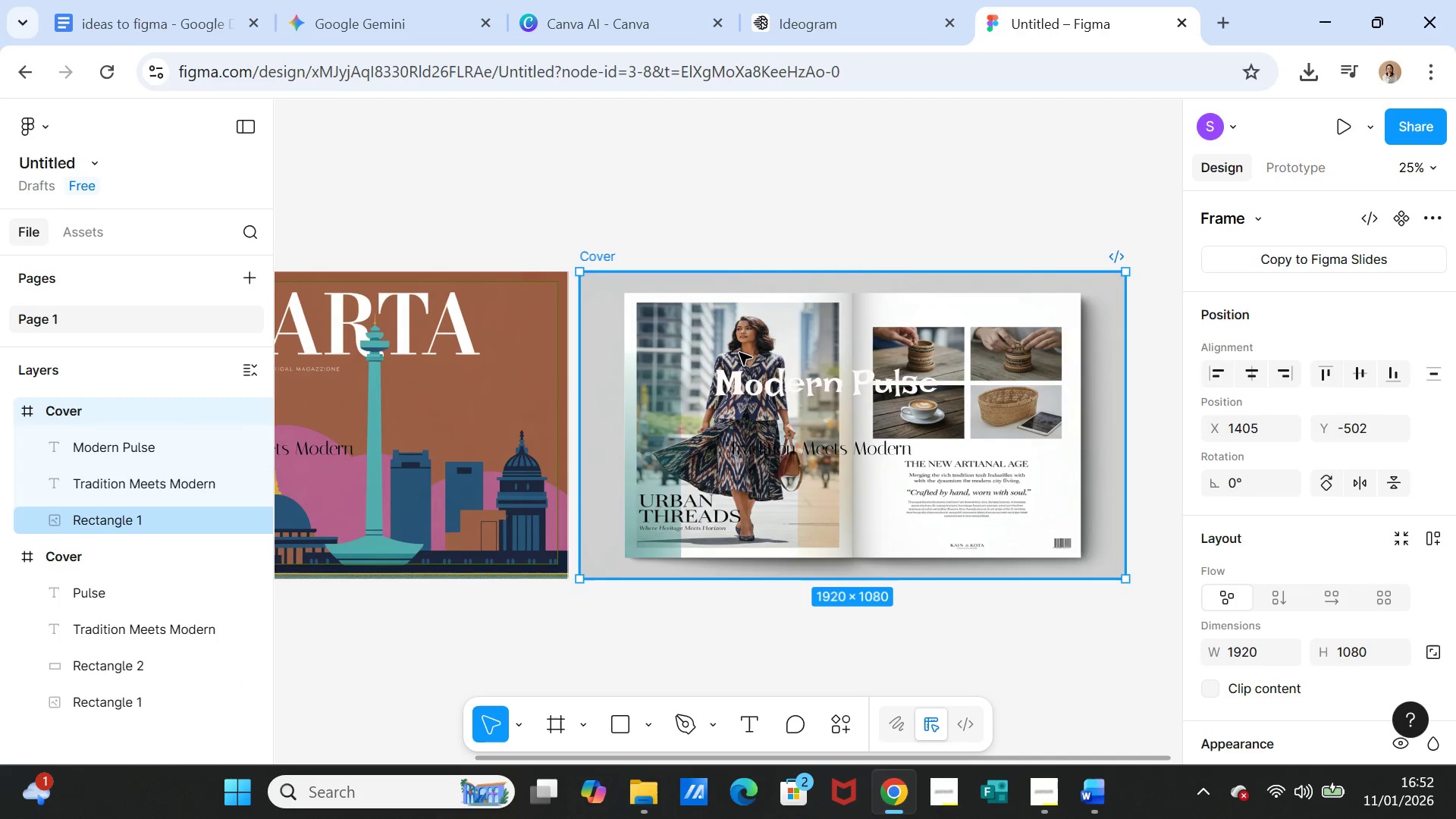 
key(Control+V)
 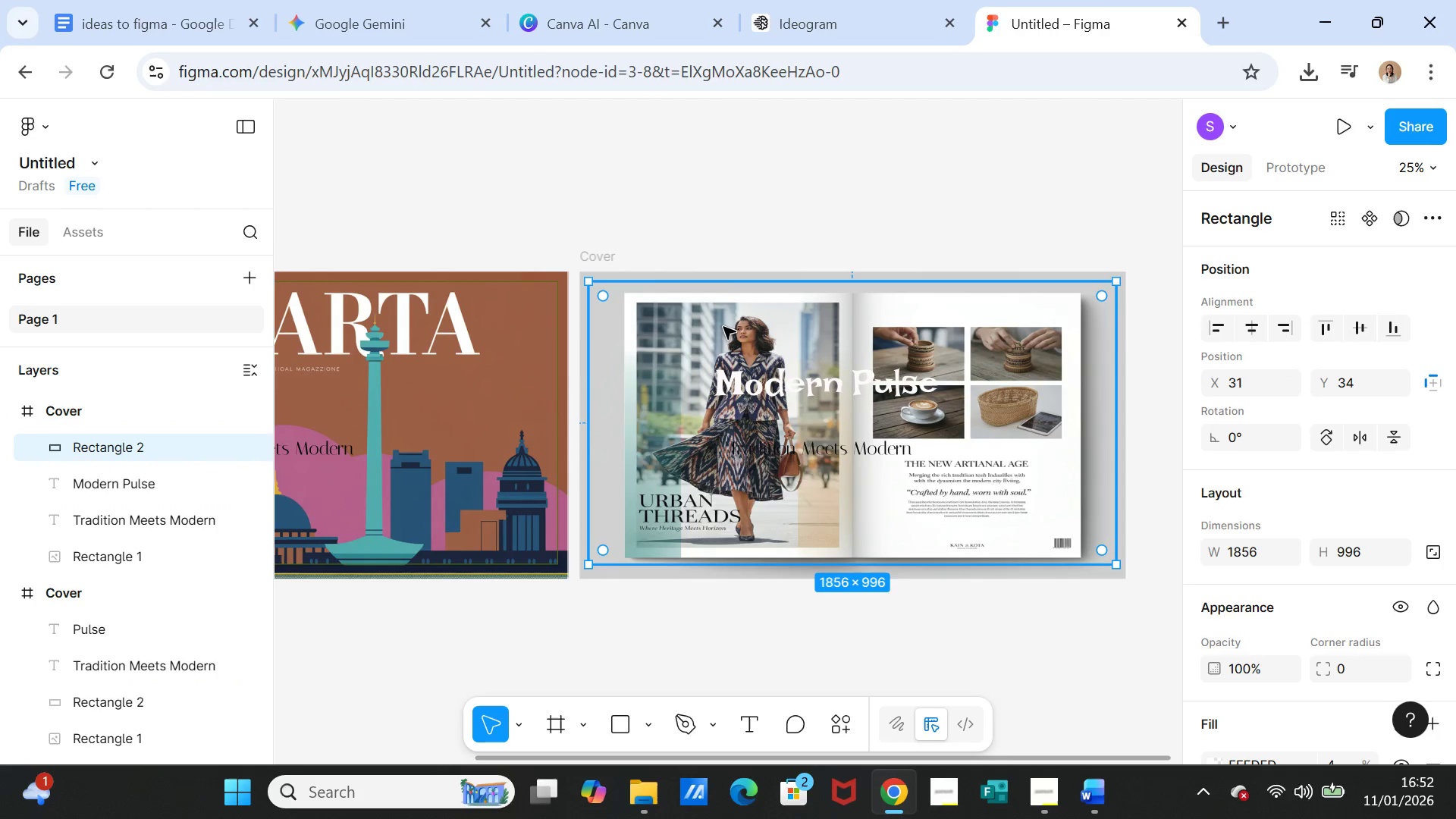 
left_click([742, 199])
 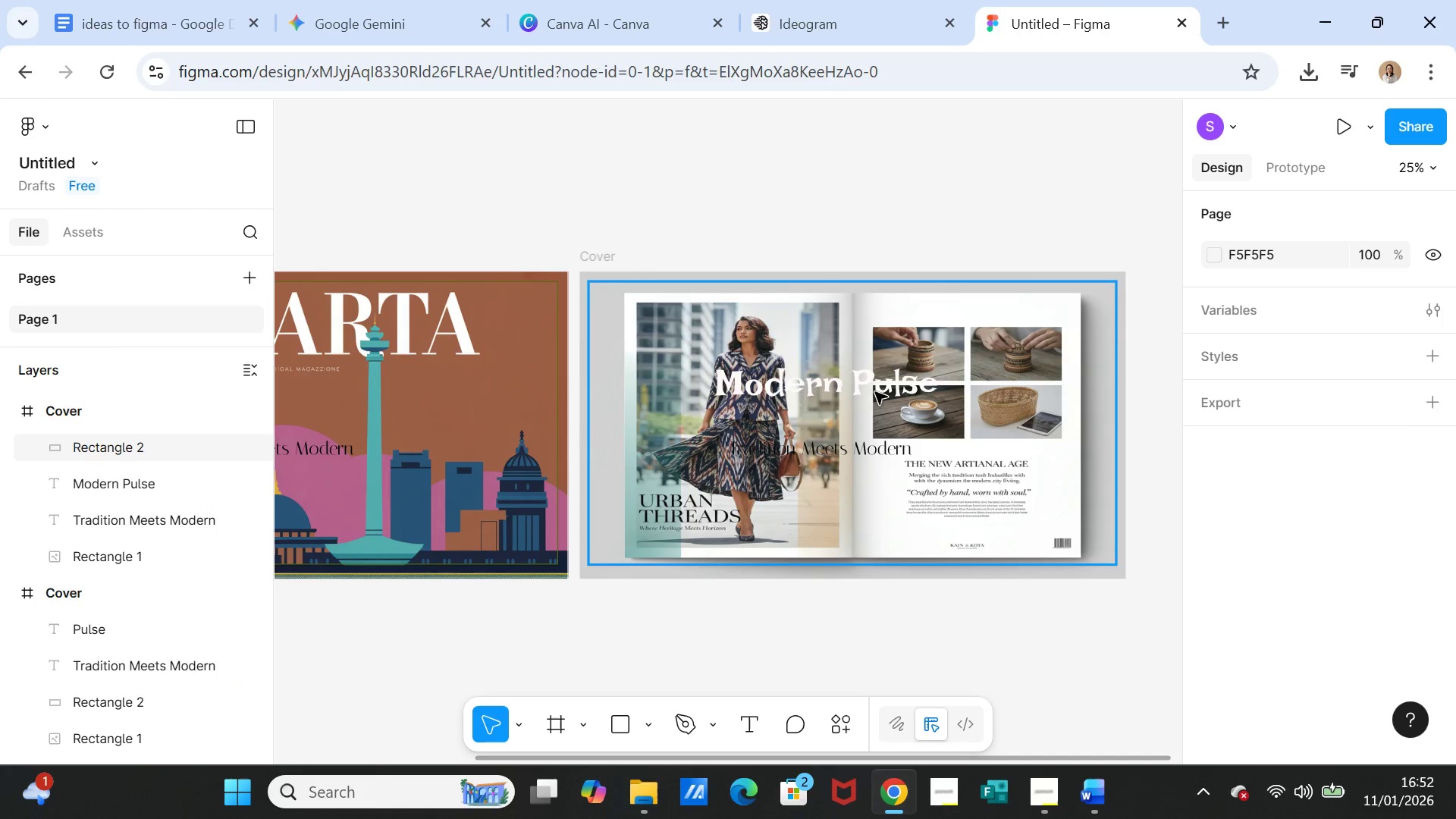 
left_click([870, 388])
 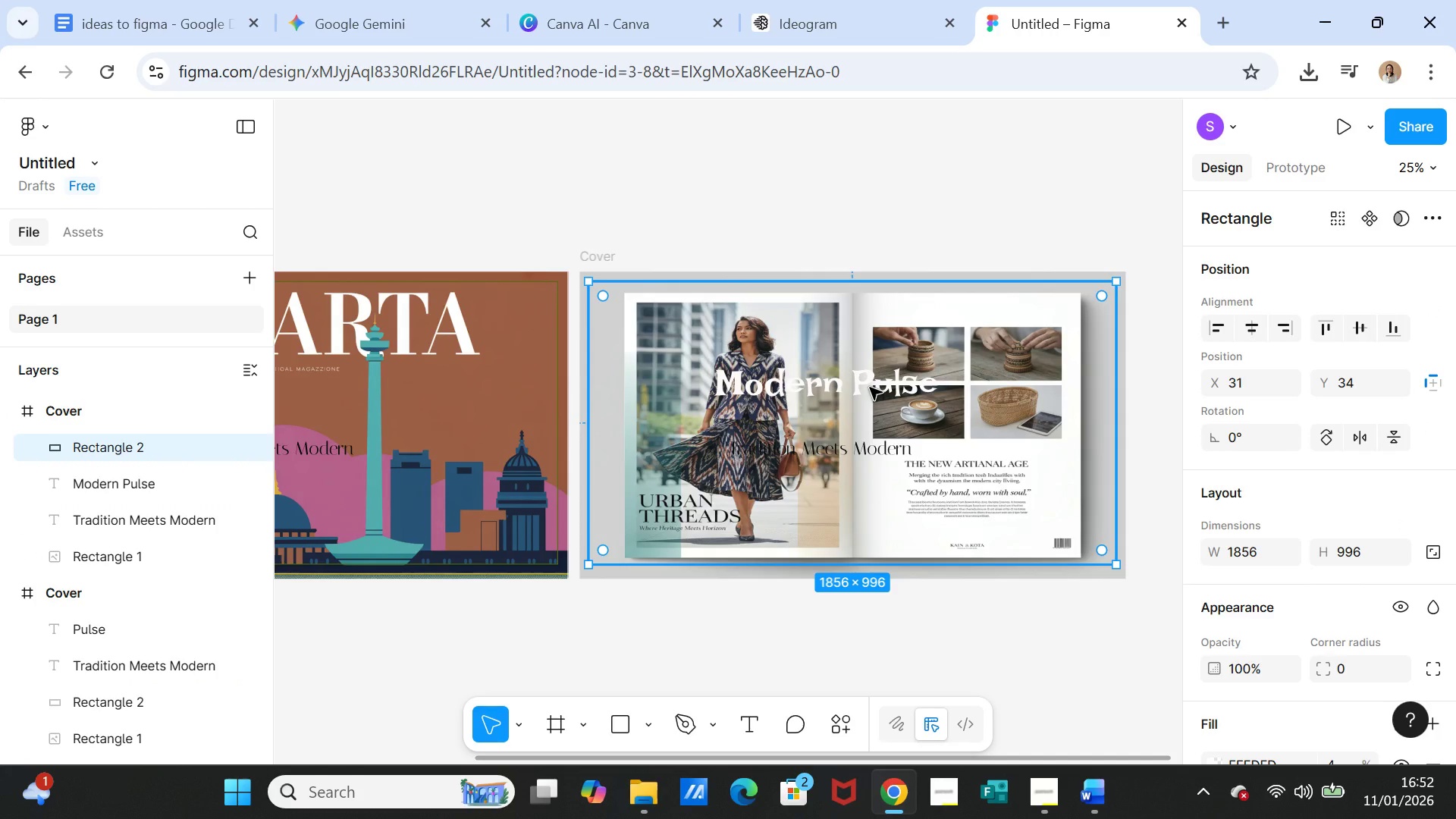 
double_click([870, 388])
 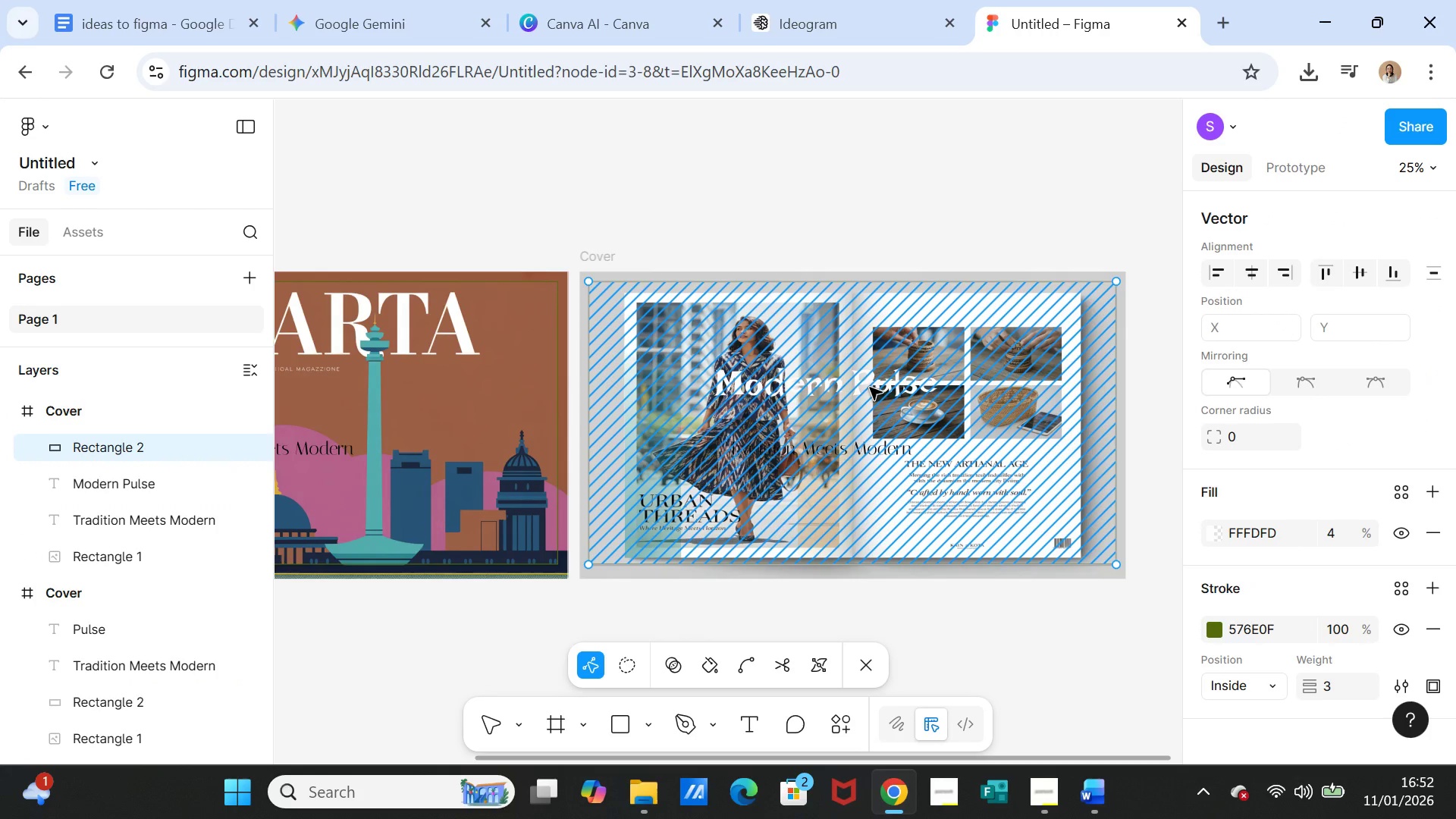 
double_click([870, 388])
 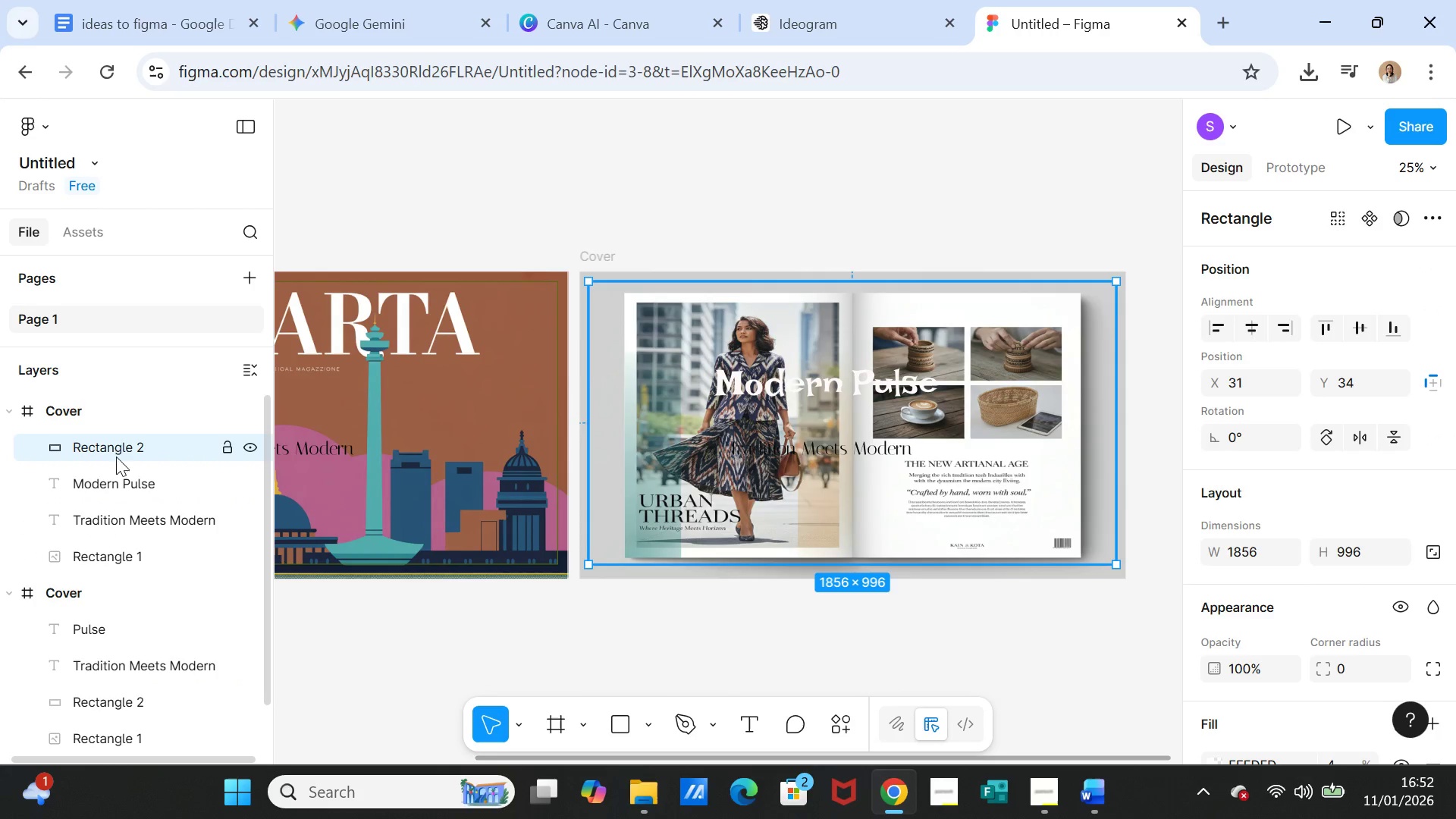 
left_click_drag(start_coordinate=[118, 444], to_coordinate=[130, 526])
 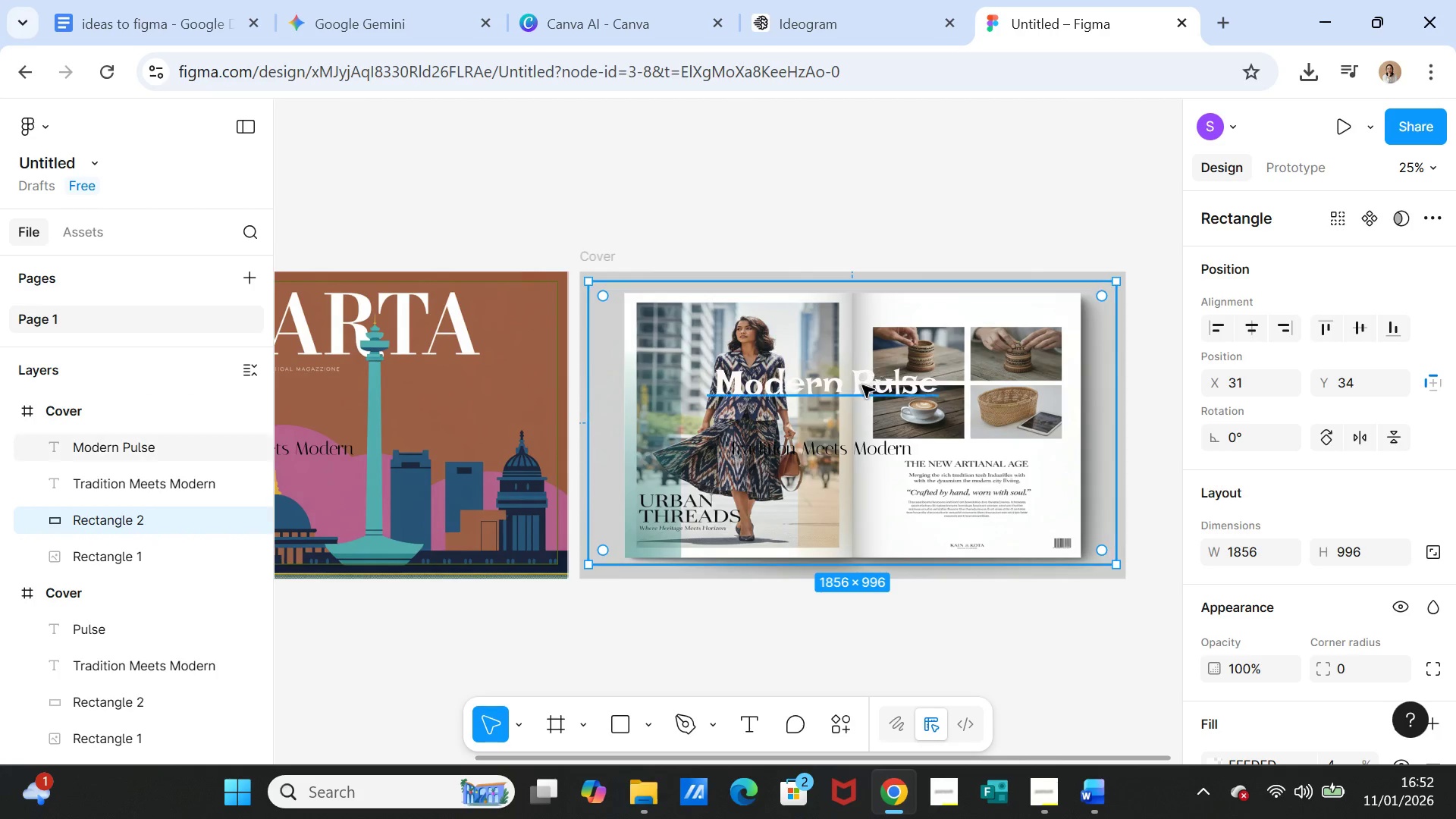 
left_click([861, 386])
 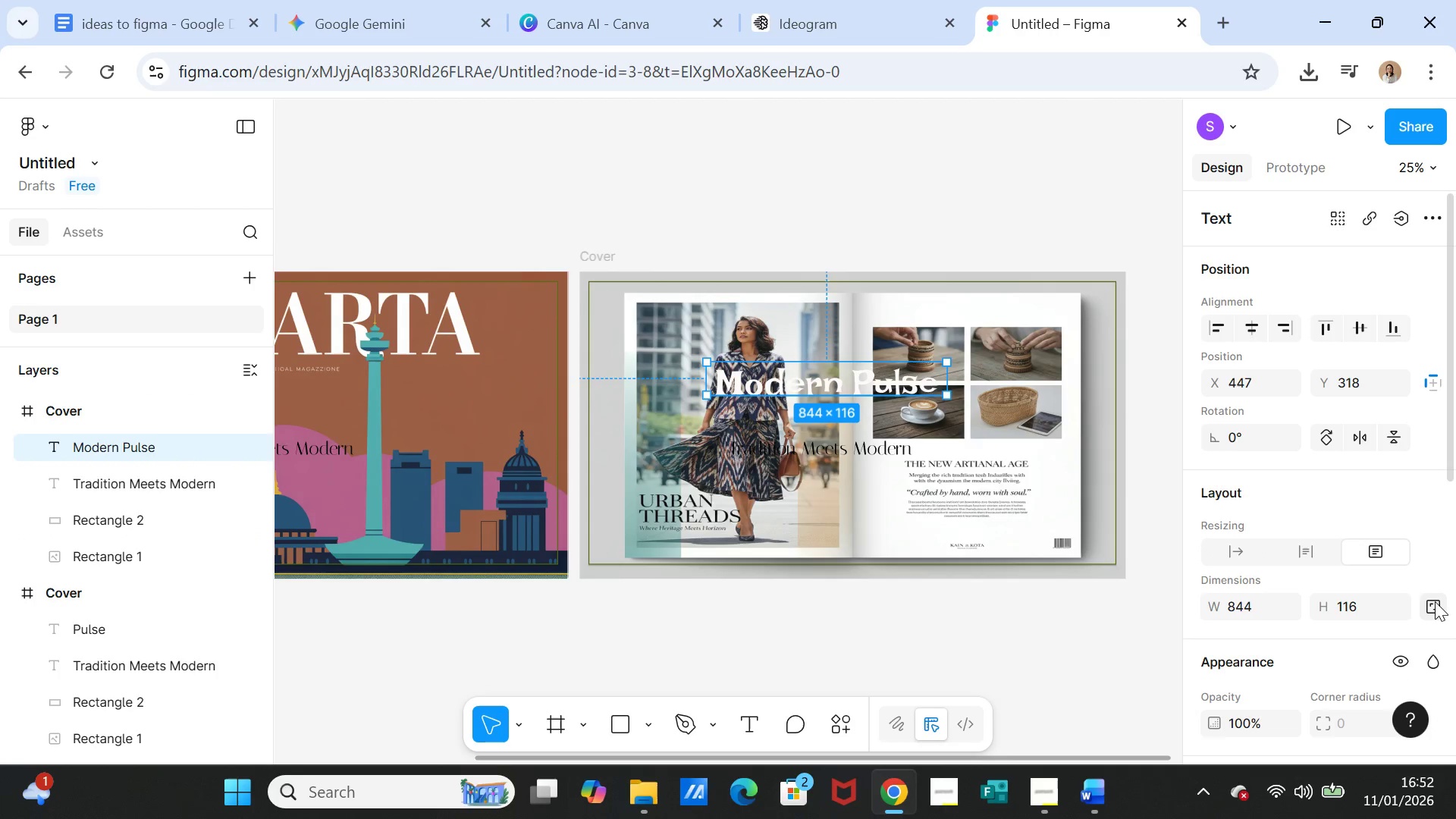 
scroll: coordinate [1438, 604], scroll_direction: down, amount: 2.0
 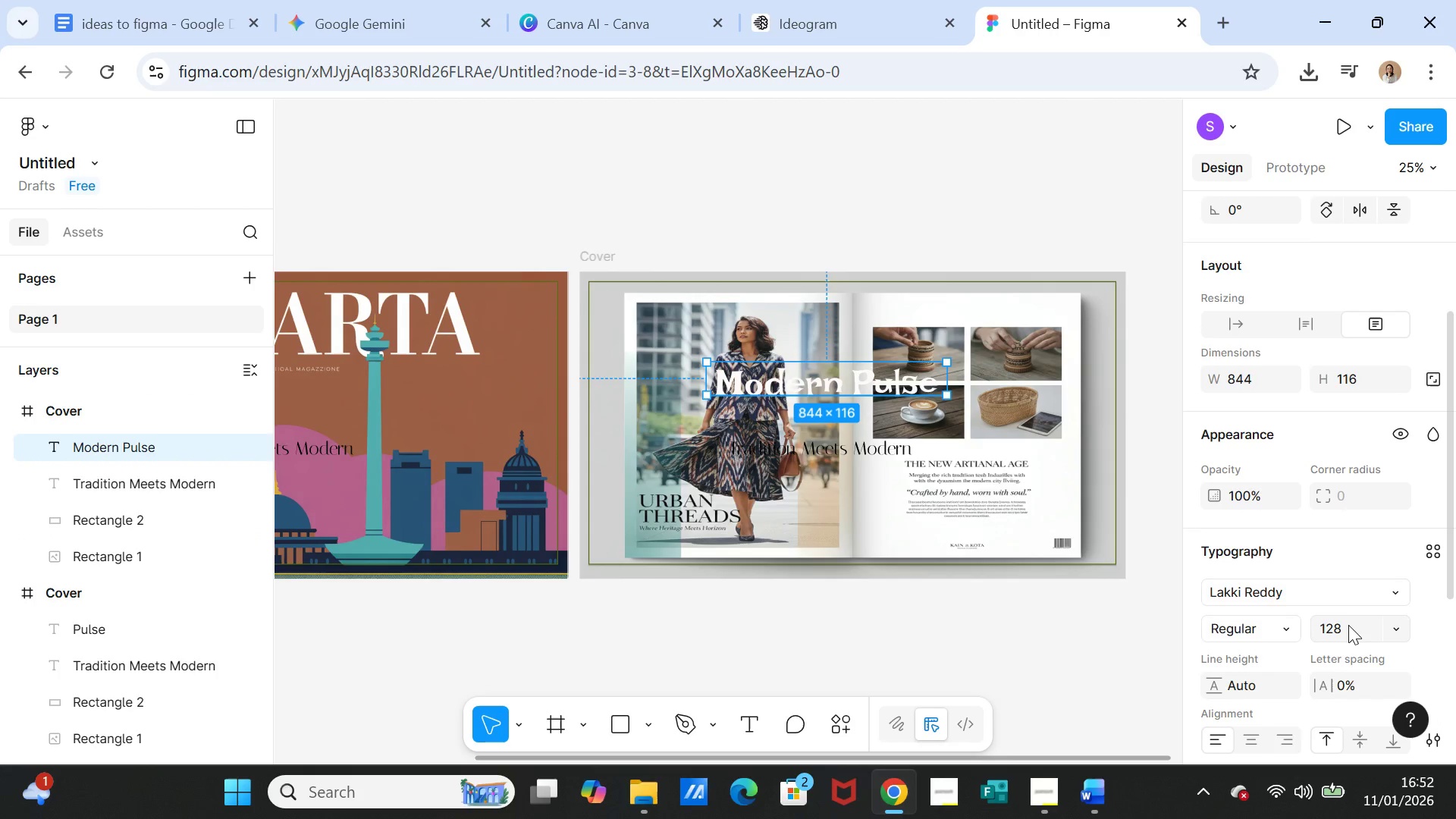 
left_click([1348, 625])
 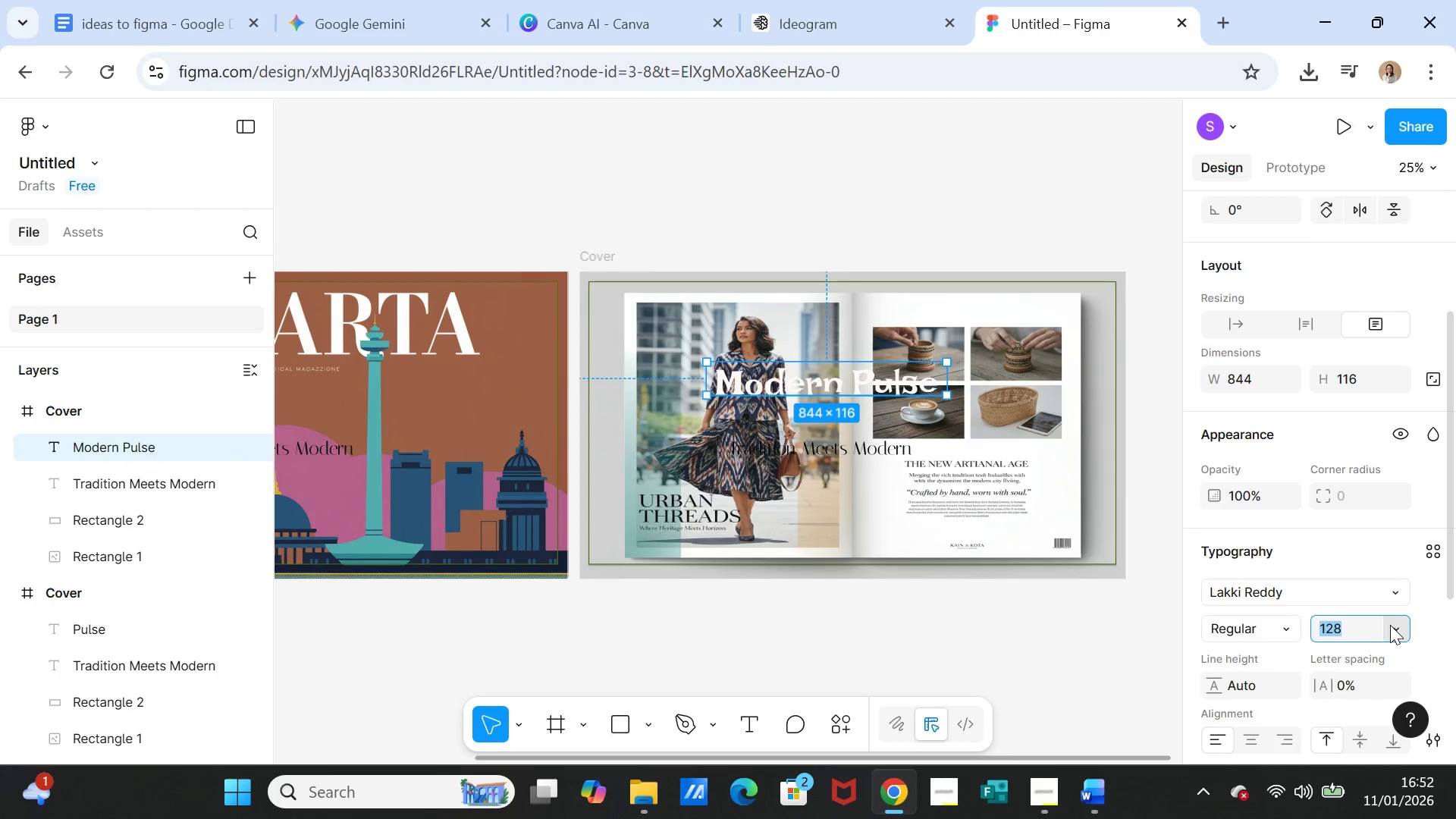 
left_click([1394, 625])
 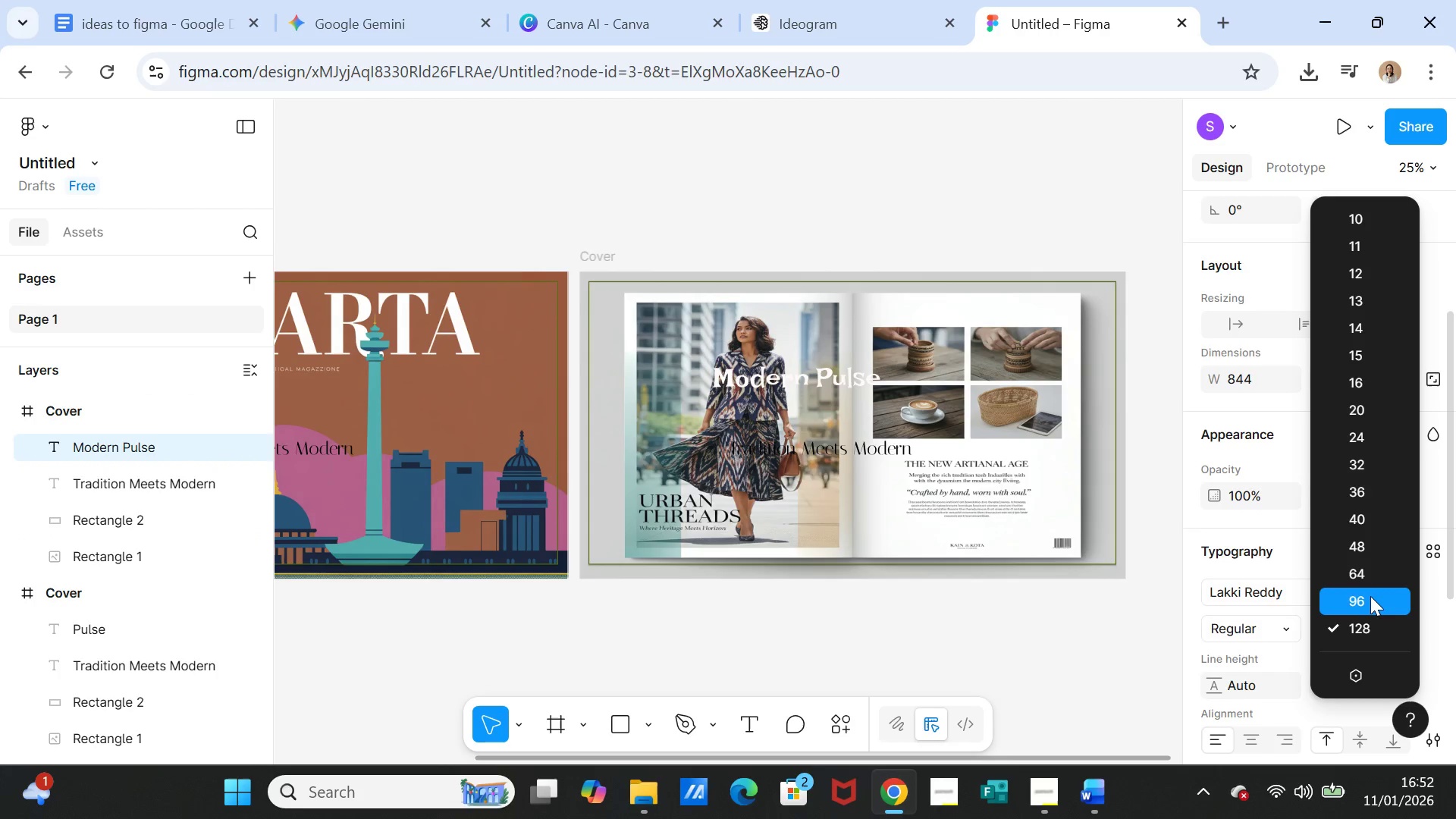 
left_click([1370, 596])
 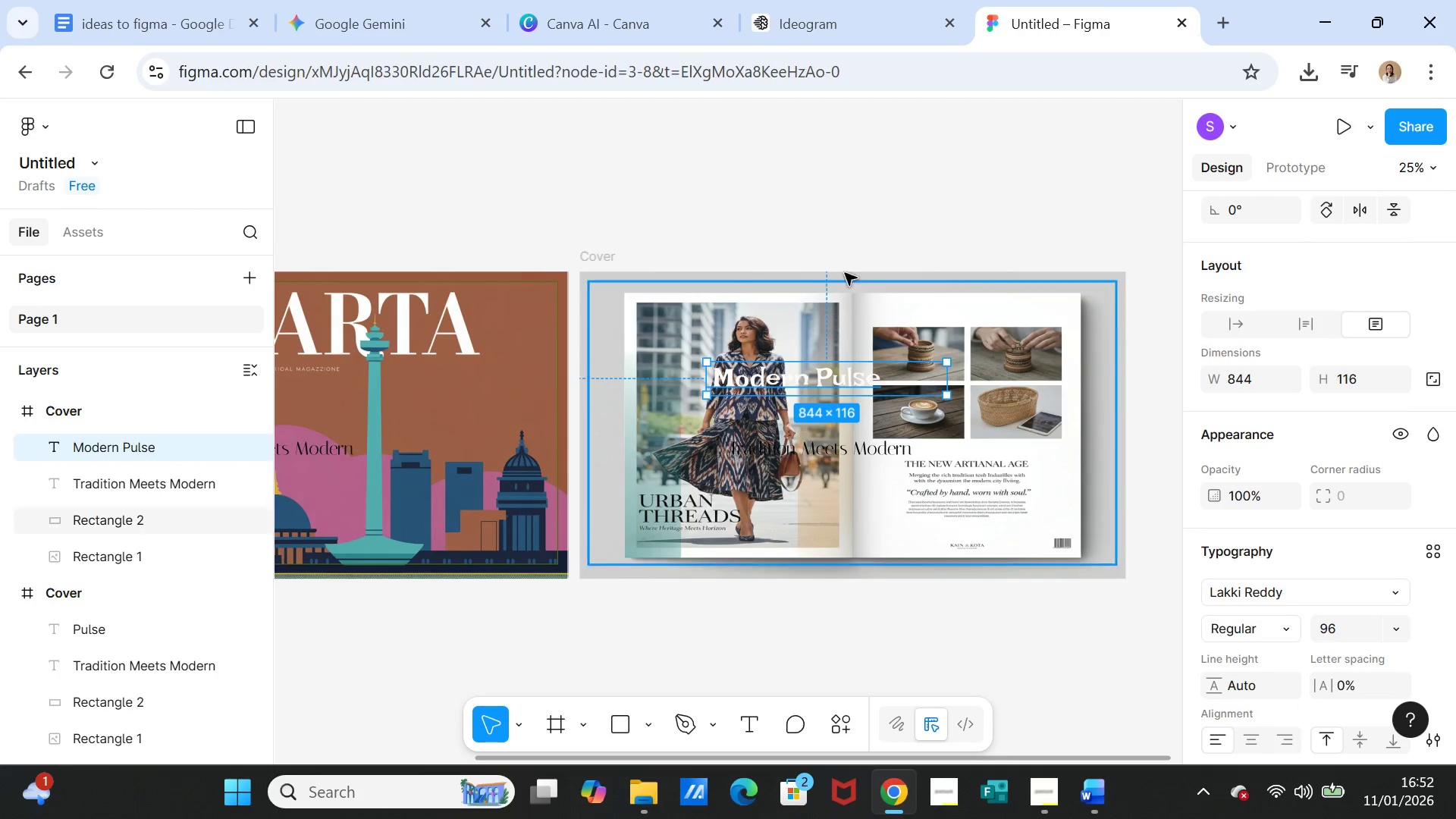 
left_click([865, 199])
 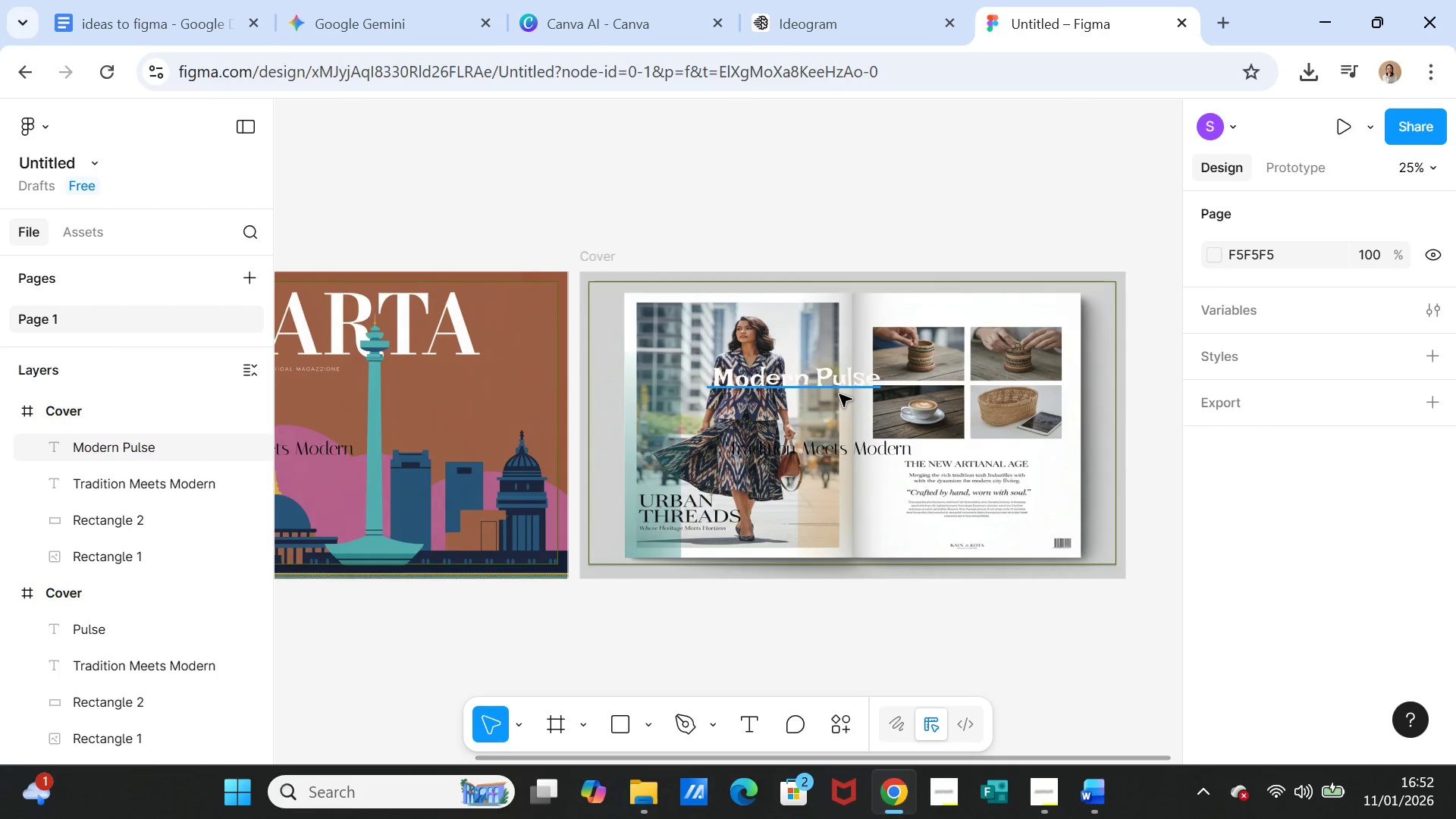 
left_click([833, 384])
 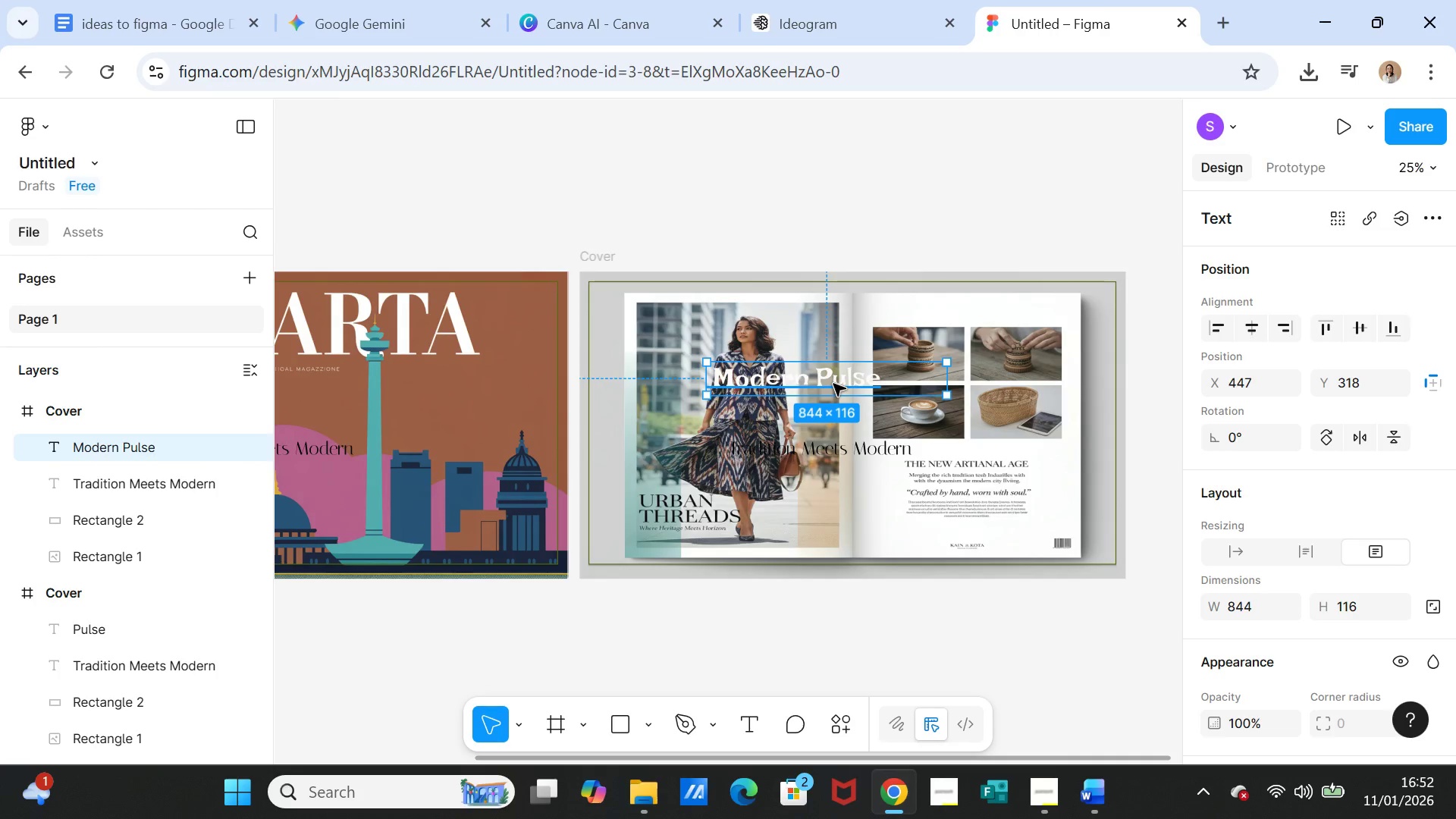 
left_click_drag(start_coordinate=[833, 384], to_coordinate=[1003, 318])
 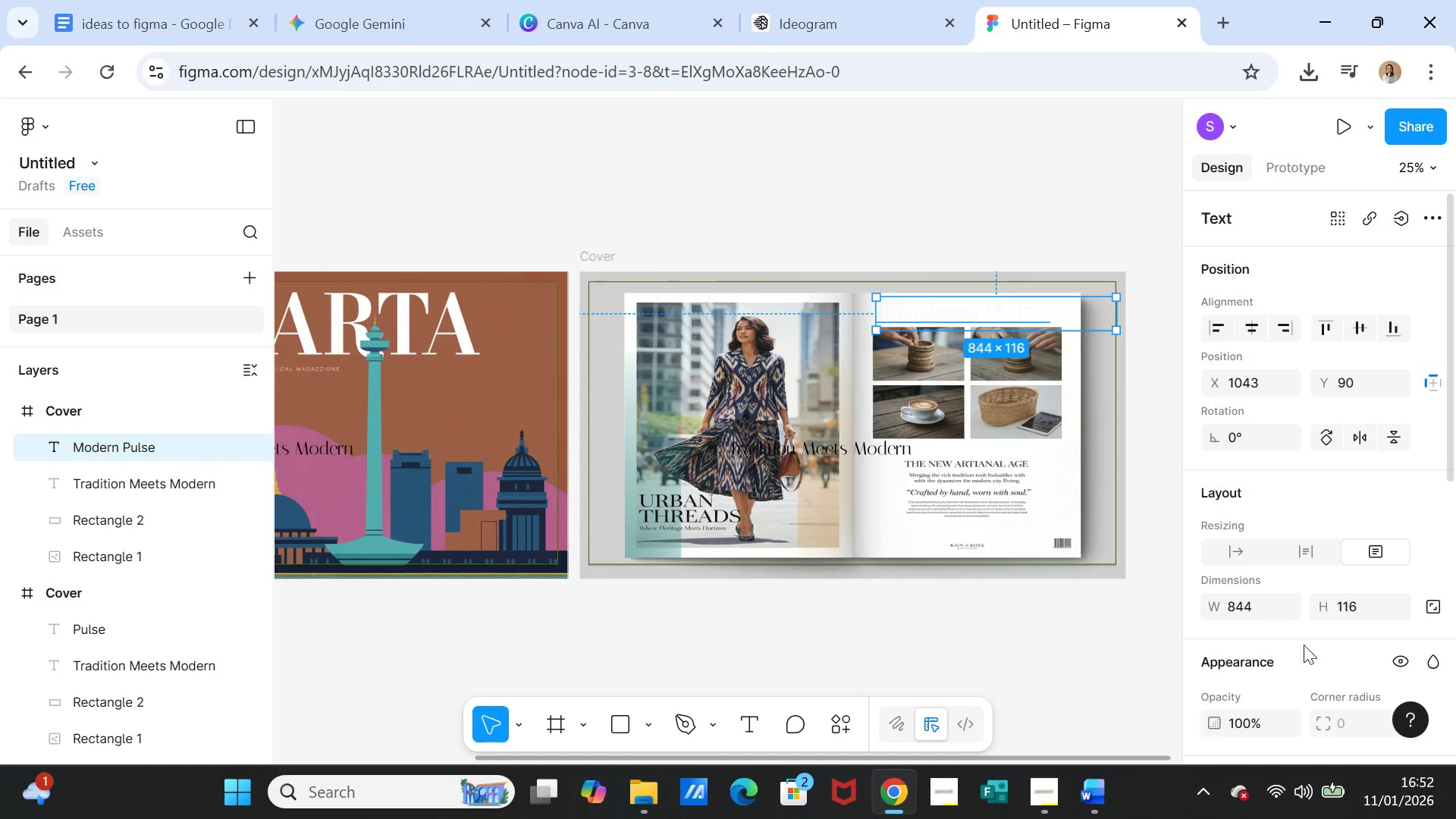 
scroll: coordinate [1267, 601], scroll_direction: down, amount: 4.0
 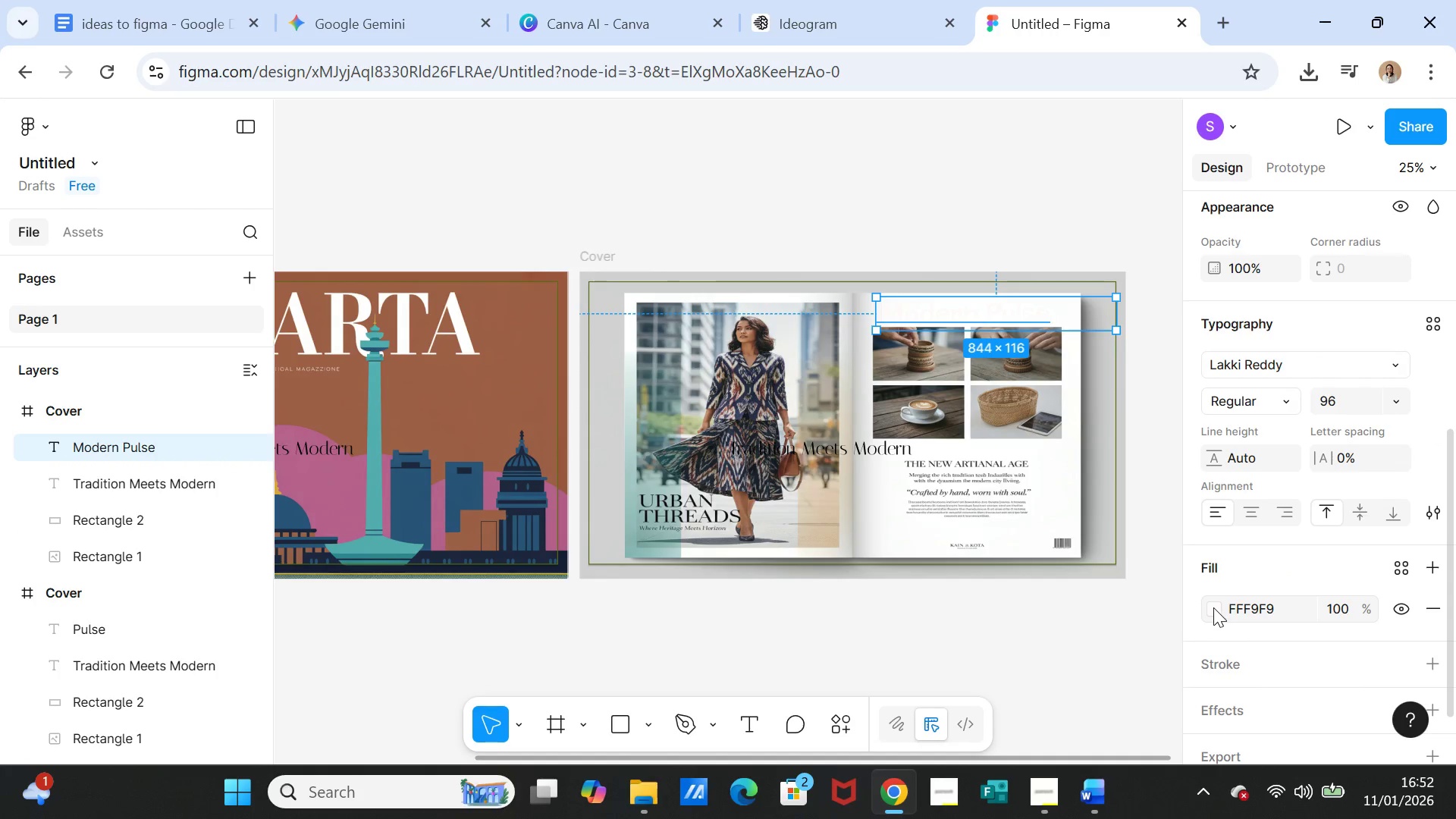 
left_click([1211, 608])
 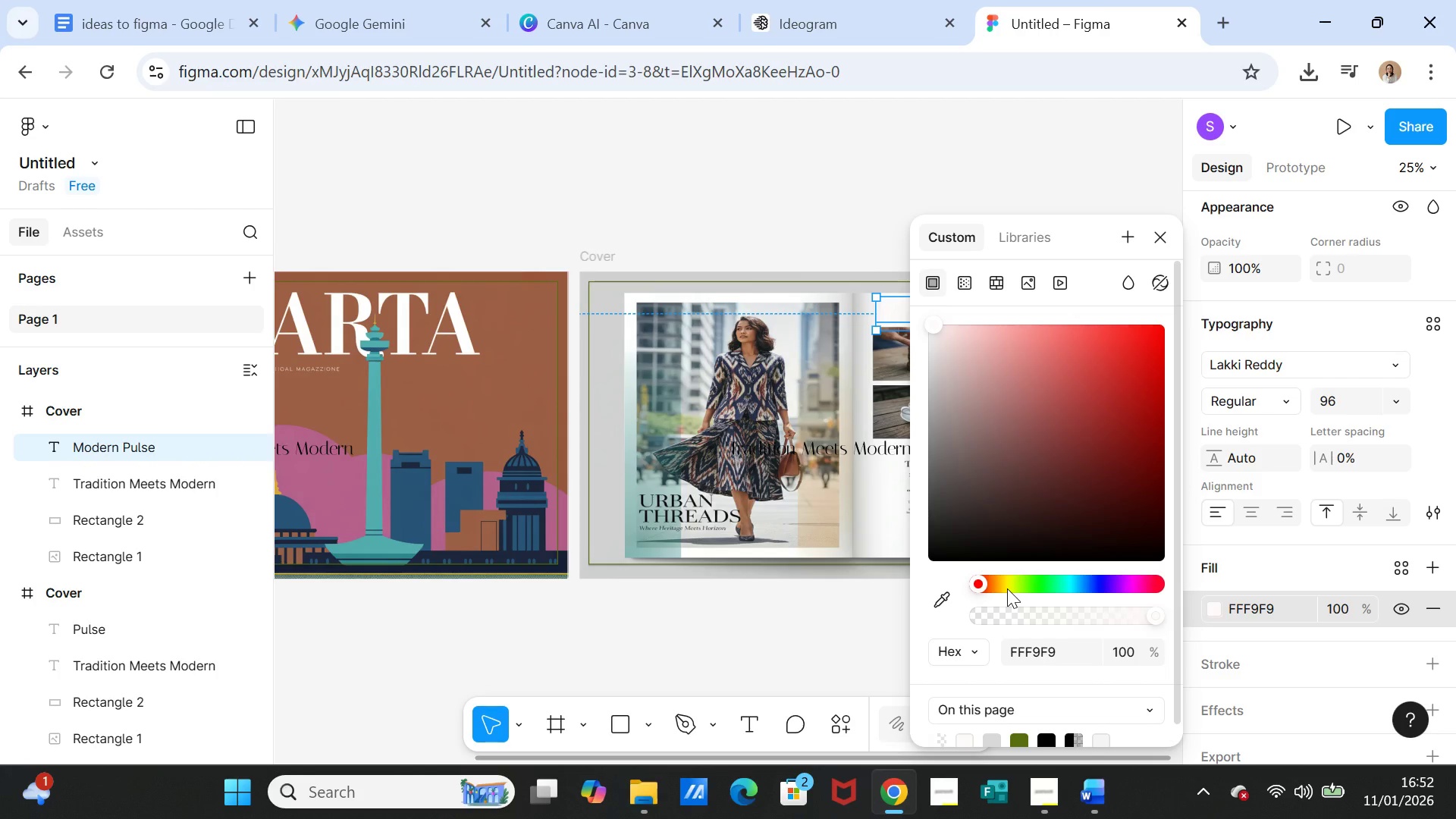 
wait(6.23)
 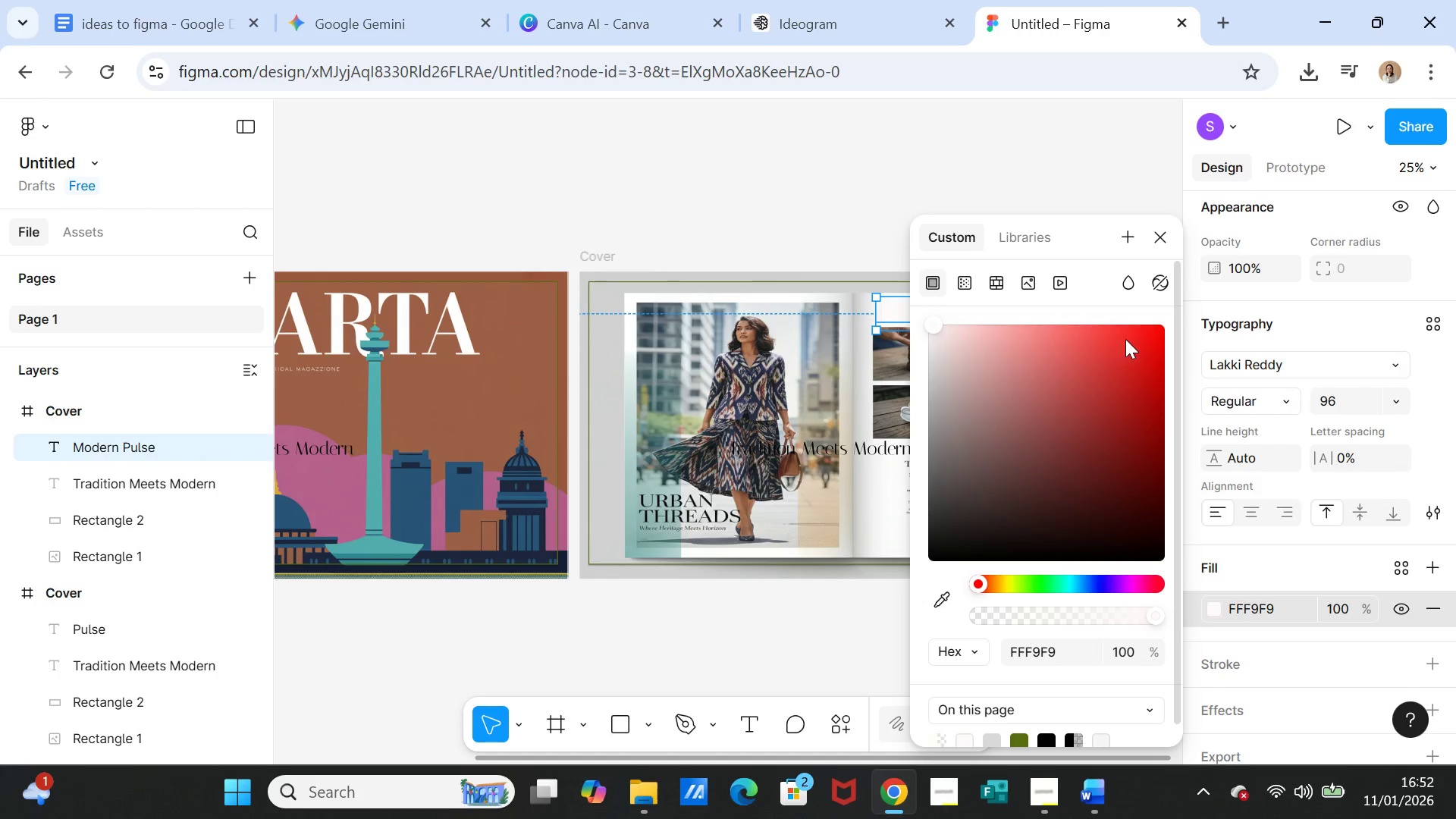 
left_click([1025, 582])
 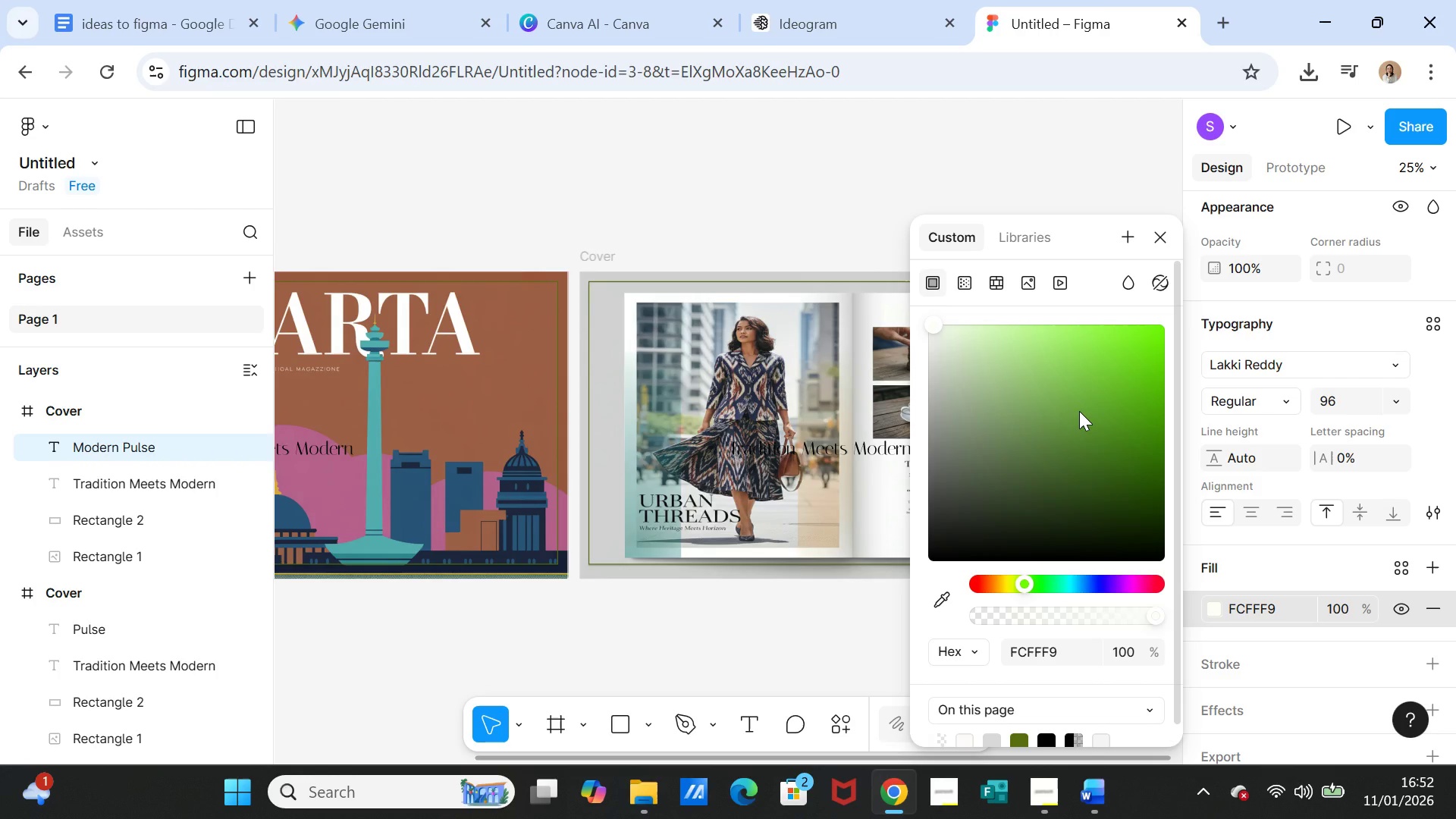 
left_click([1079, 411])
 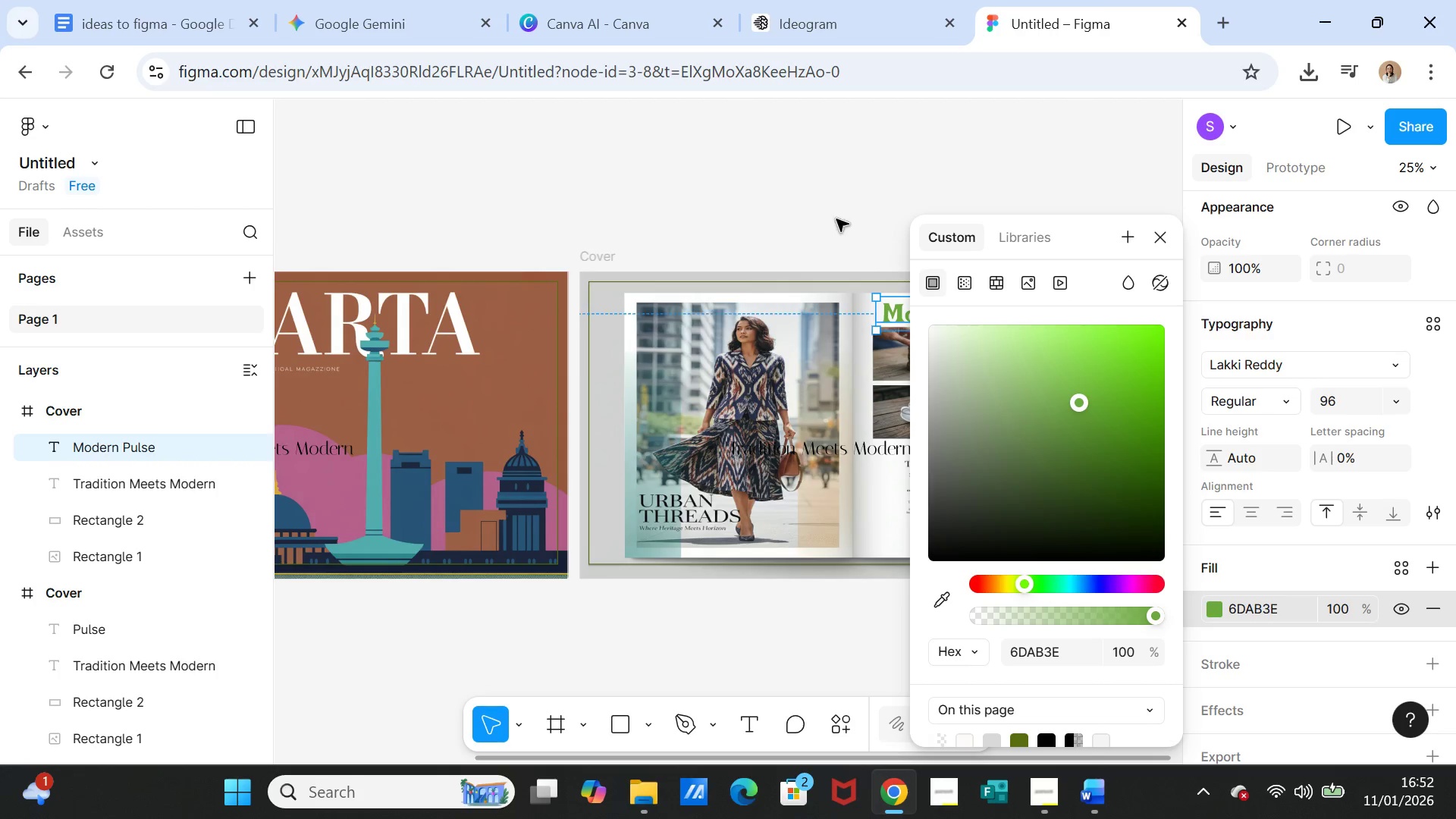 
left_click([825, 209])
 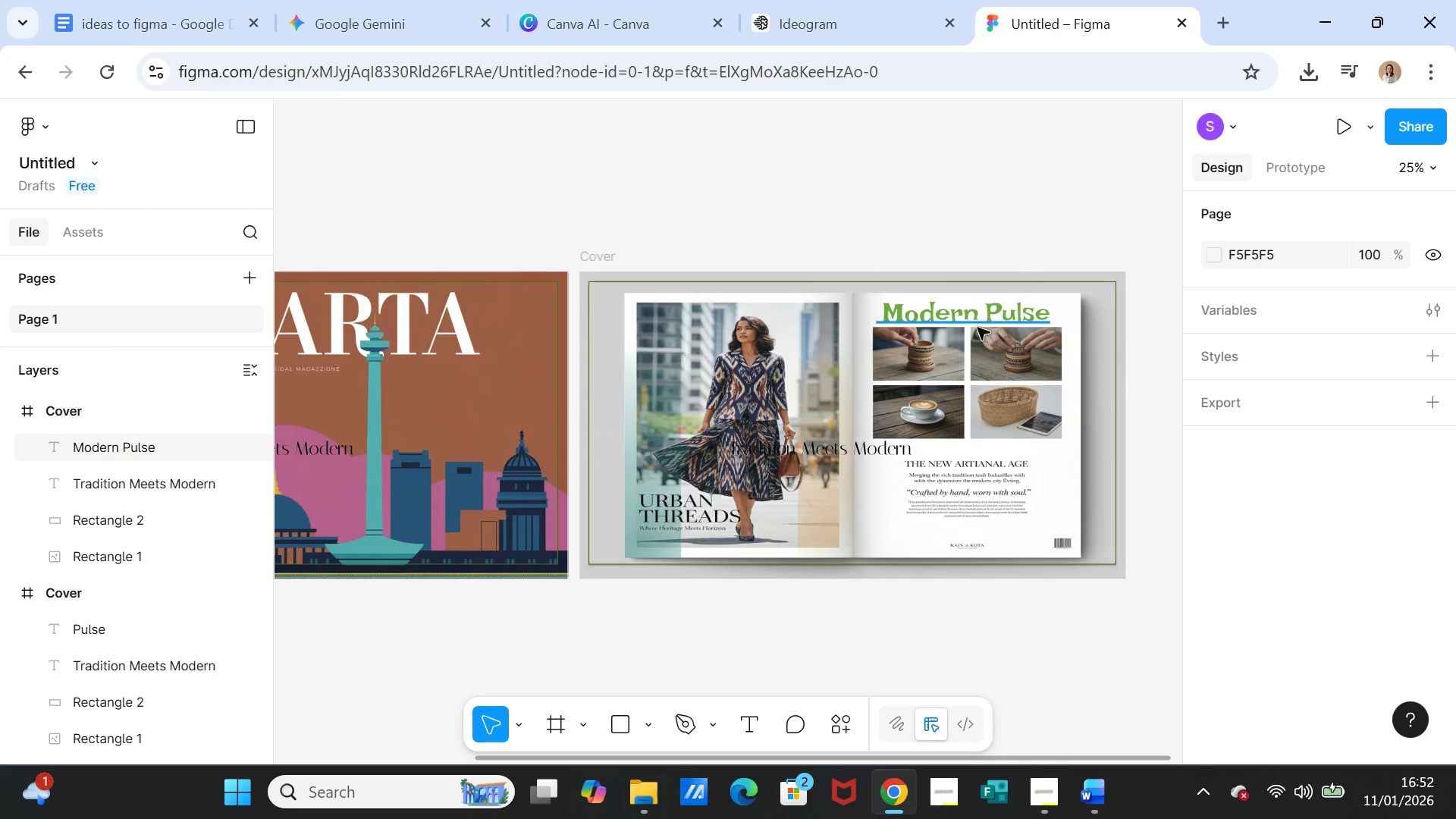 
left_click([838, 453])
 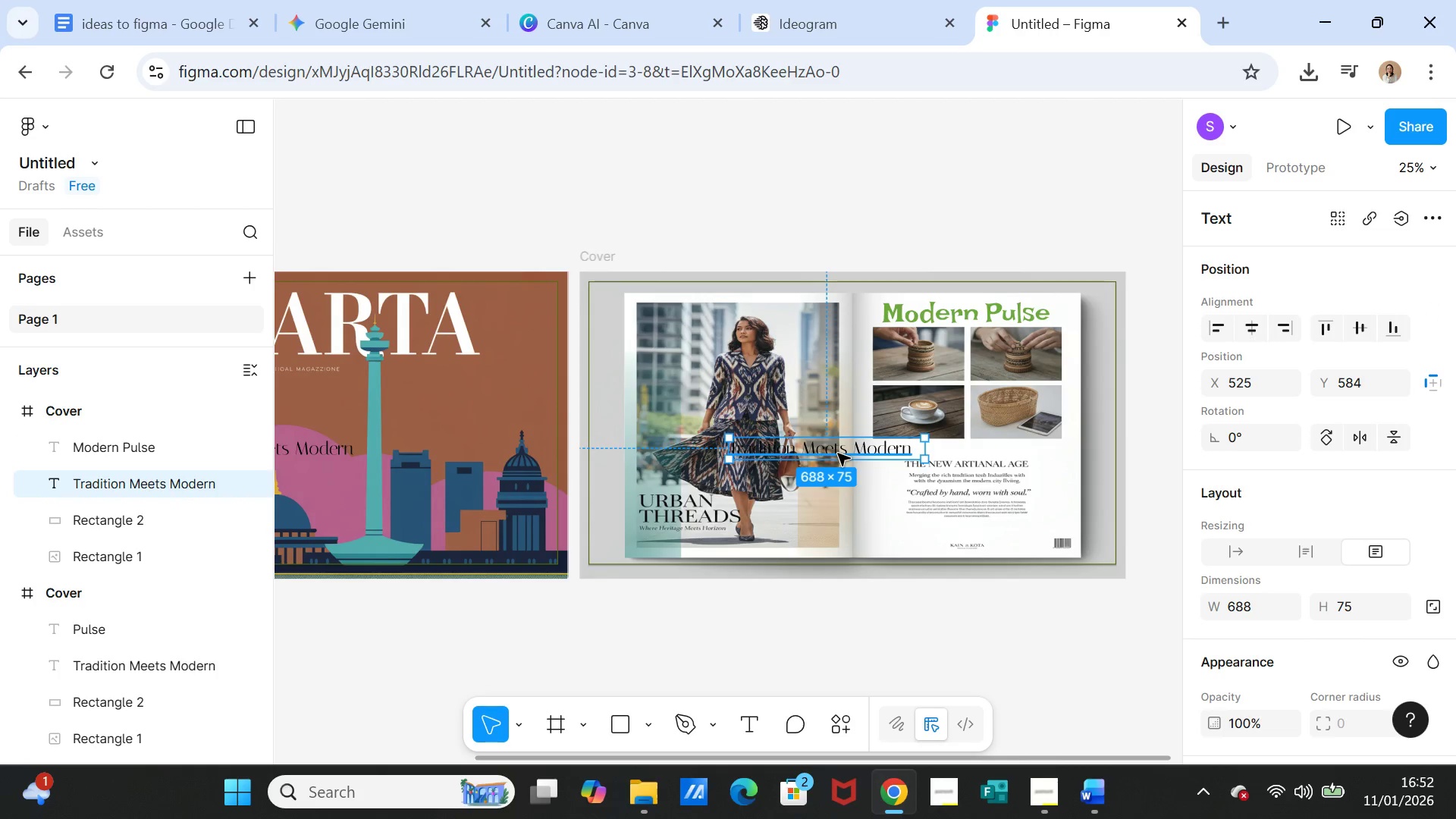 
left_click_drag(start_coordinate=[838, 453], to_coordinate=[971, 530])
 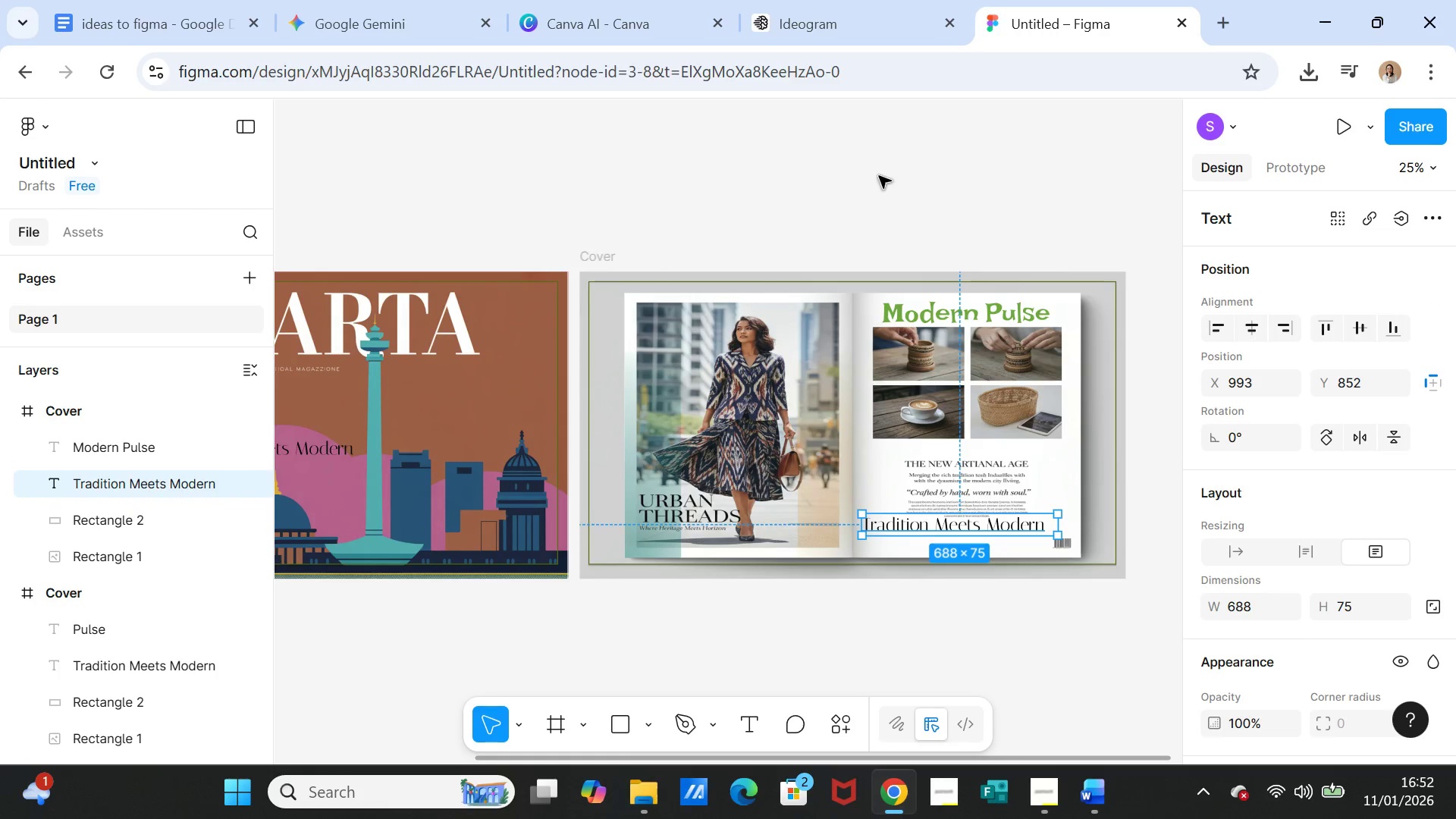 
left_click([879, 176])
 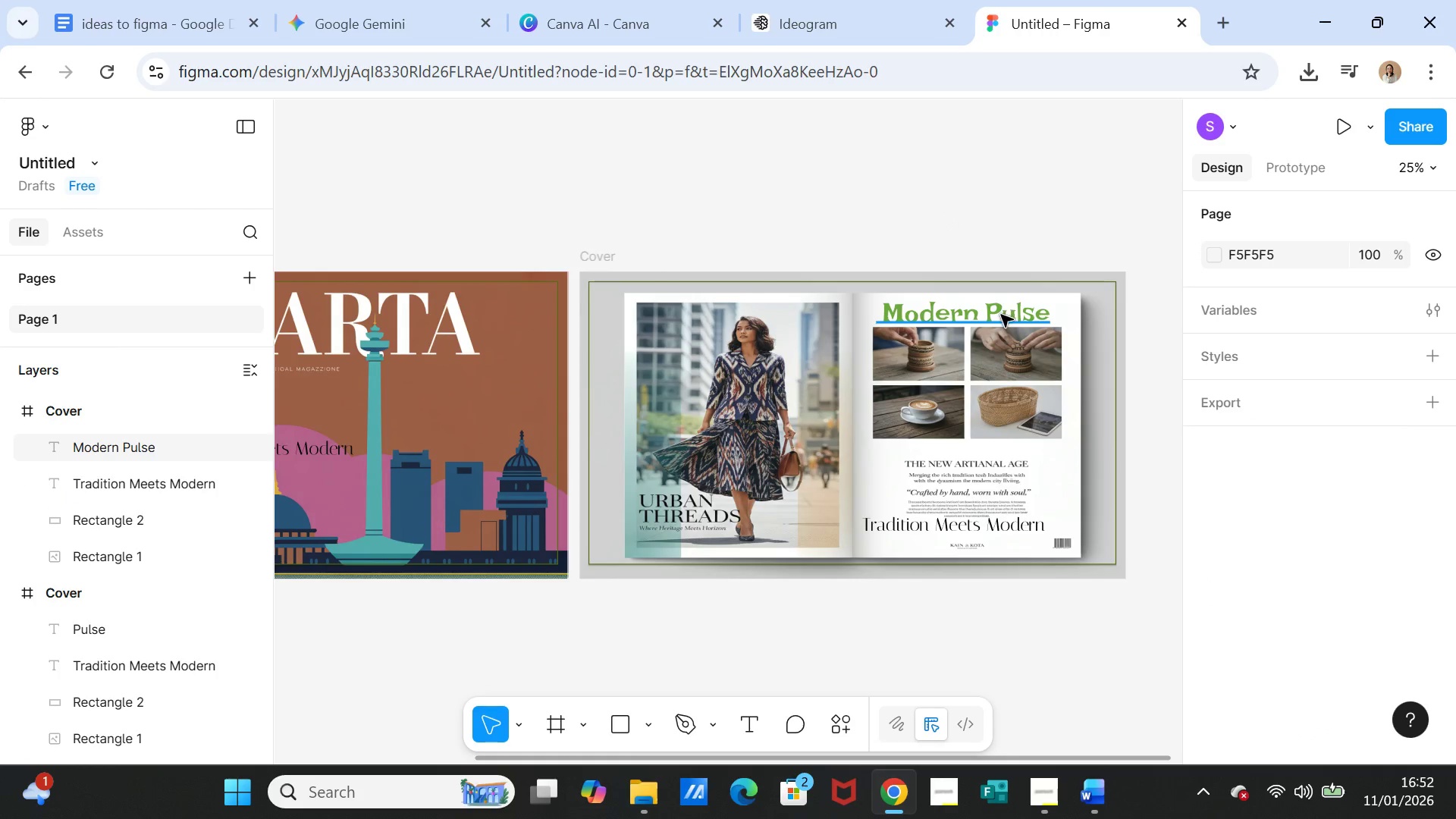 
left_click([1001, 315])
 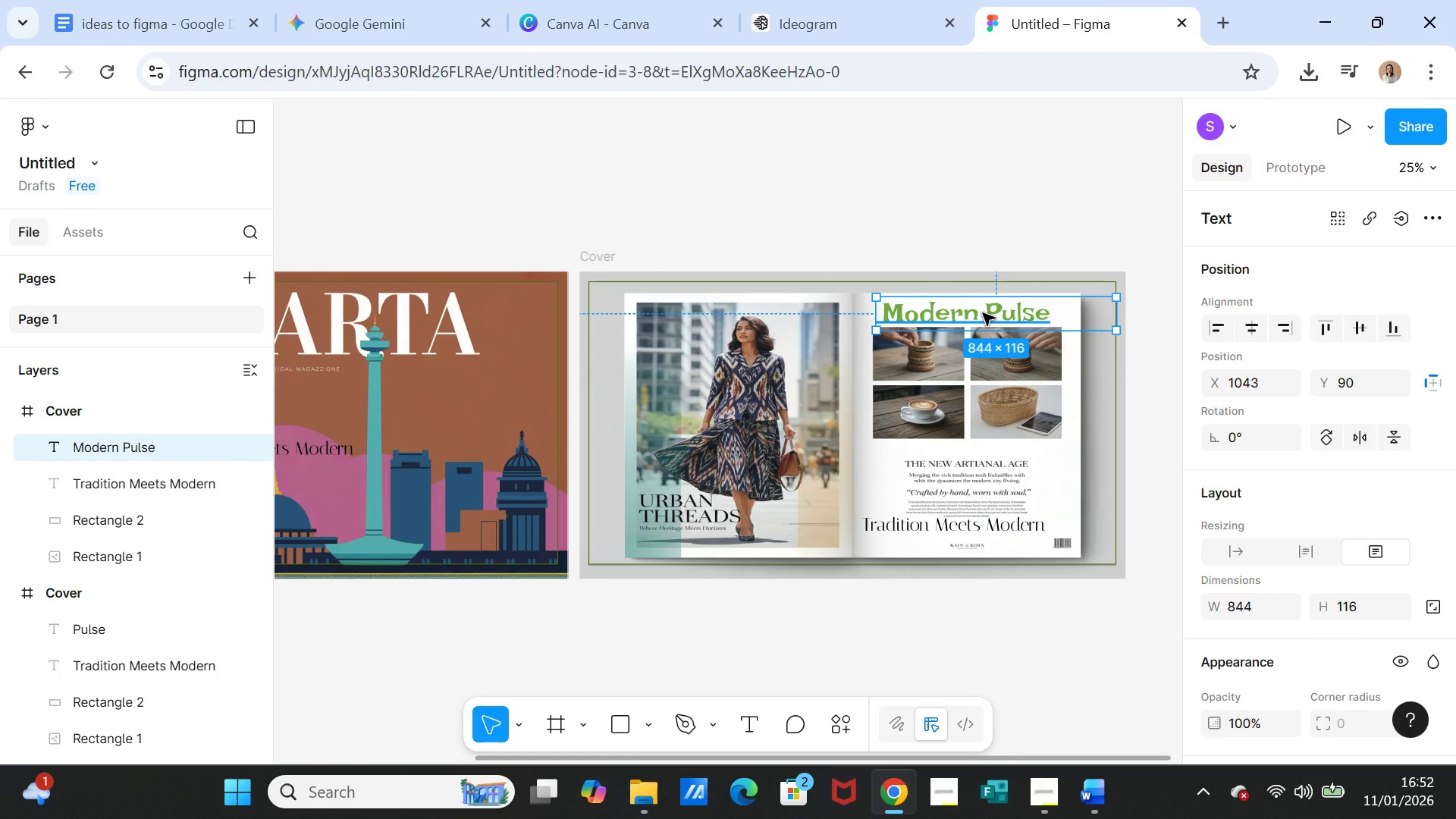 
wait(8.17)
 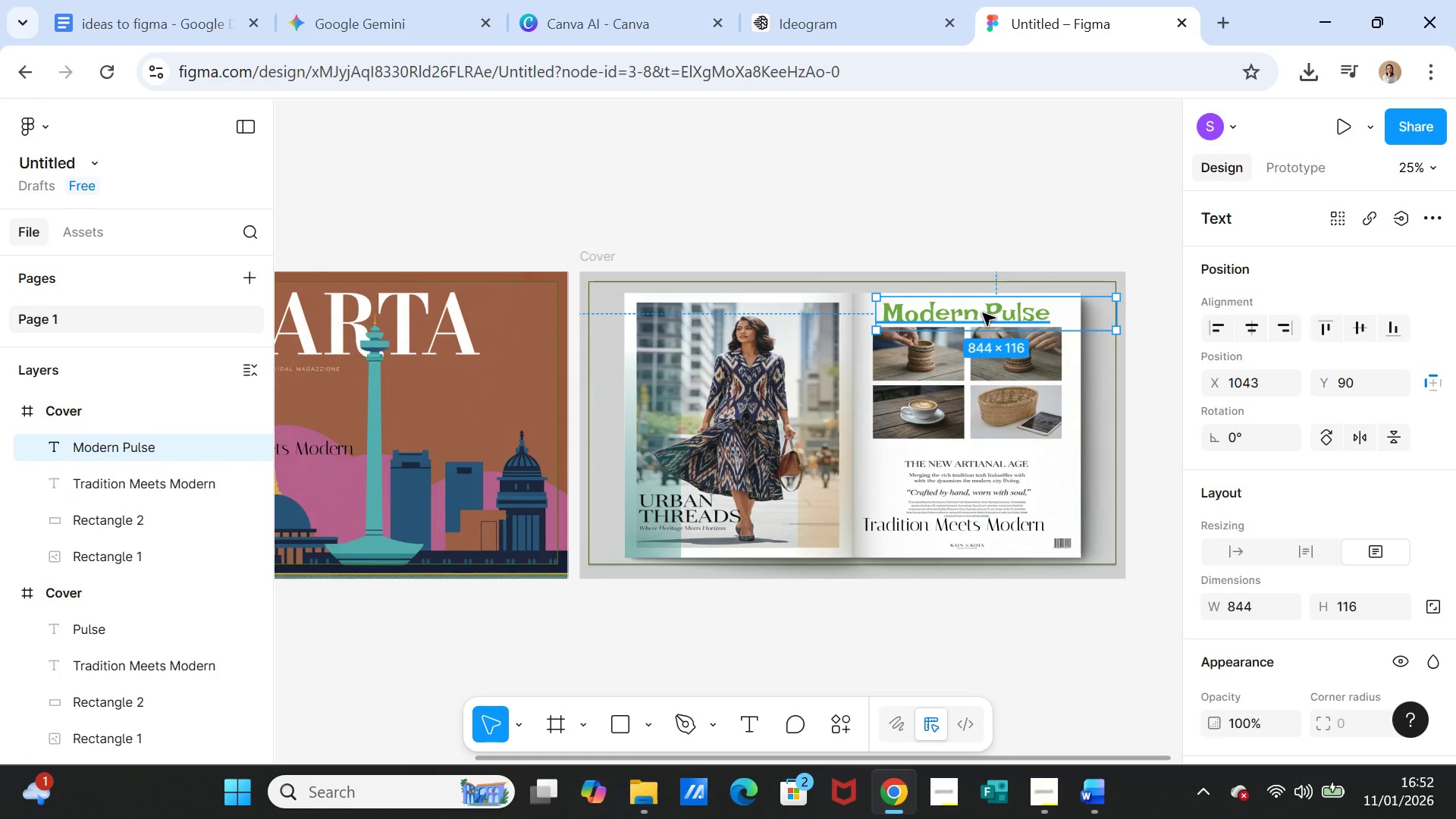 
scroll: coordinate [1253, 632], scroll_direction: down, amount: 3.0
 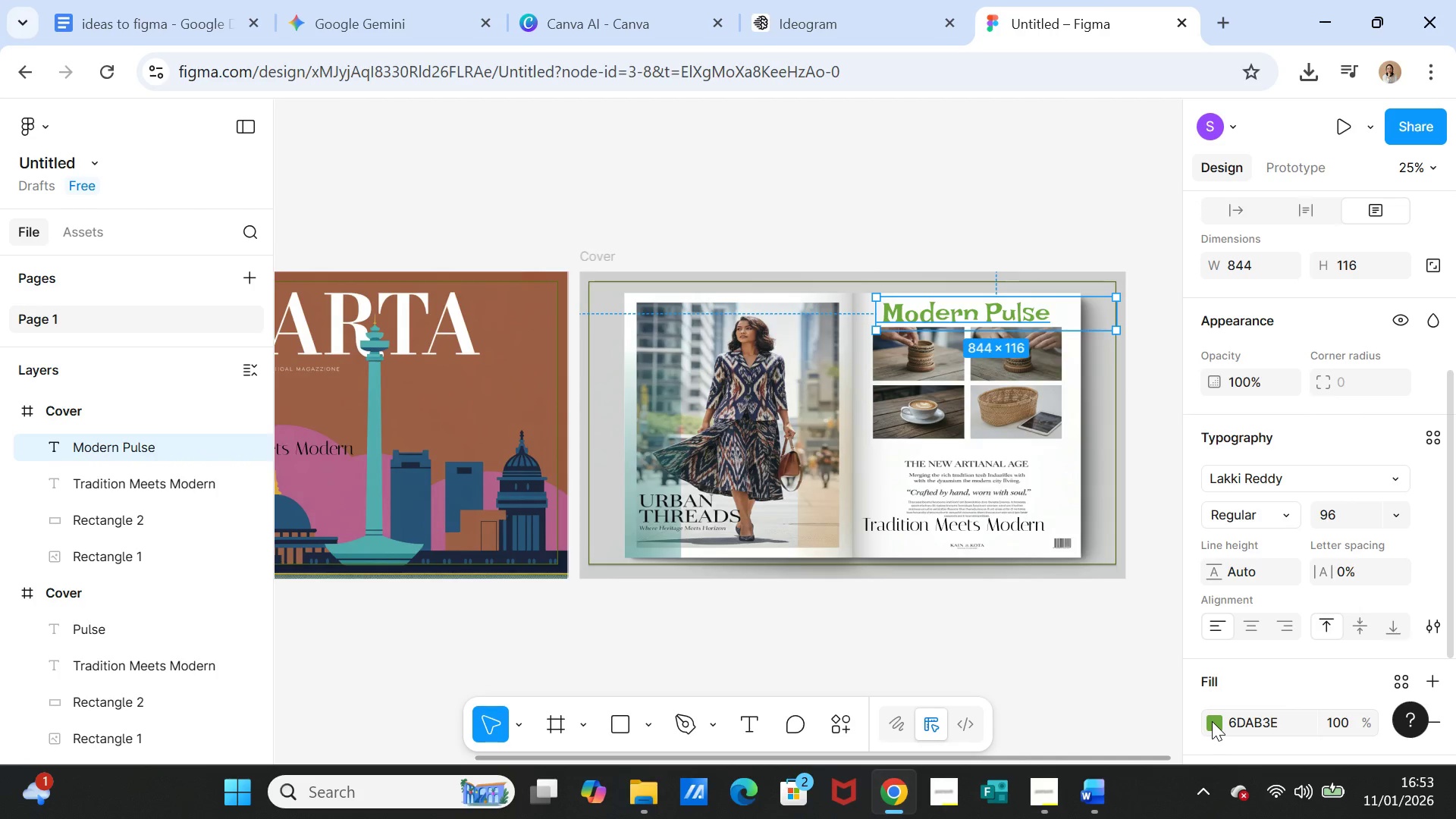 
left_click([1212, 721])
 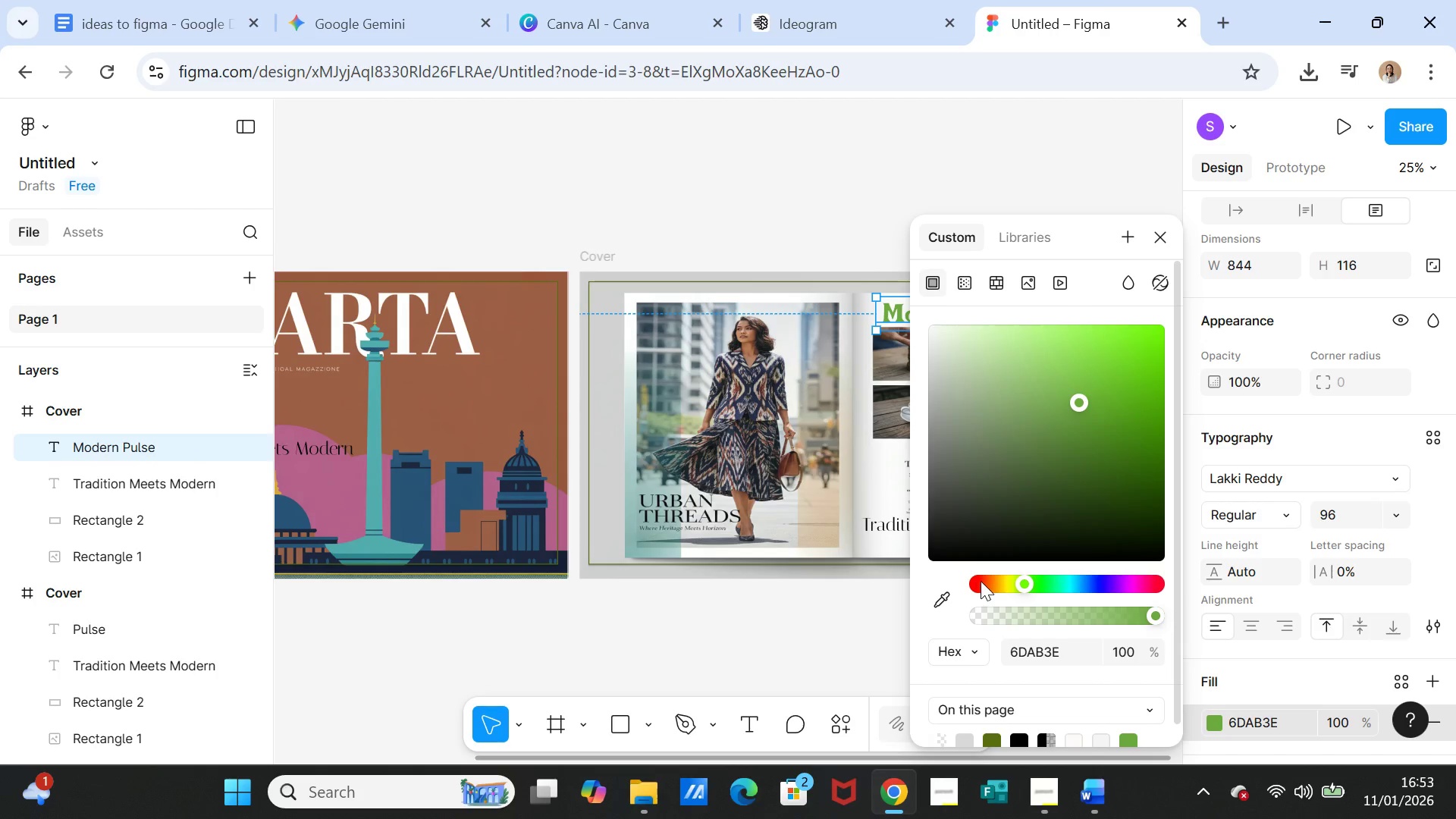 
wait(7.12)
 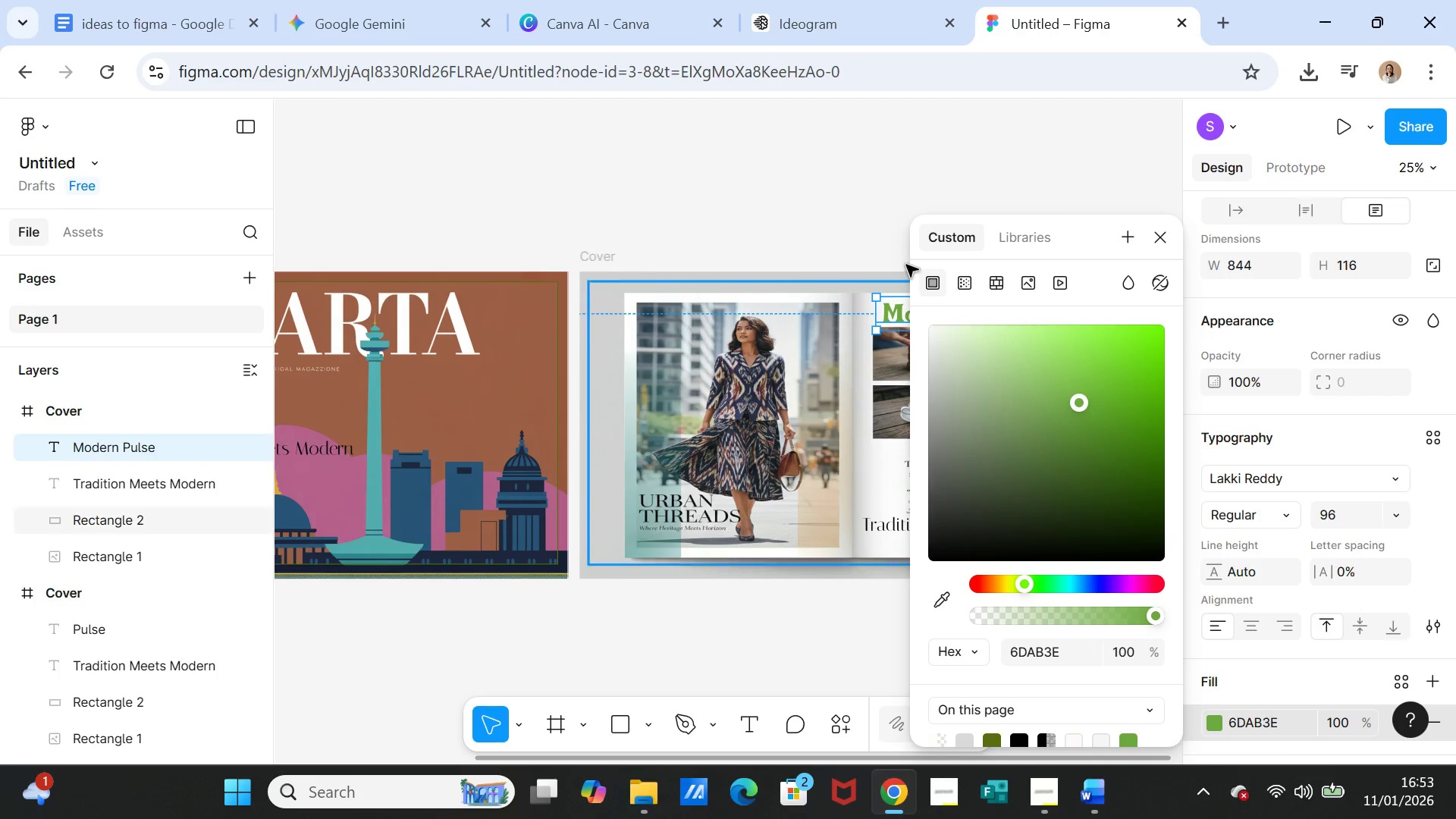 
left_click([1097, 578])
 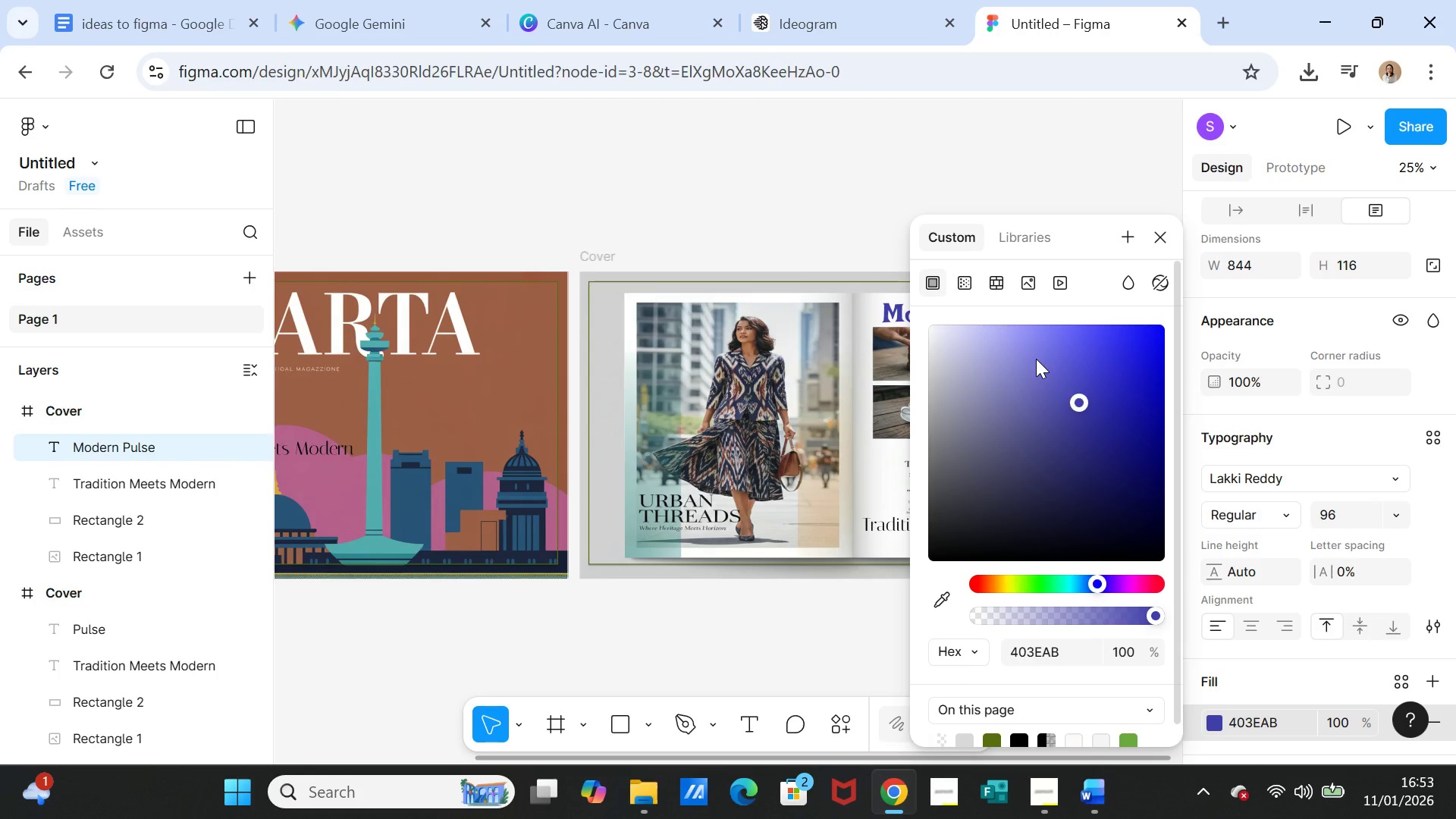 
left_click([1036, 356])
 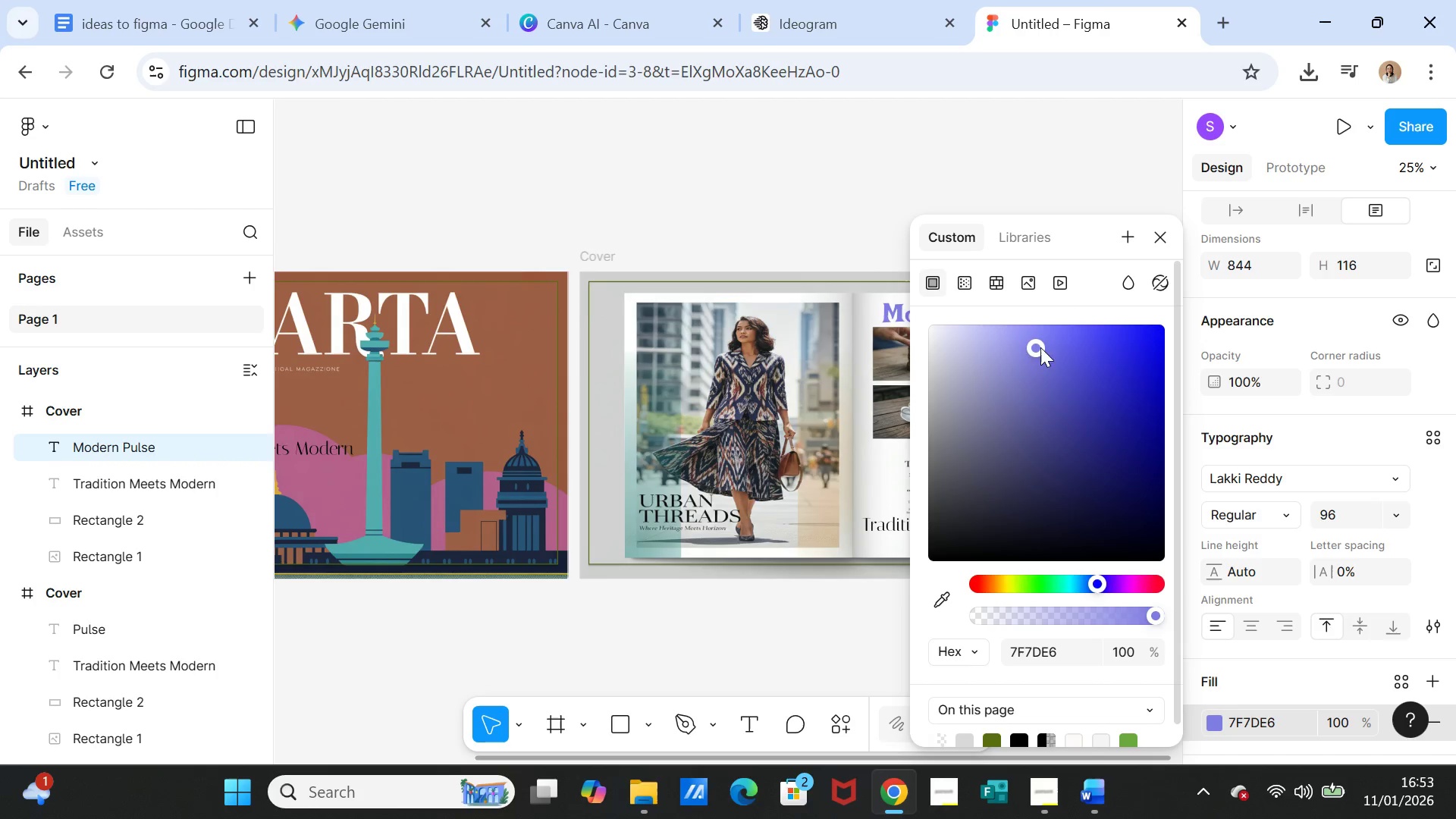 
left_click([1000, 349])
 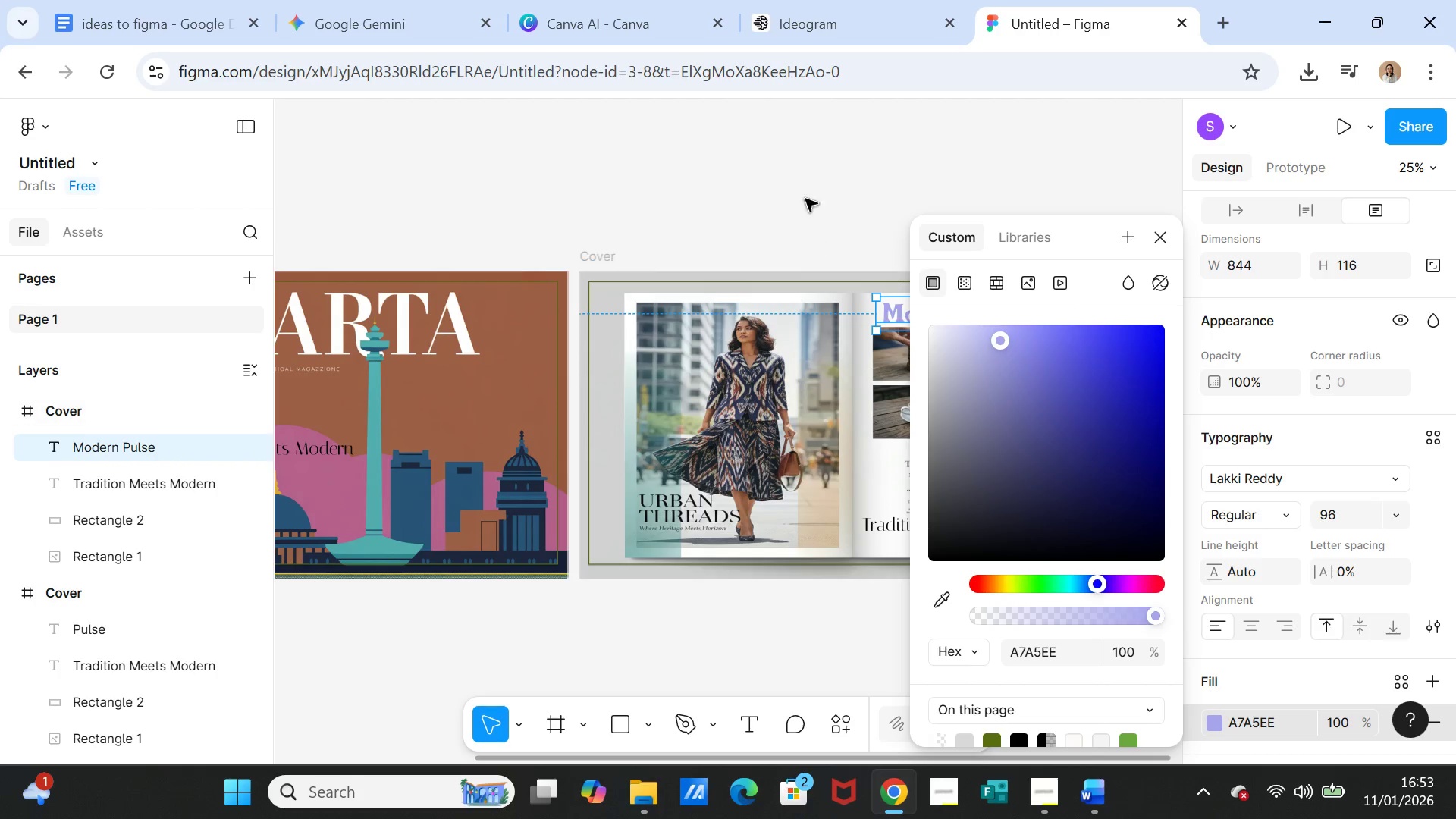 
left_click([805, 189])
 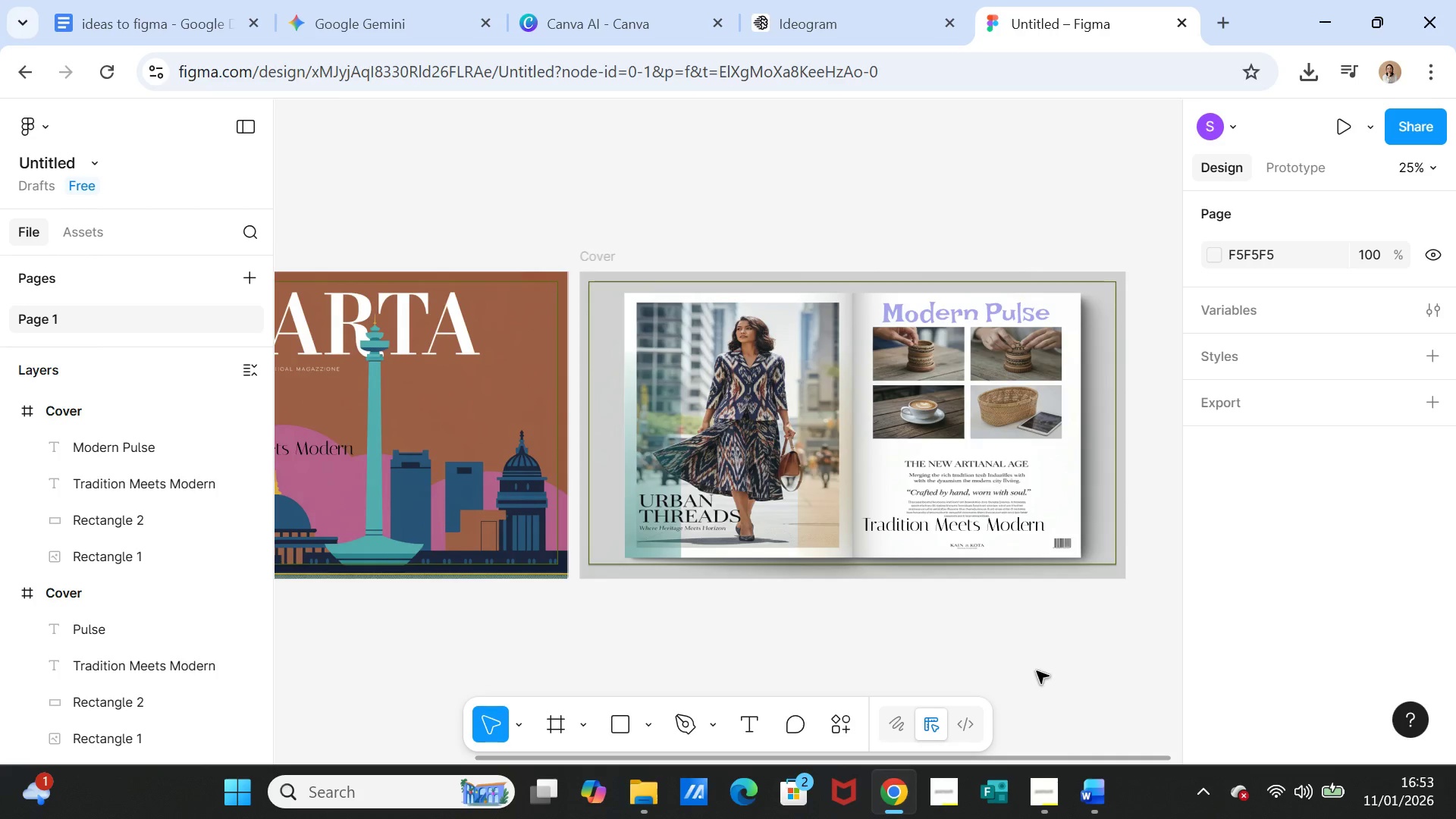 
left_click([973, 526])
 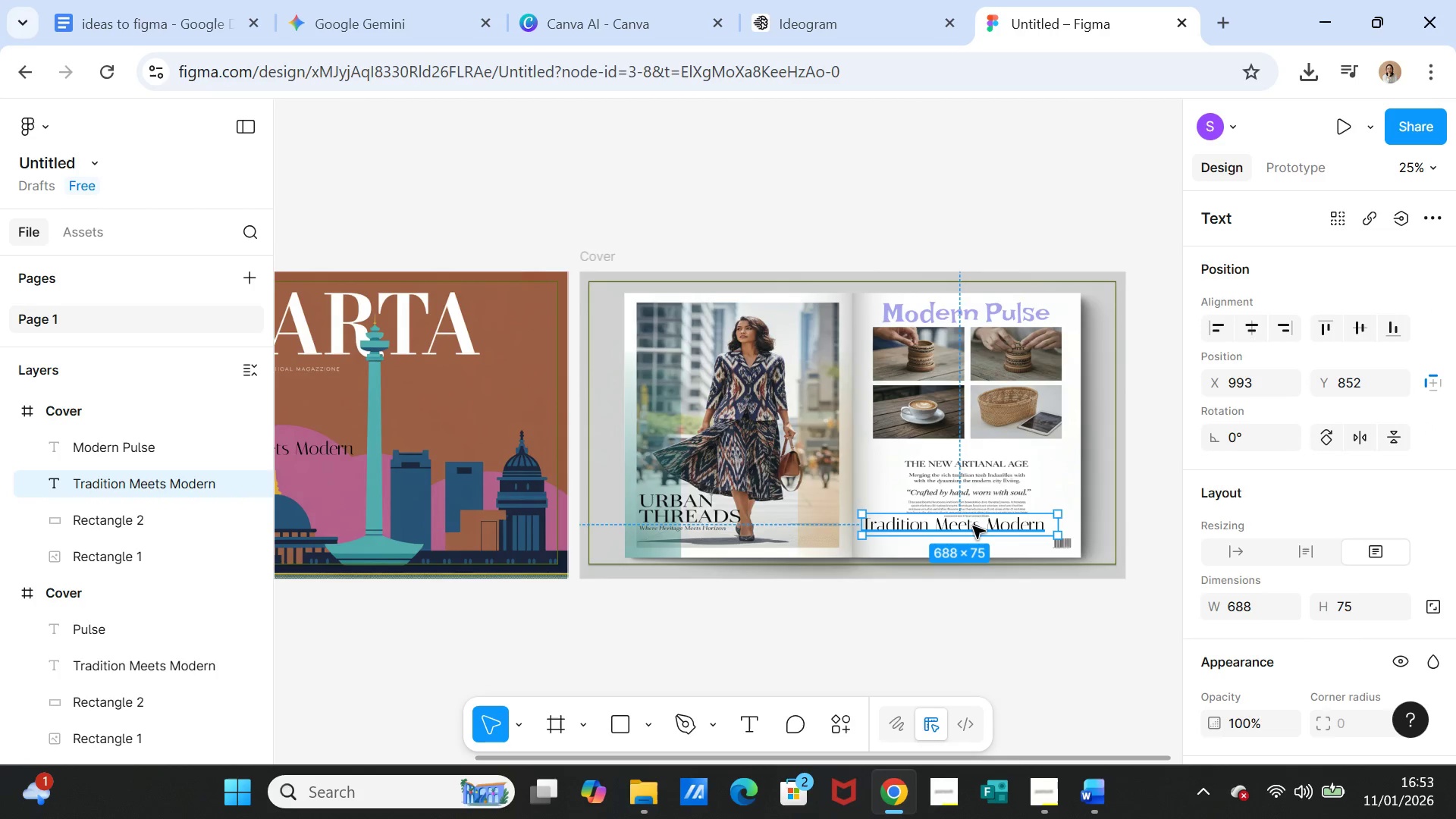 
left_click_drag(start_coordinate=[973, 526], to_coordinate=[977, 529])
 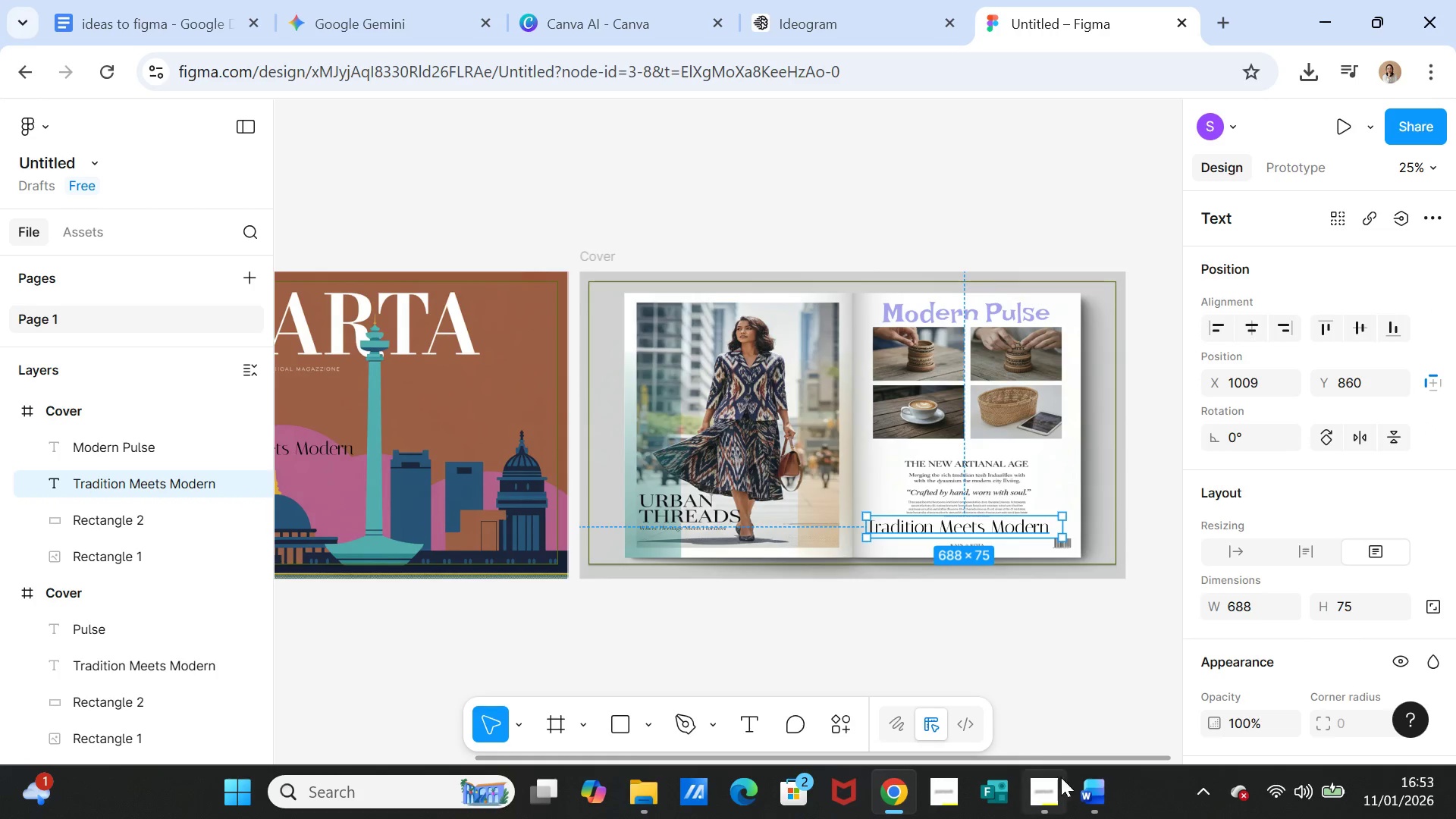 
left_click([1110, 804])
 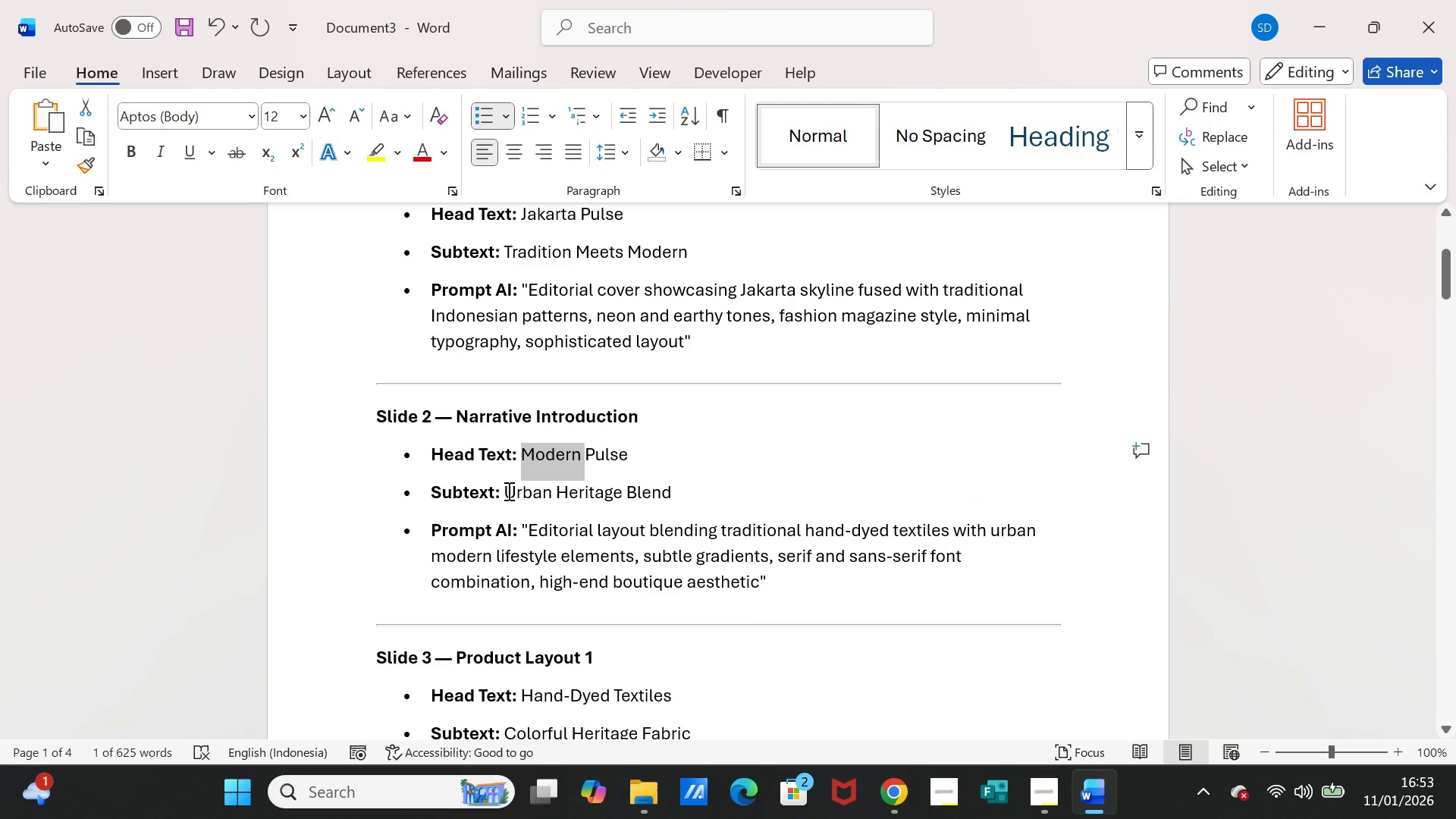 
left_click_drag(start_coordinate=[507, 491], to_coordinate=[658, 490])
 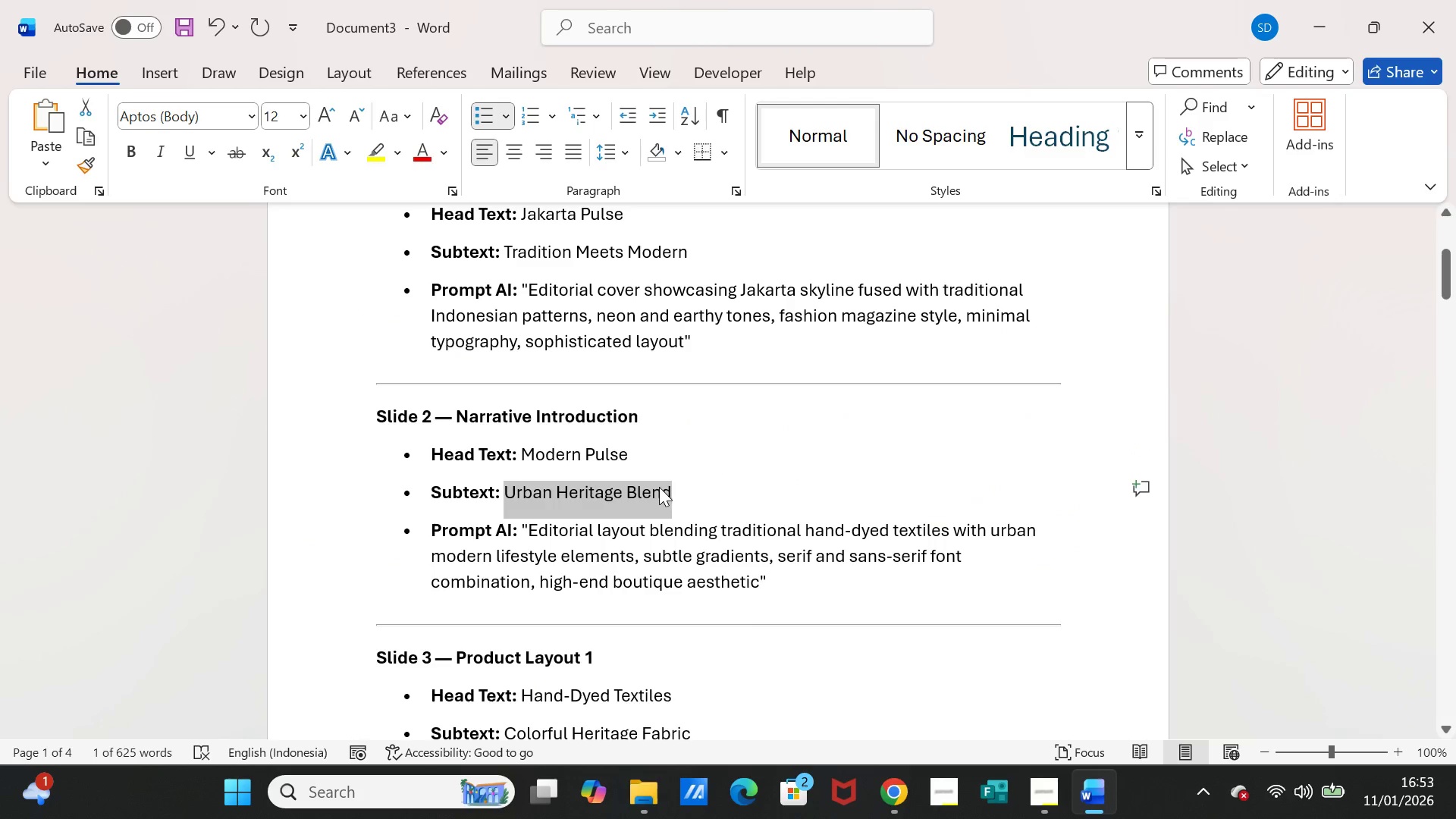 
key(Control+C)
 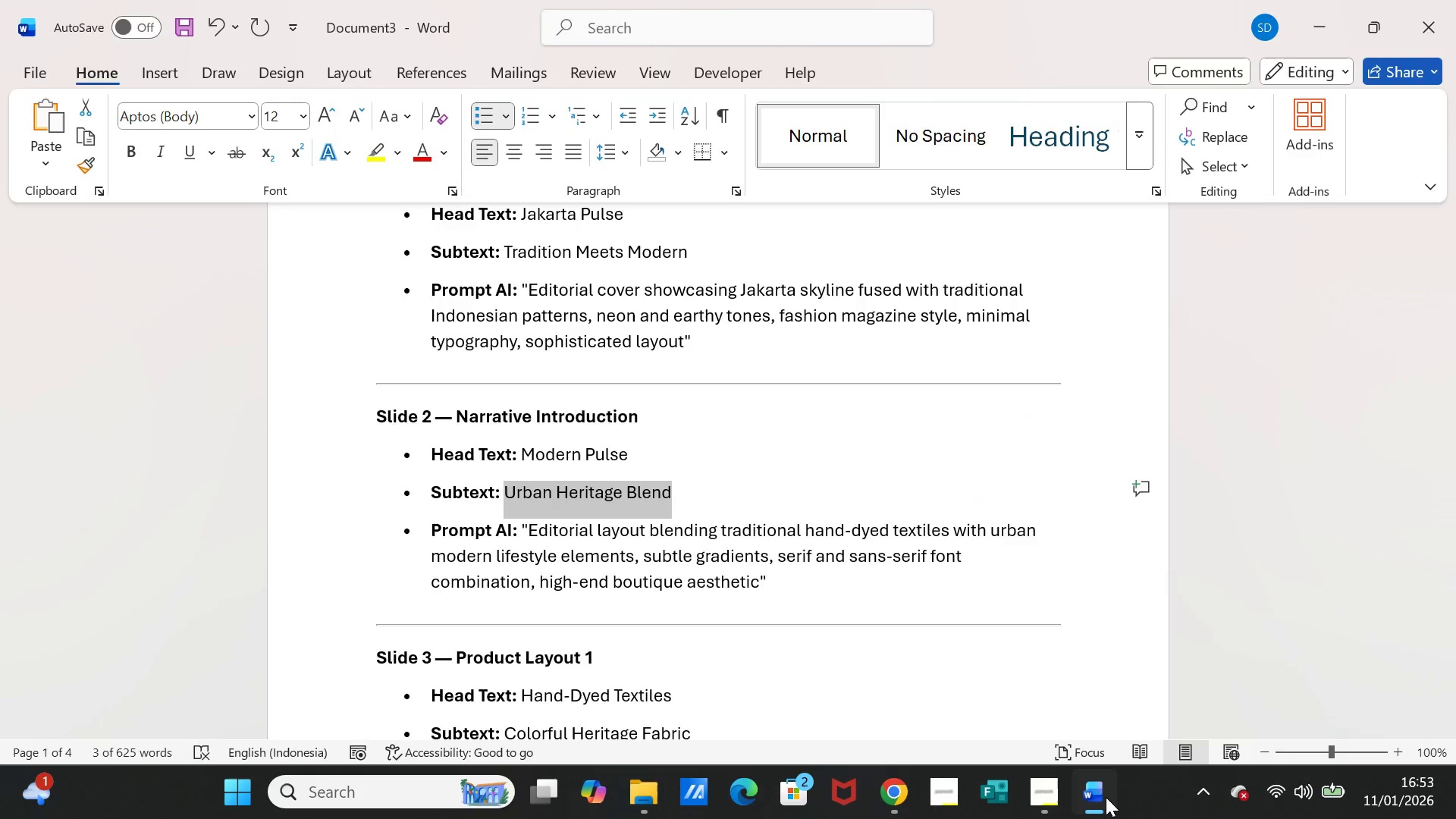 
left_click([1106, 797])
 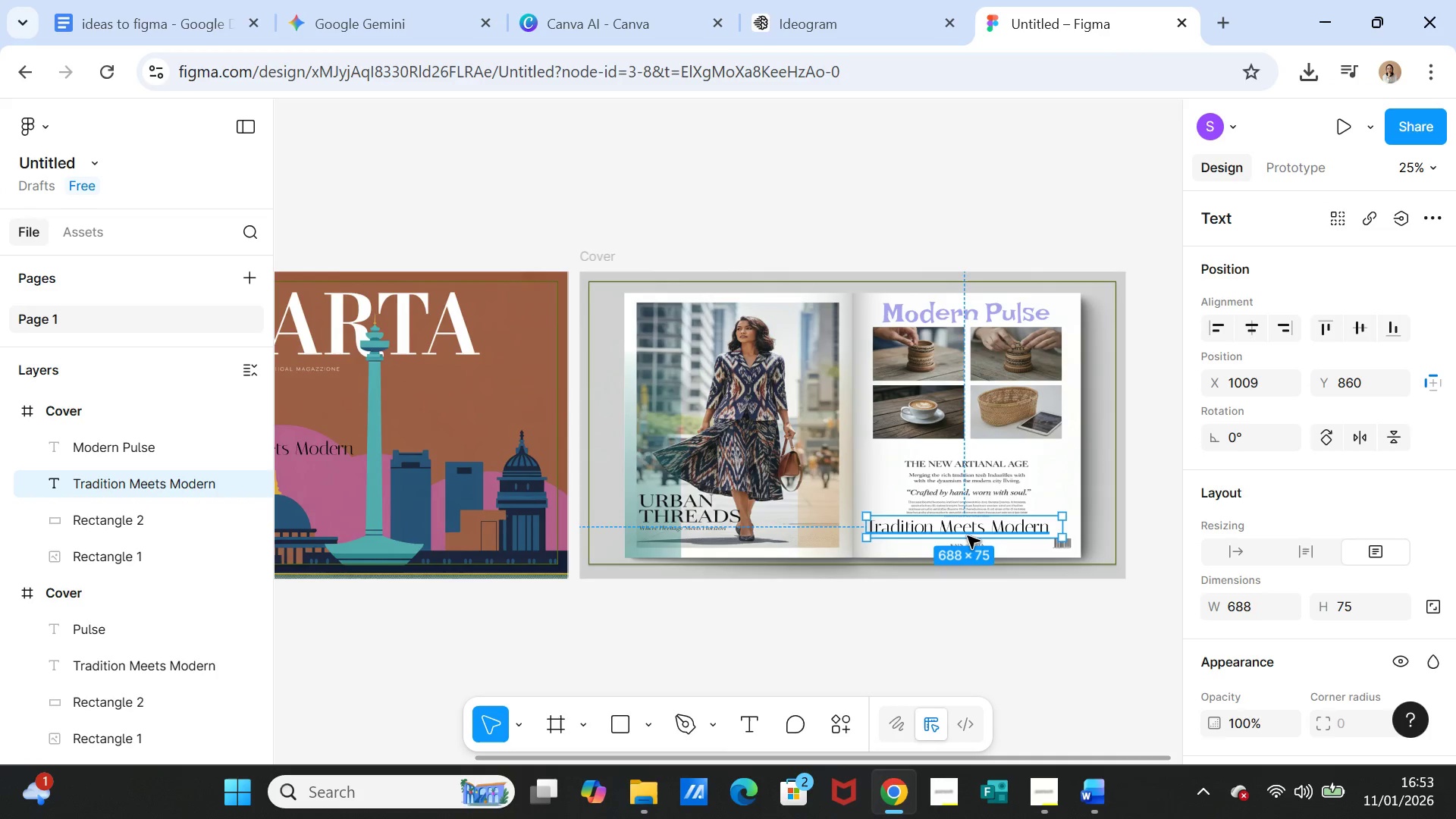 
double_click([968, 536])
 